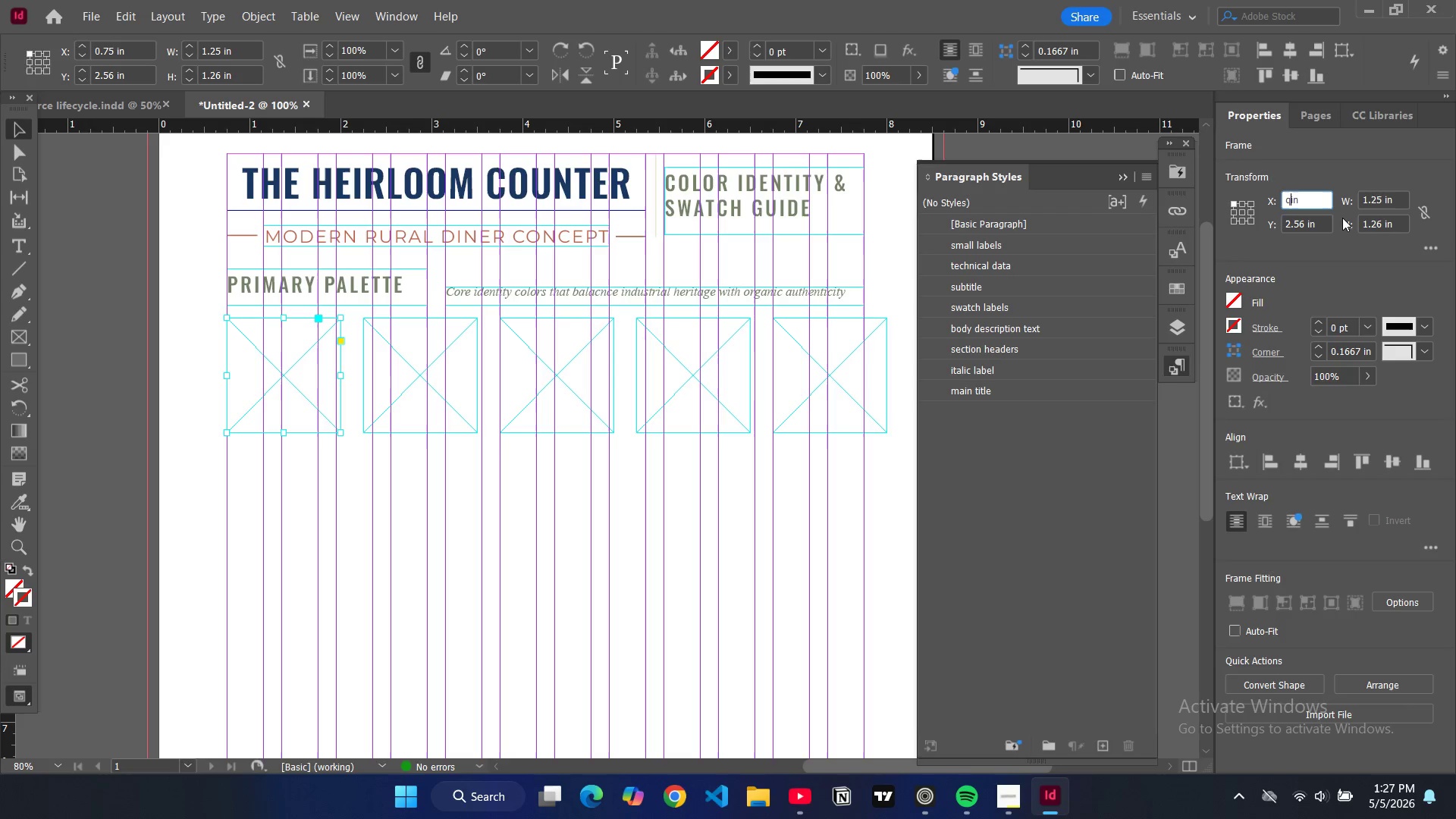 
key(Backspace)
 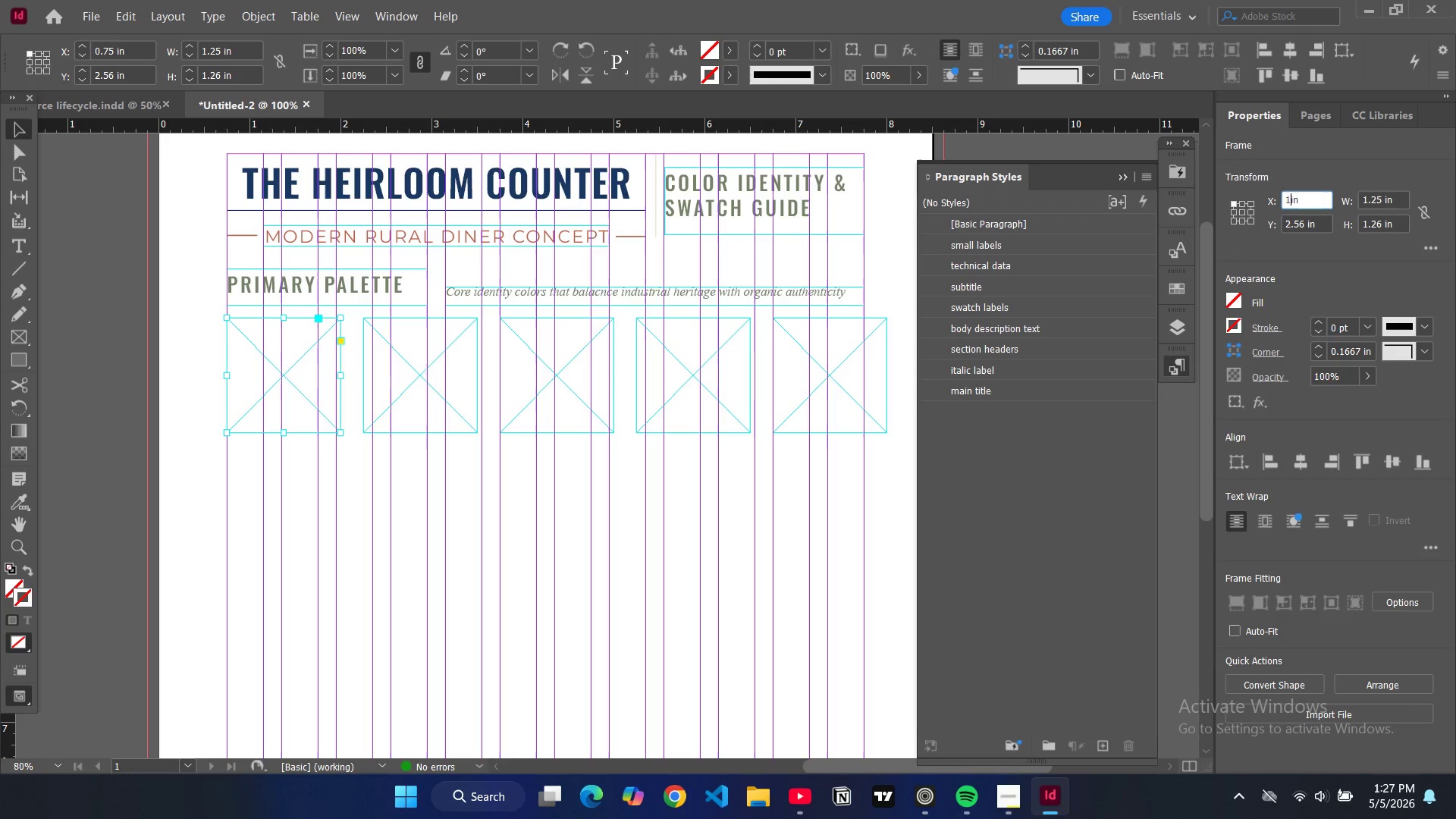 
key(1)
 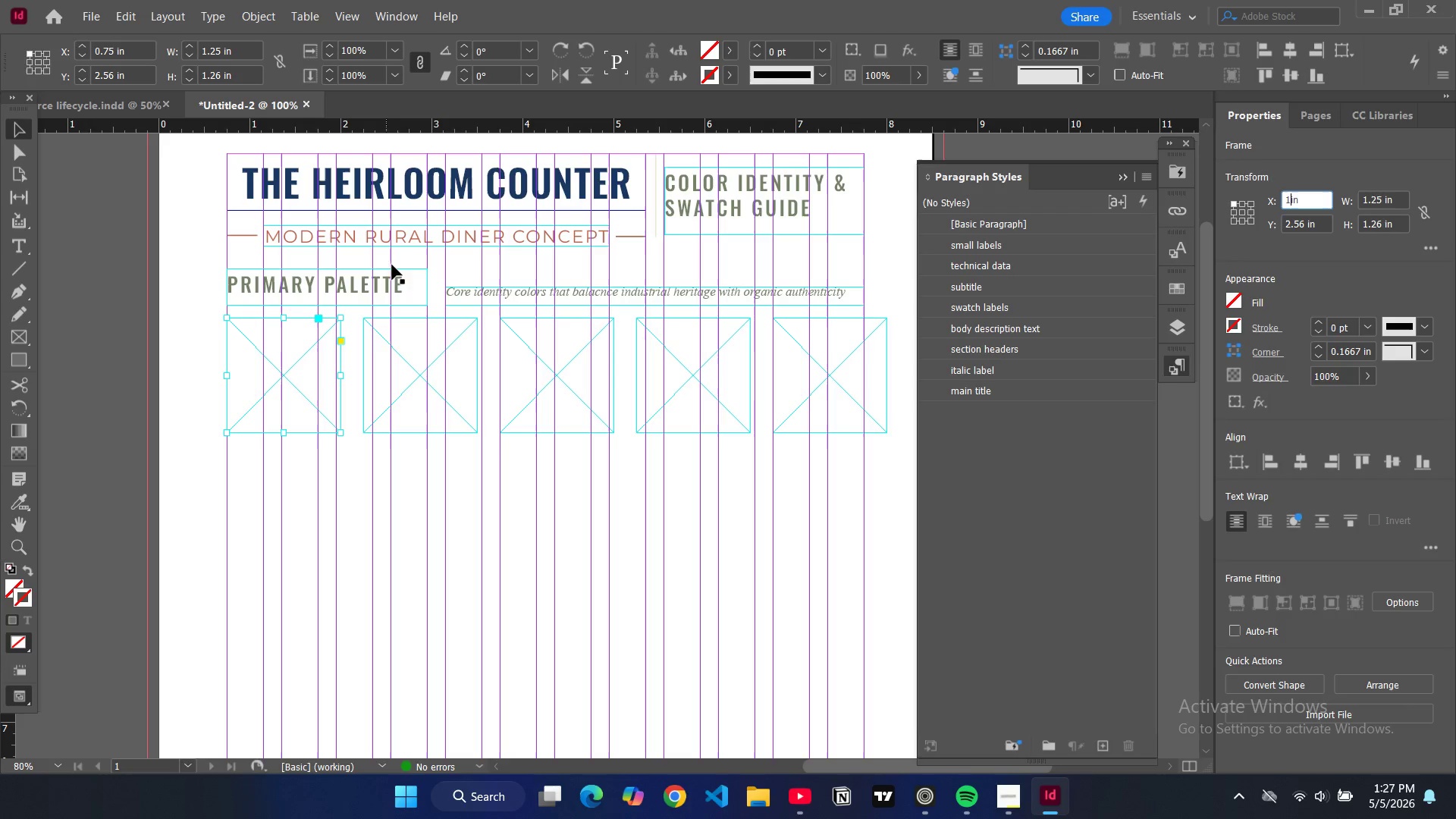 
key(Enter)
 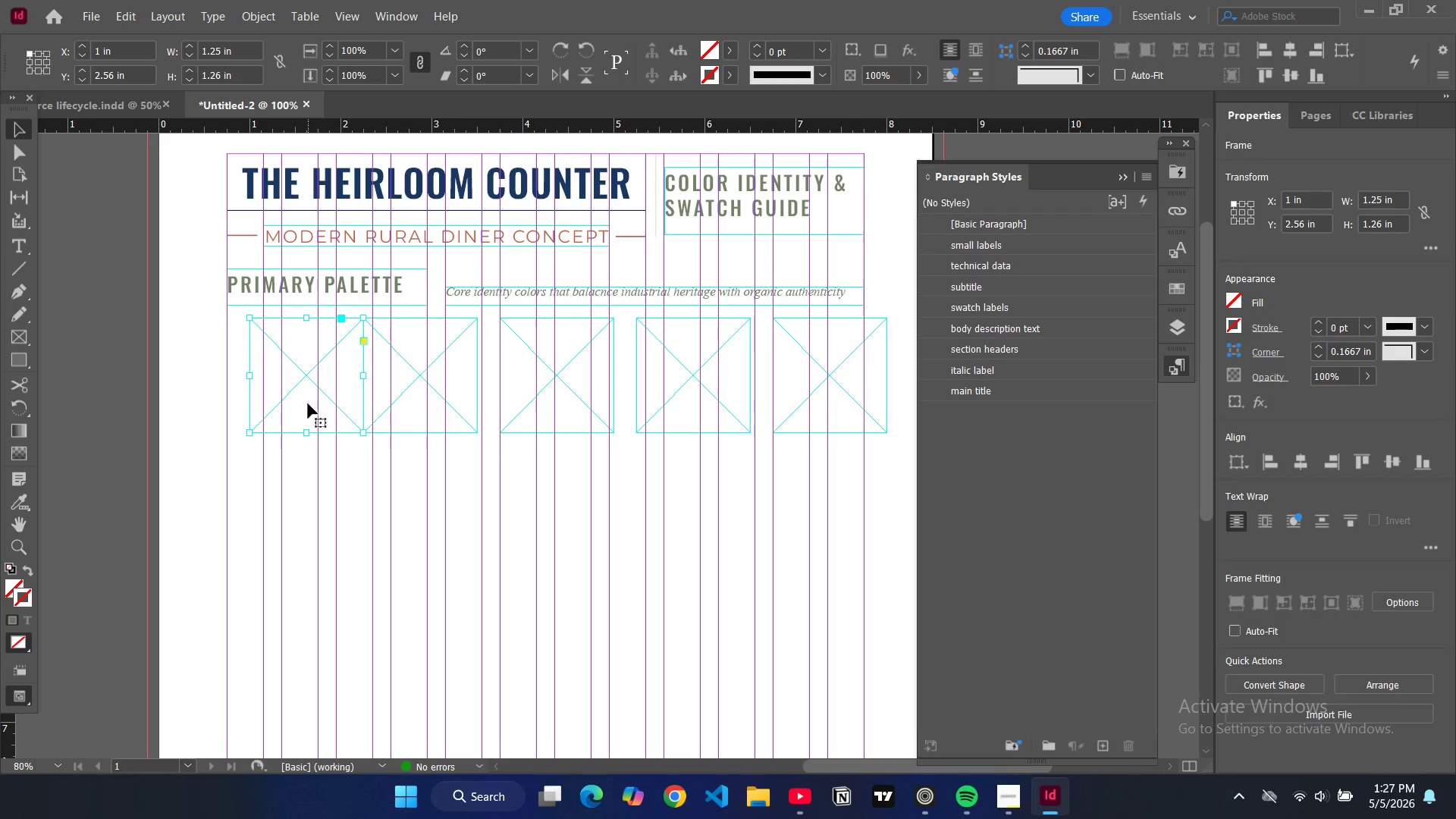 
left_click_drag(start_coordinate=[312, 402], to_coordinate=[290, 402])
 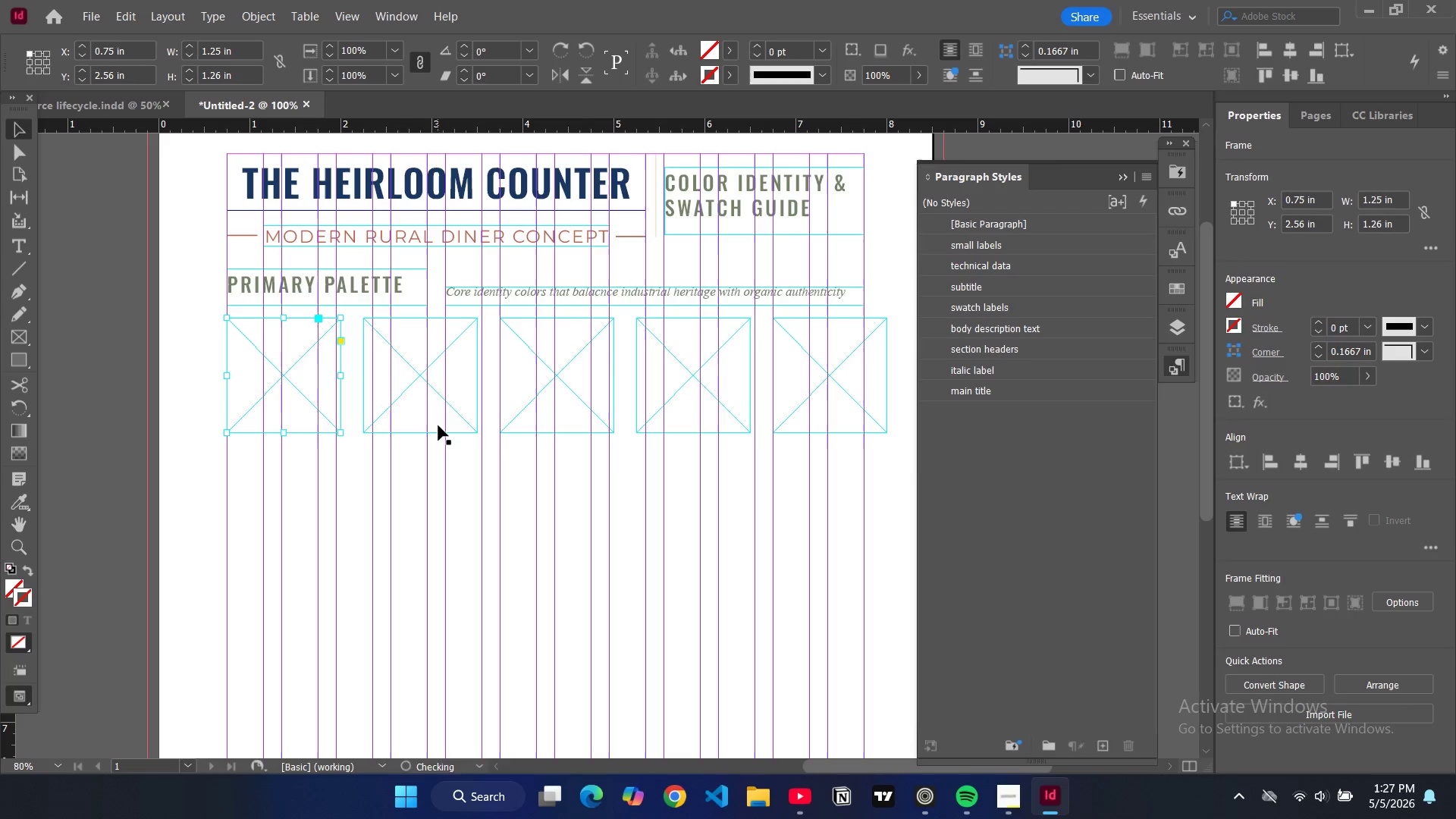 
left_click([438, 425])
 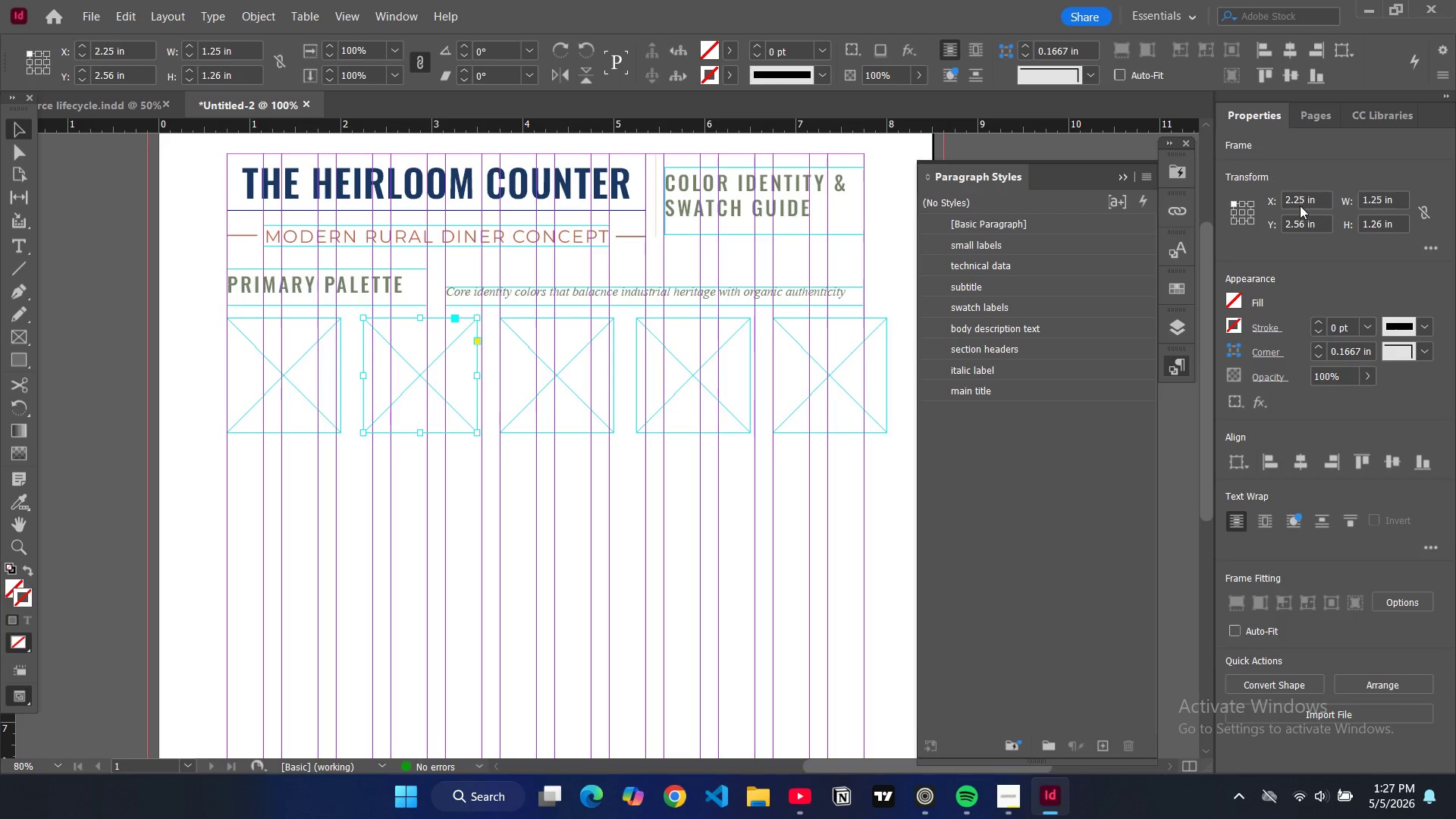 
key(Control+ControlLeft)
 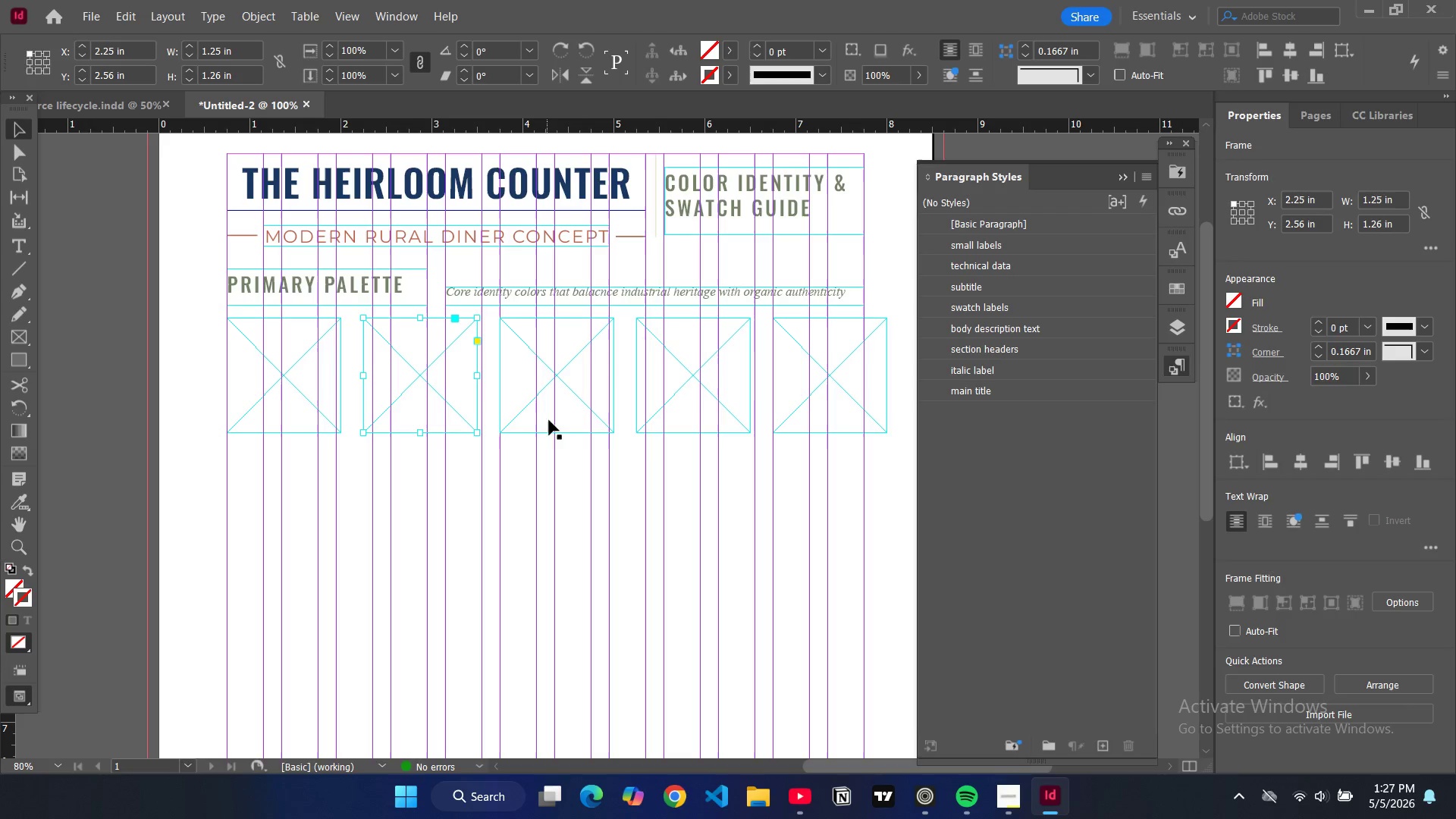 
left_click([561, 430])
 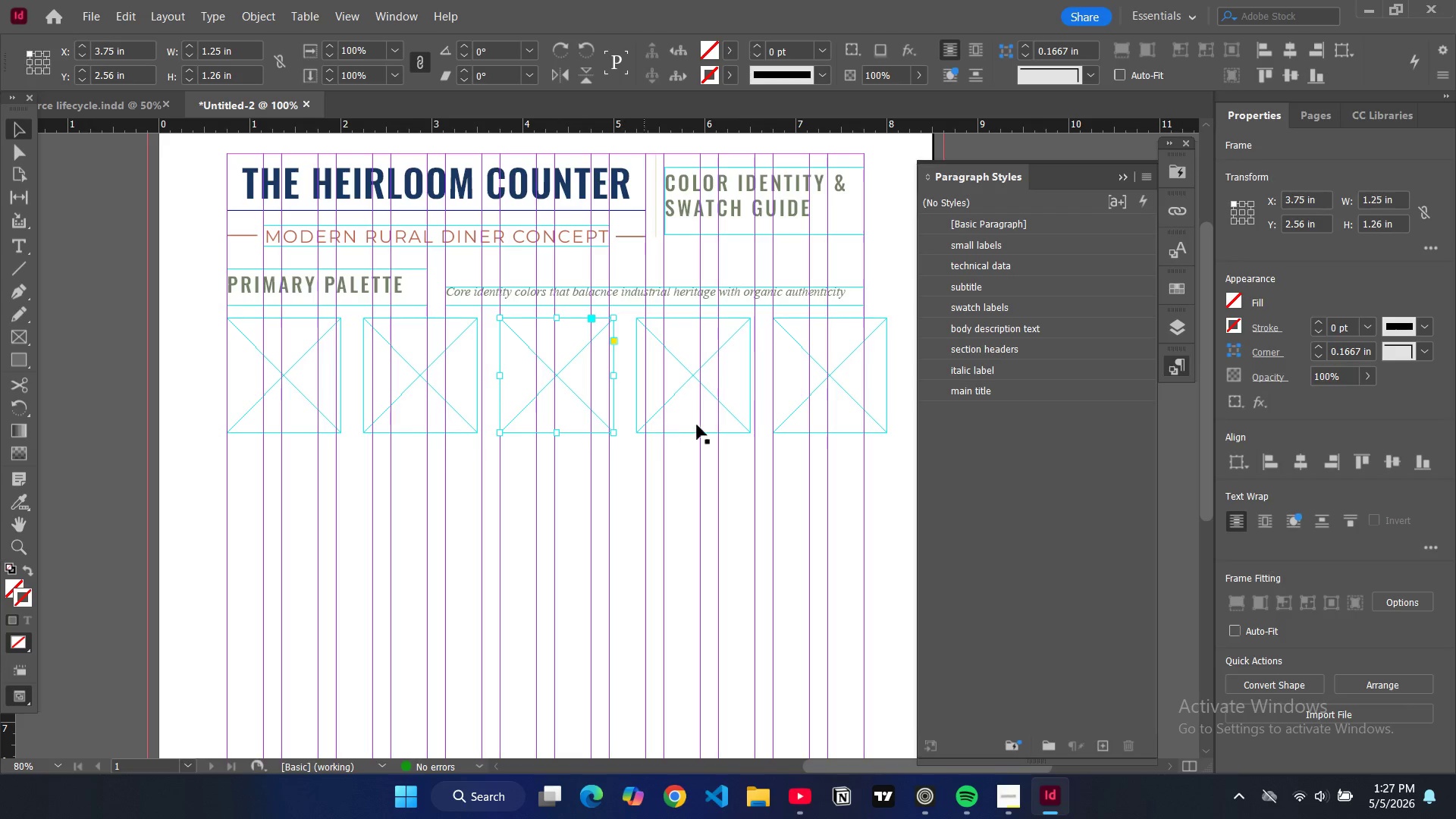 
key(Backspace)
 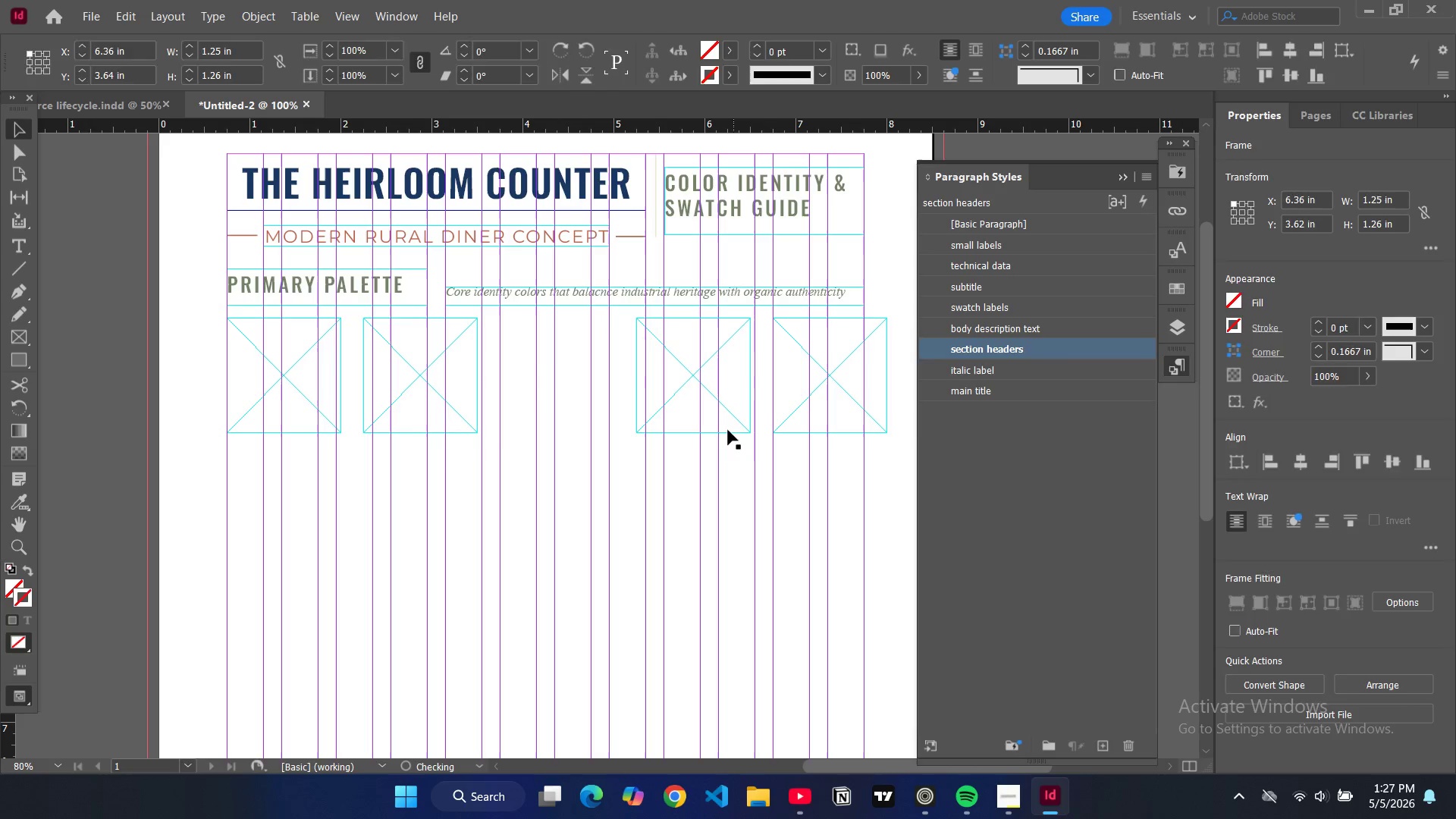 
left_click([728, 430])
 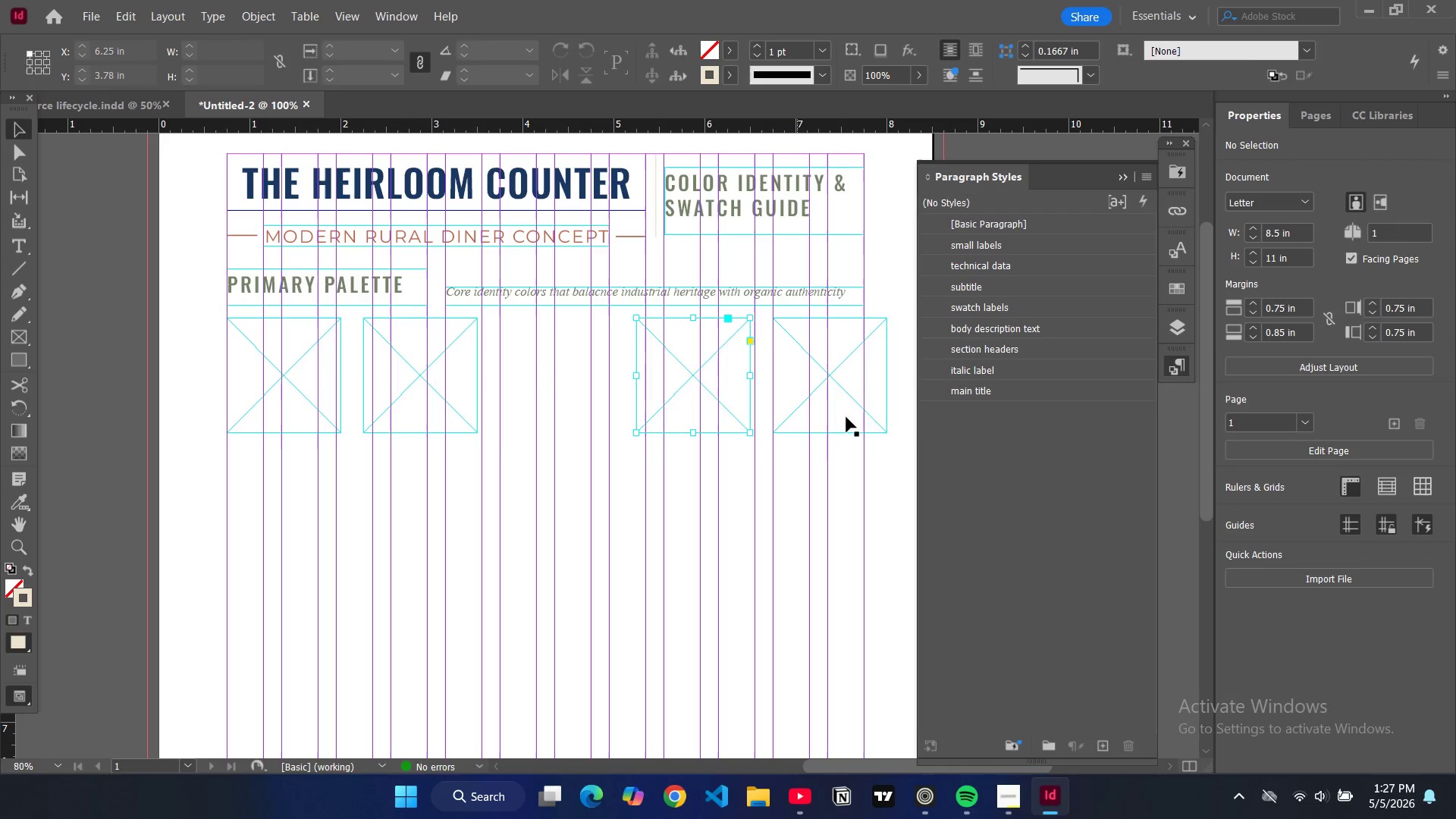 
key(Backspace)
 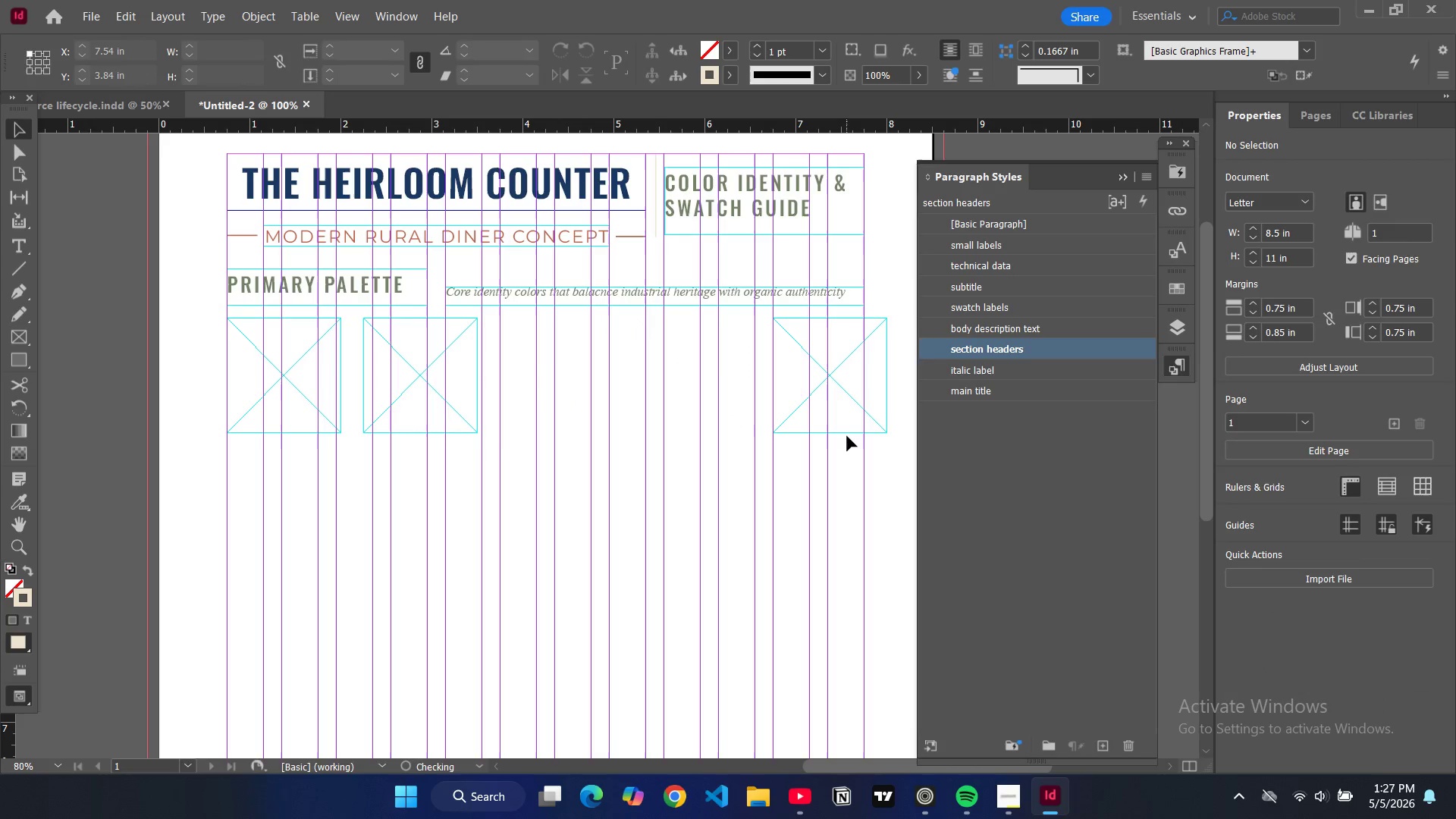 
left_click([847, 436])
 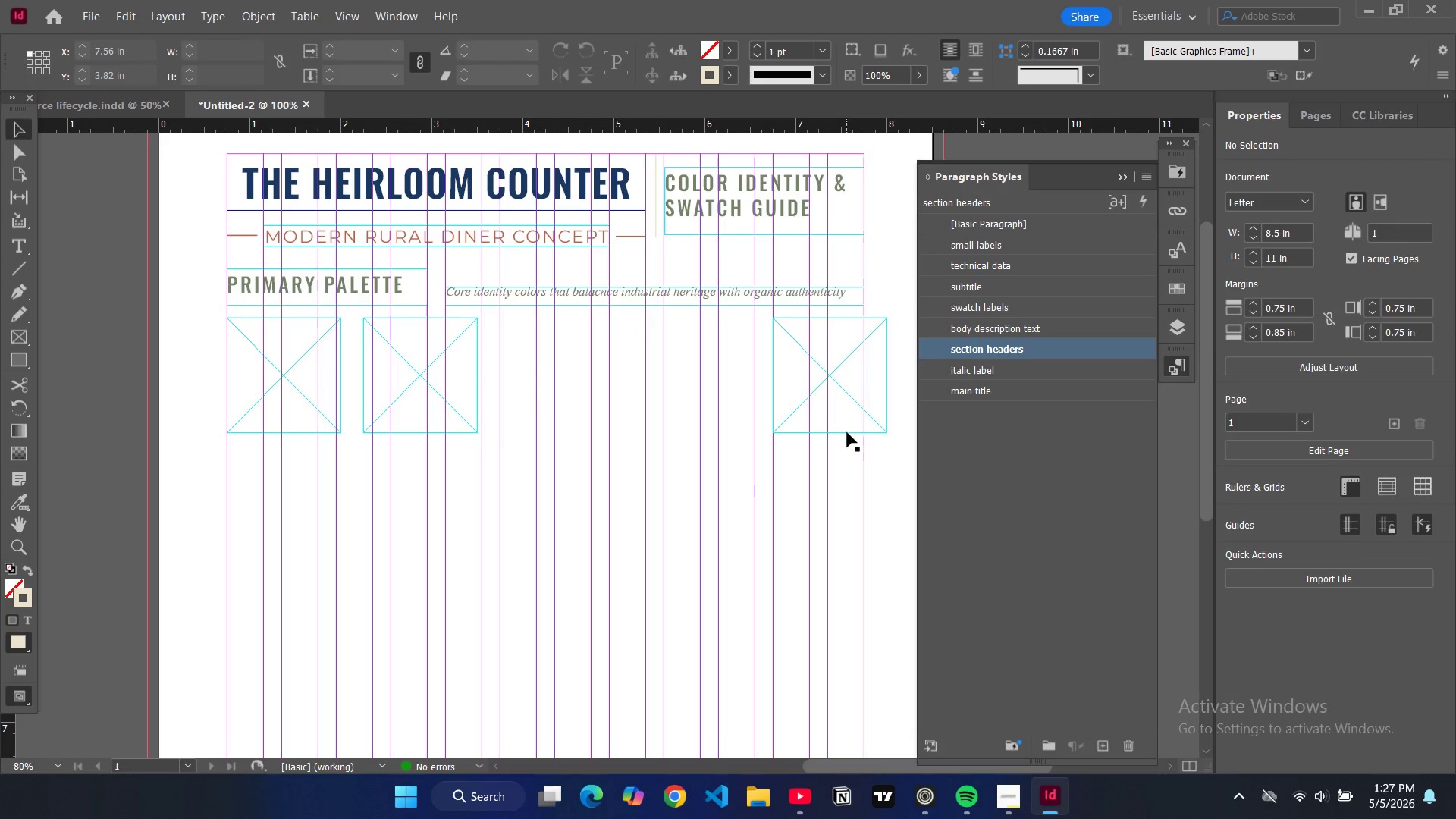 
double_click([847, 432])
 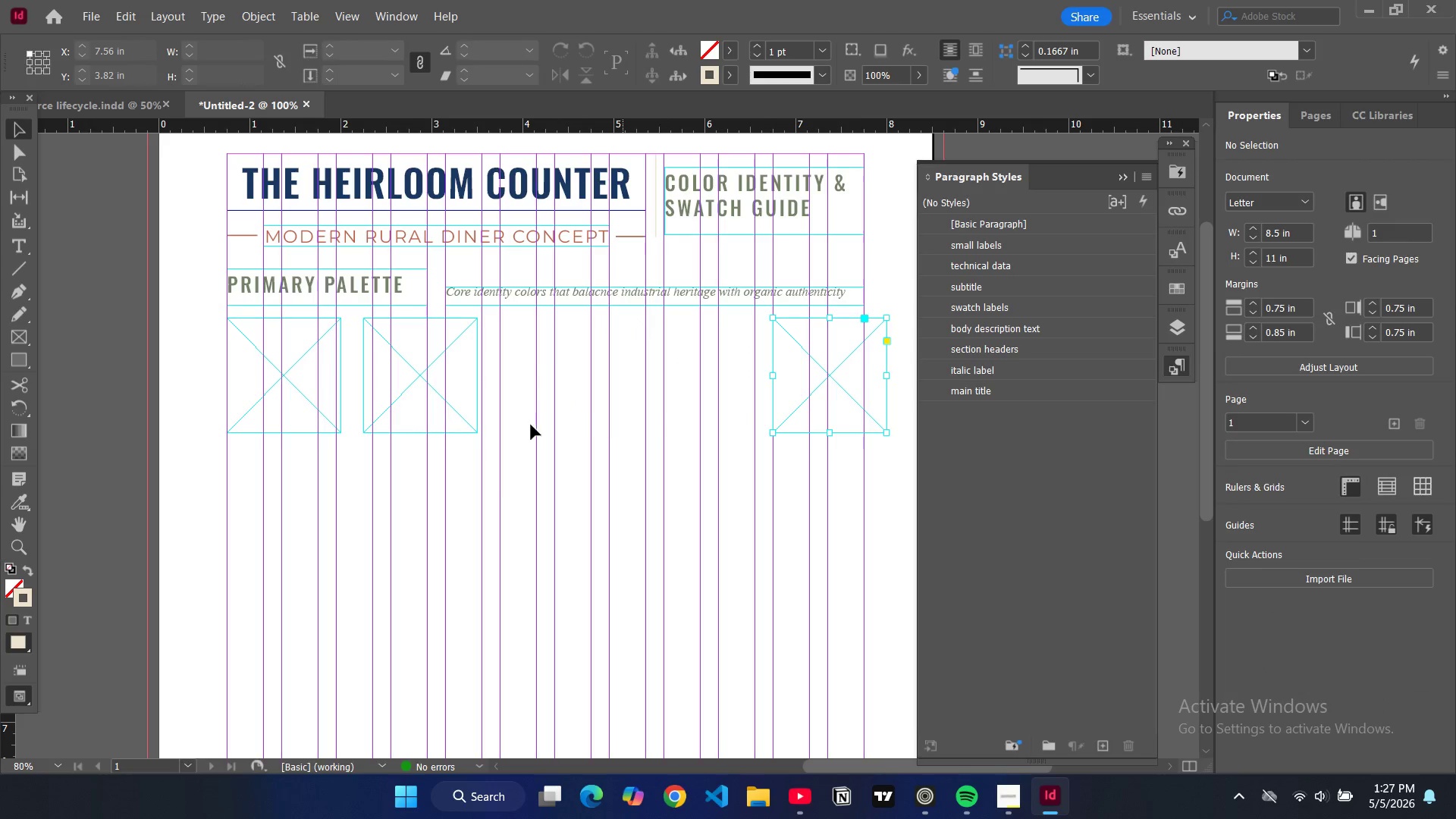 
key(Backspace)
 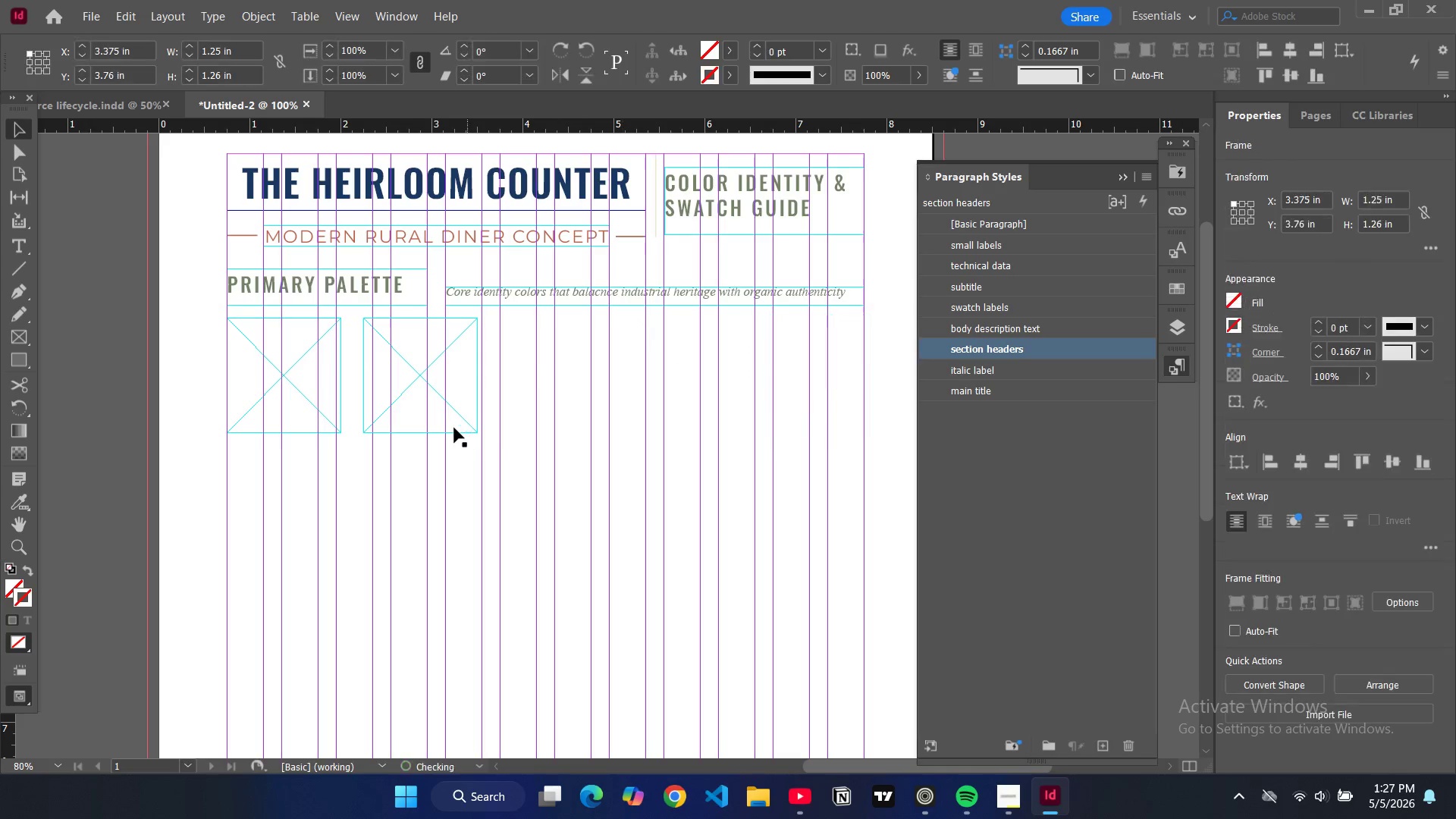 
left_click([454, 428])
 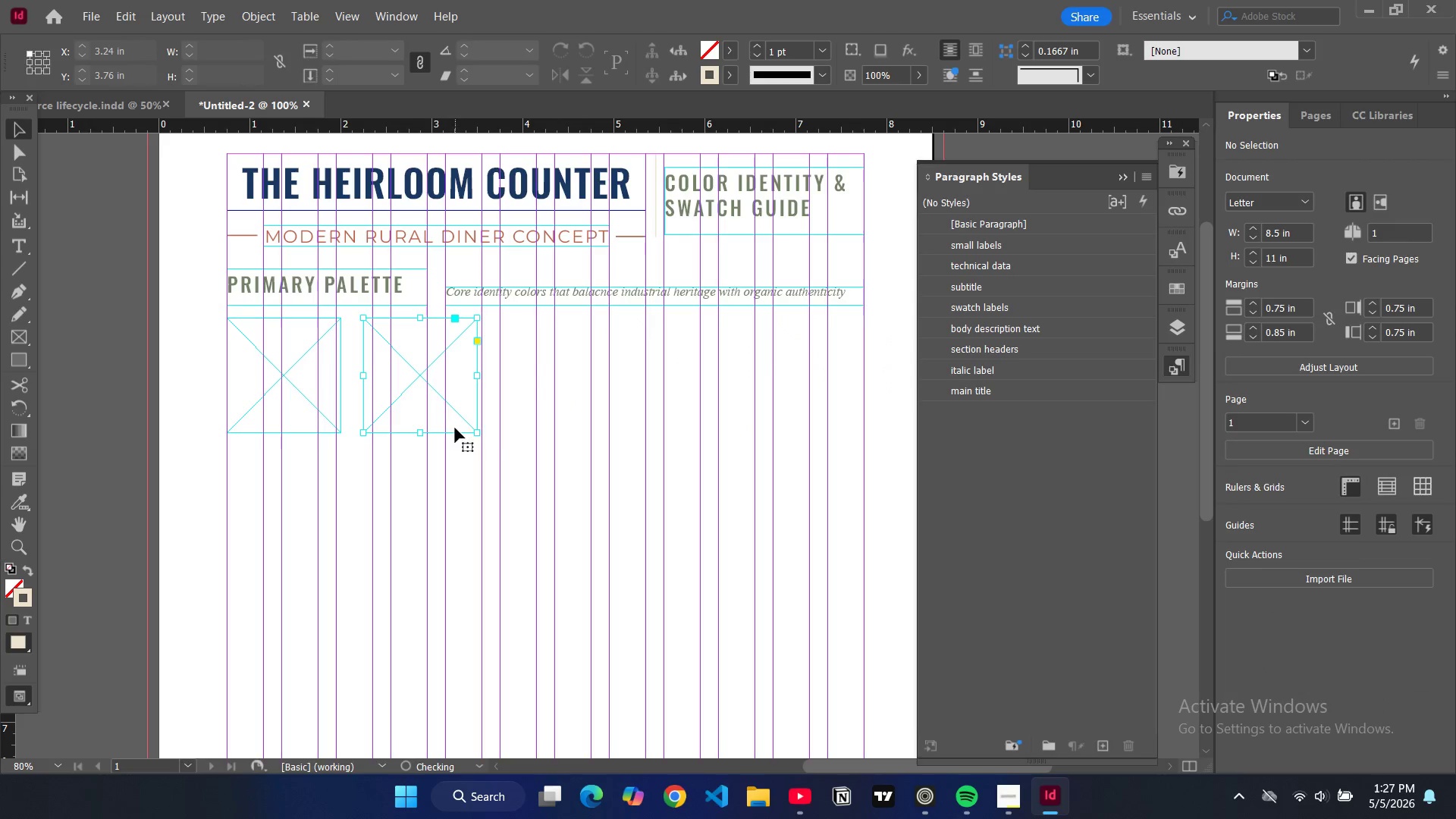 
key(Backspace)
 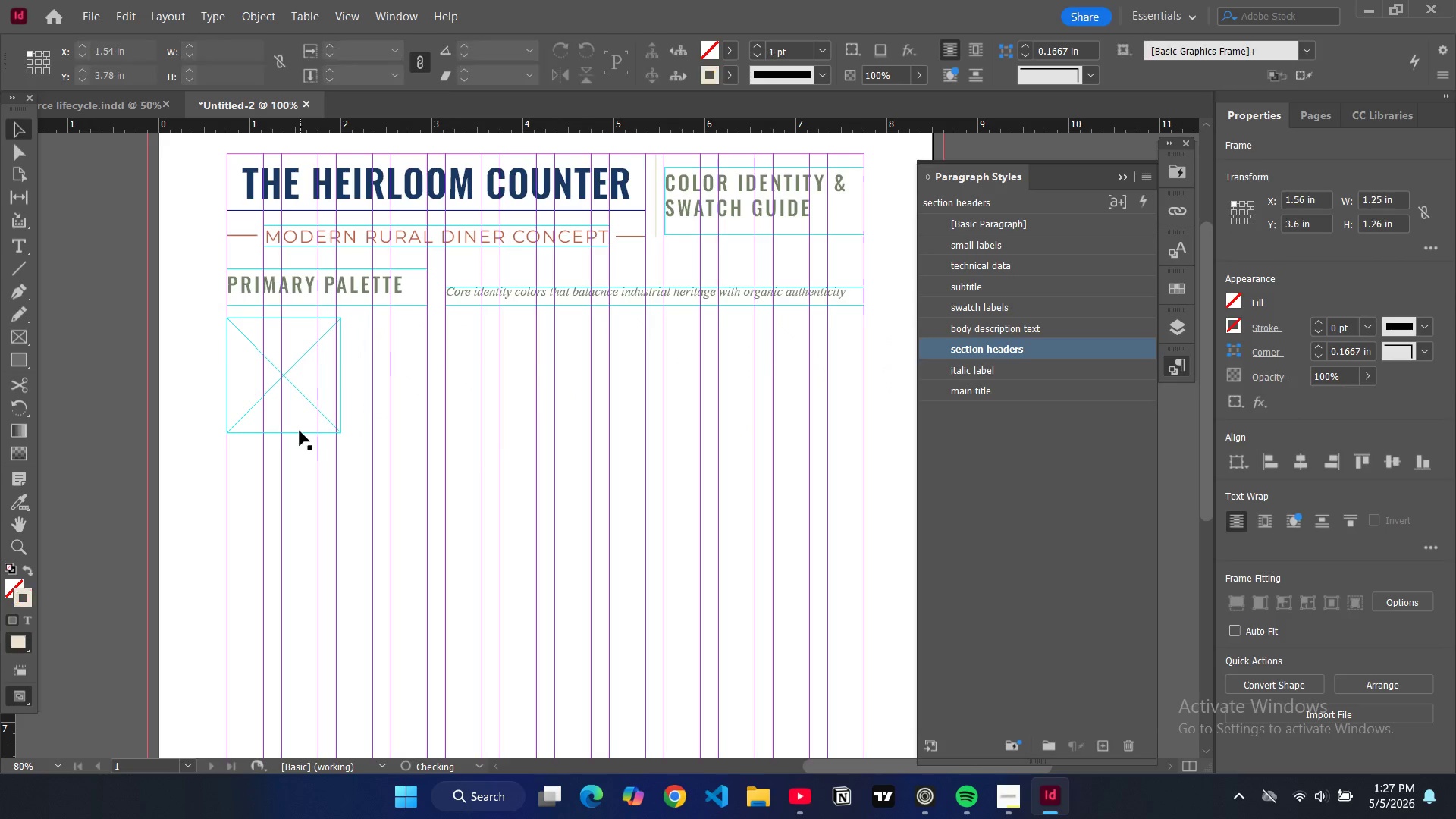 
left_click([300, 431])
 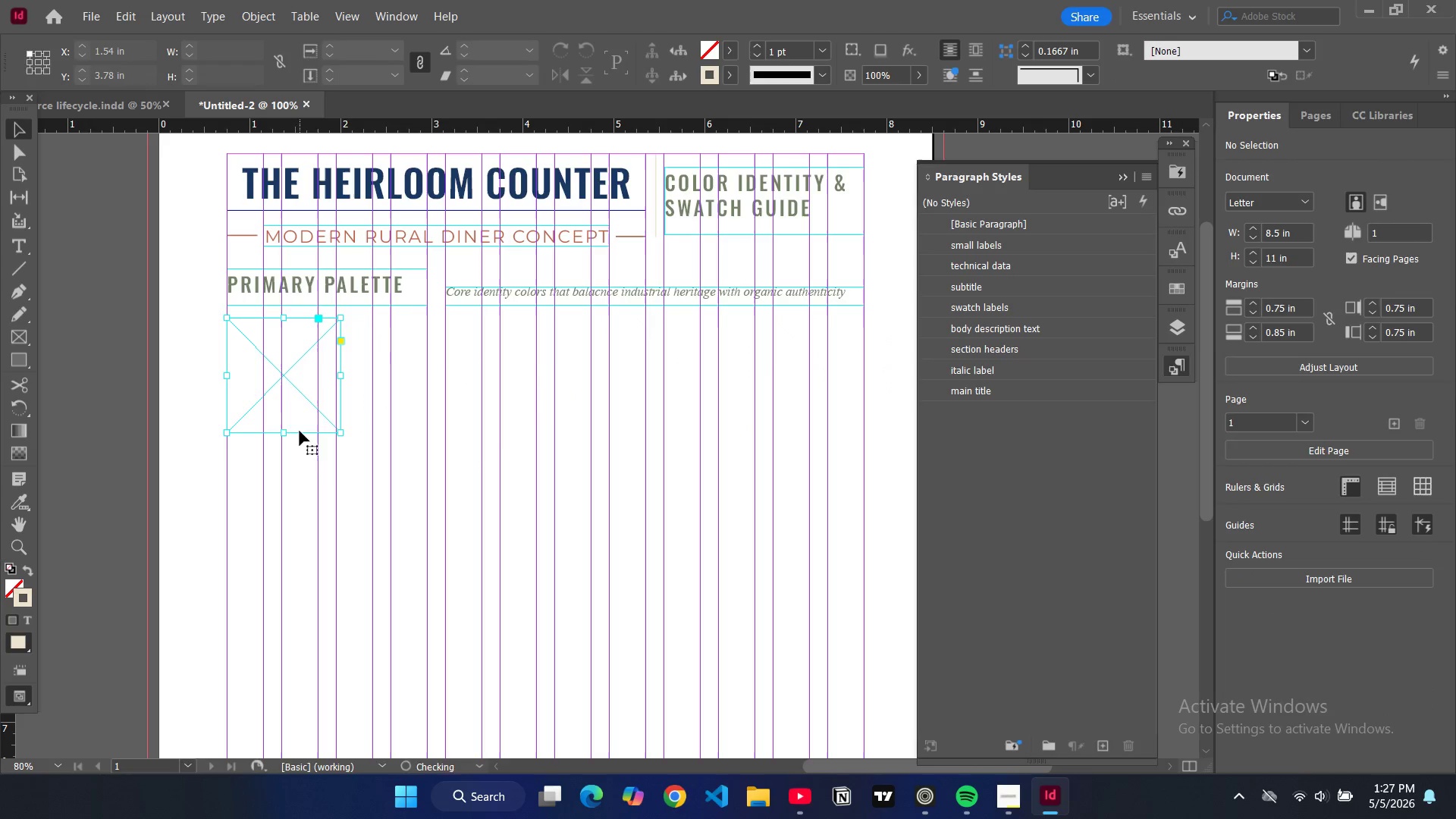 
key(Backspace)
 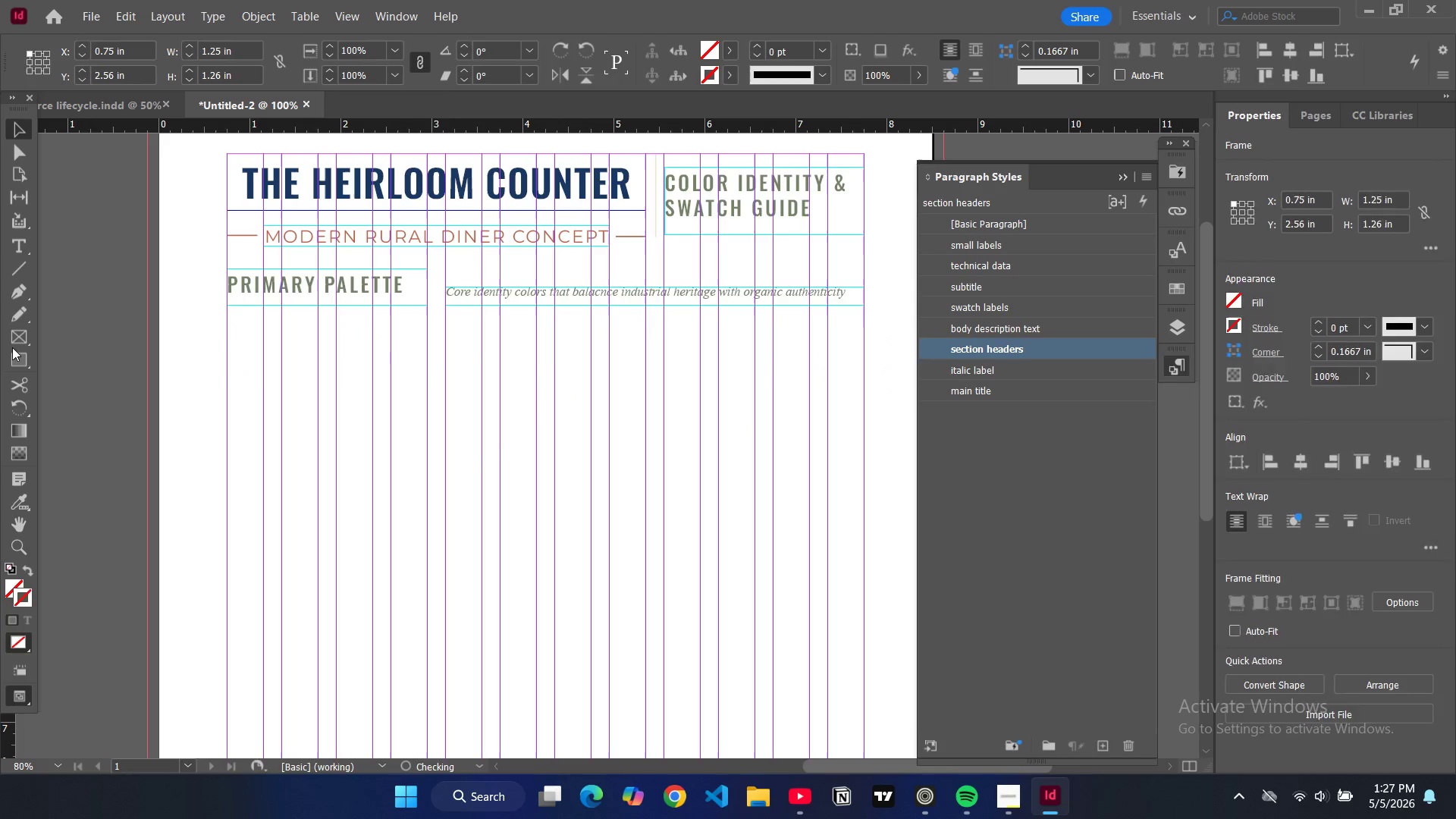 
left_click([17, 361])
 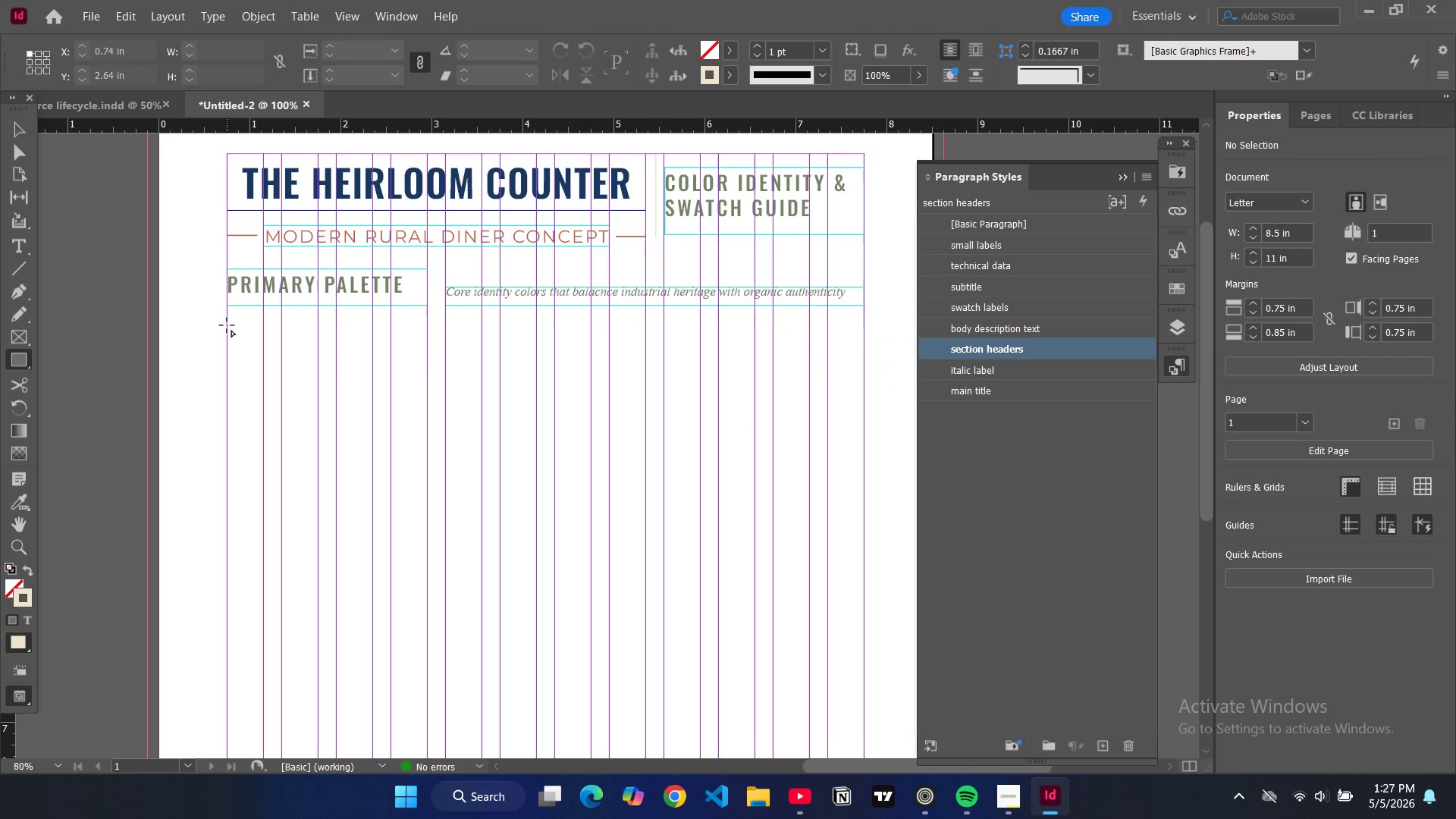 
left_click_drag(start_coordinate=[227, 325], to_coordinate=[318, 450])
 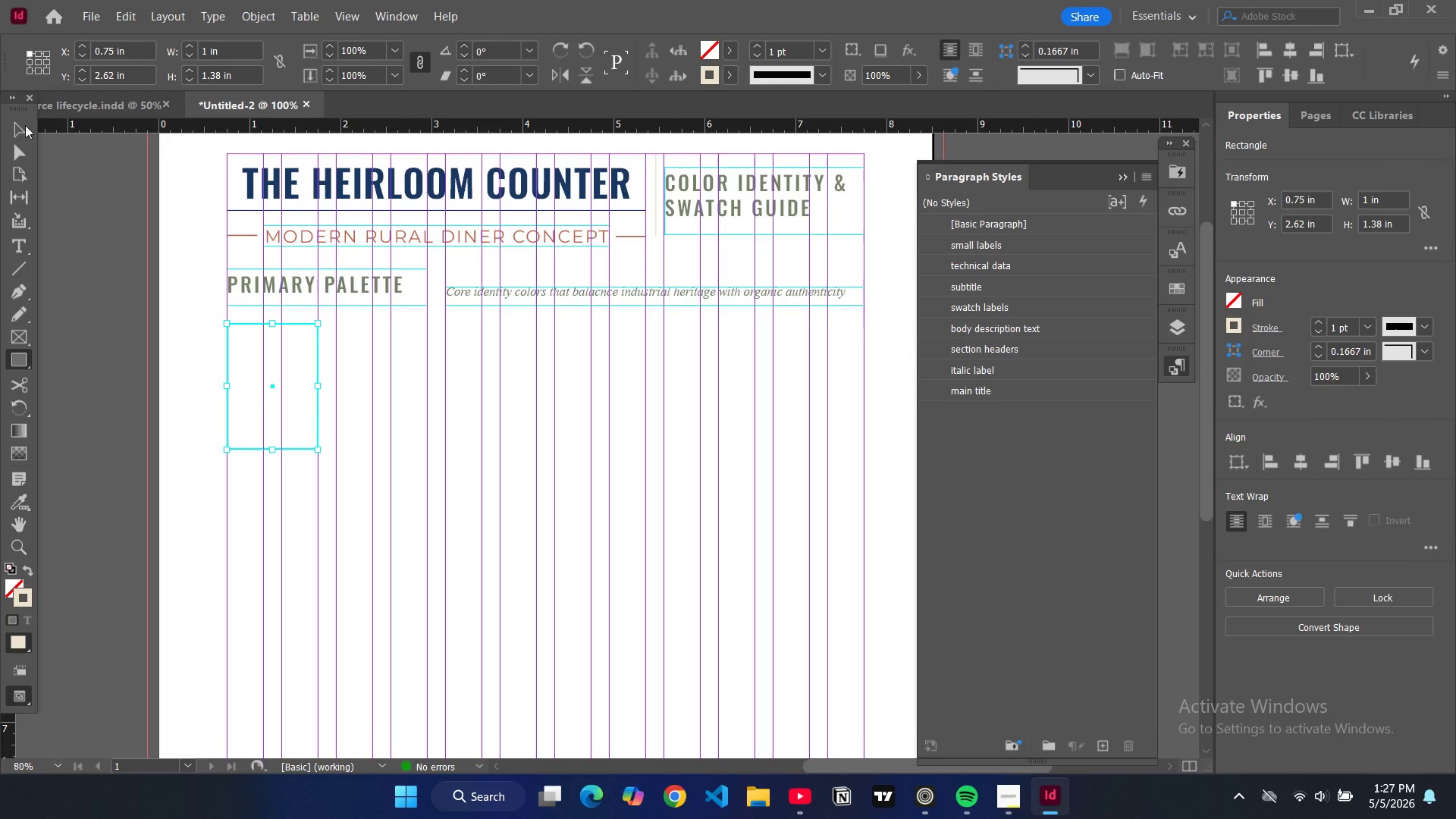 
left_click([20, 133])
 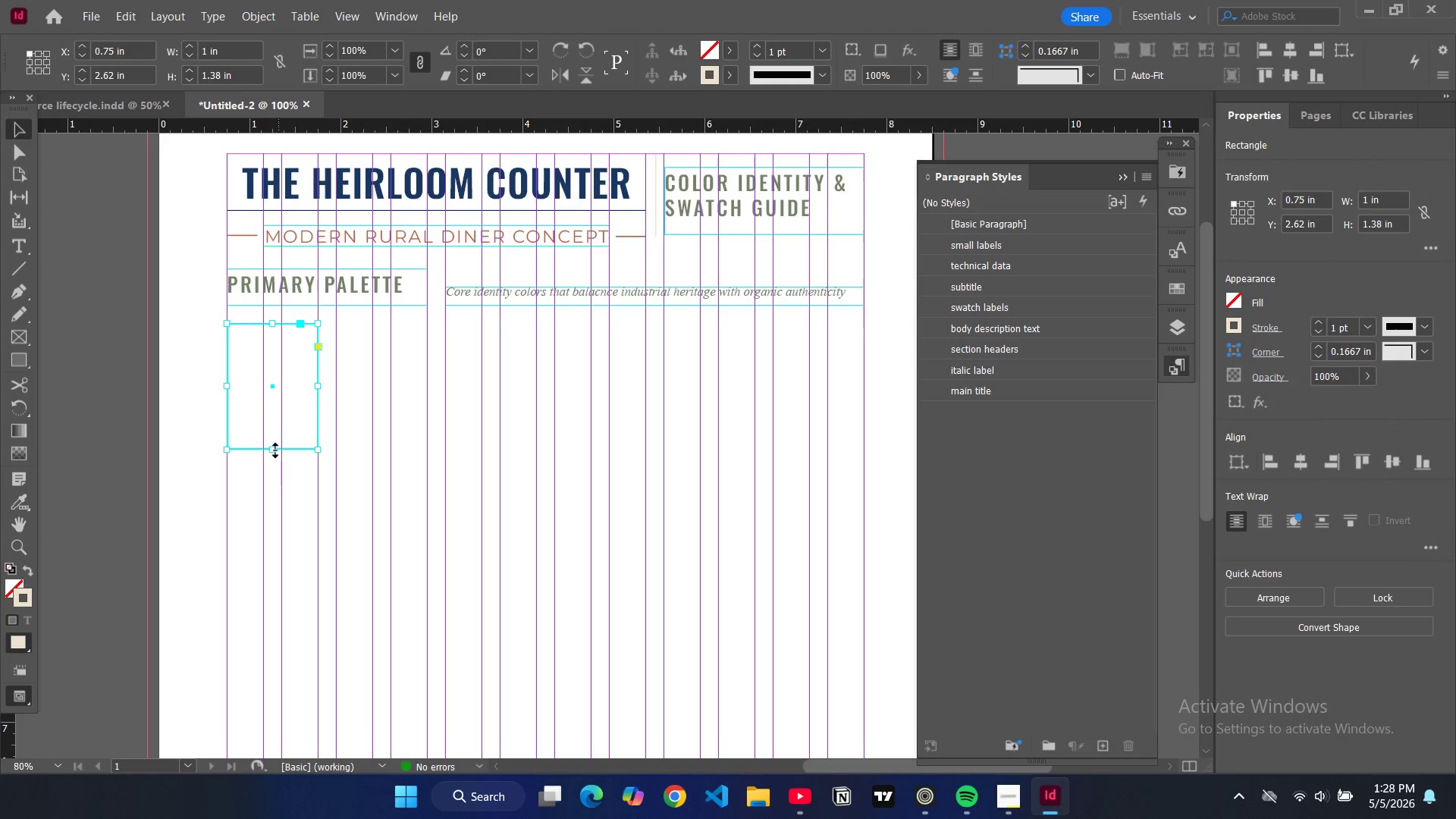 
left_click_drag(start_coordinate=[275, 450], to_coordinate=[282, 438])
 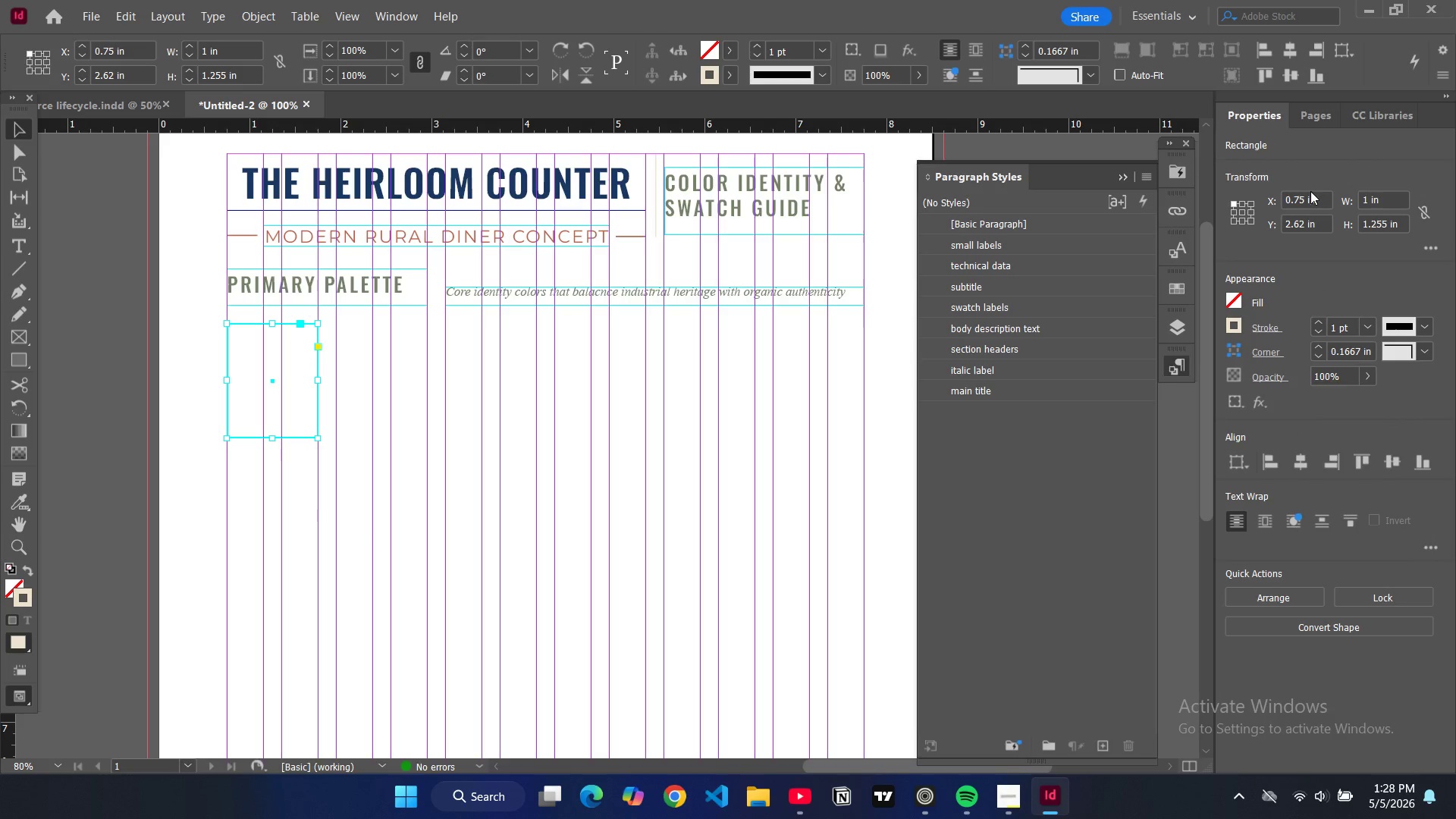 
left_click([1299, 196])
 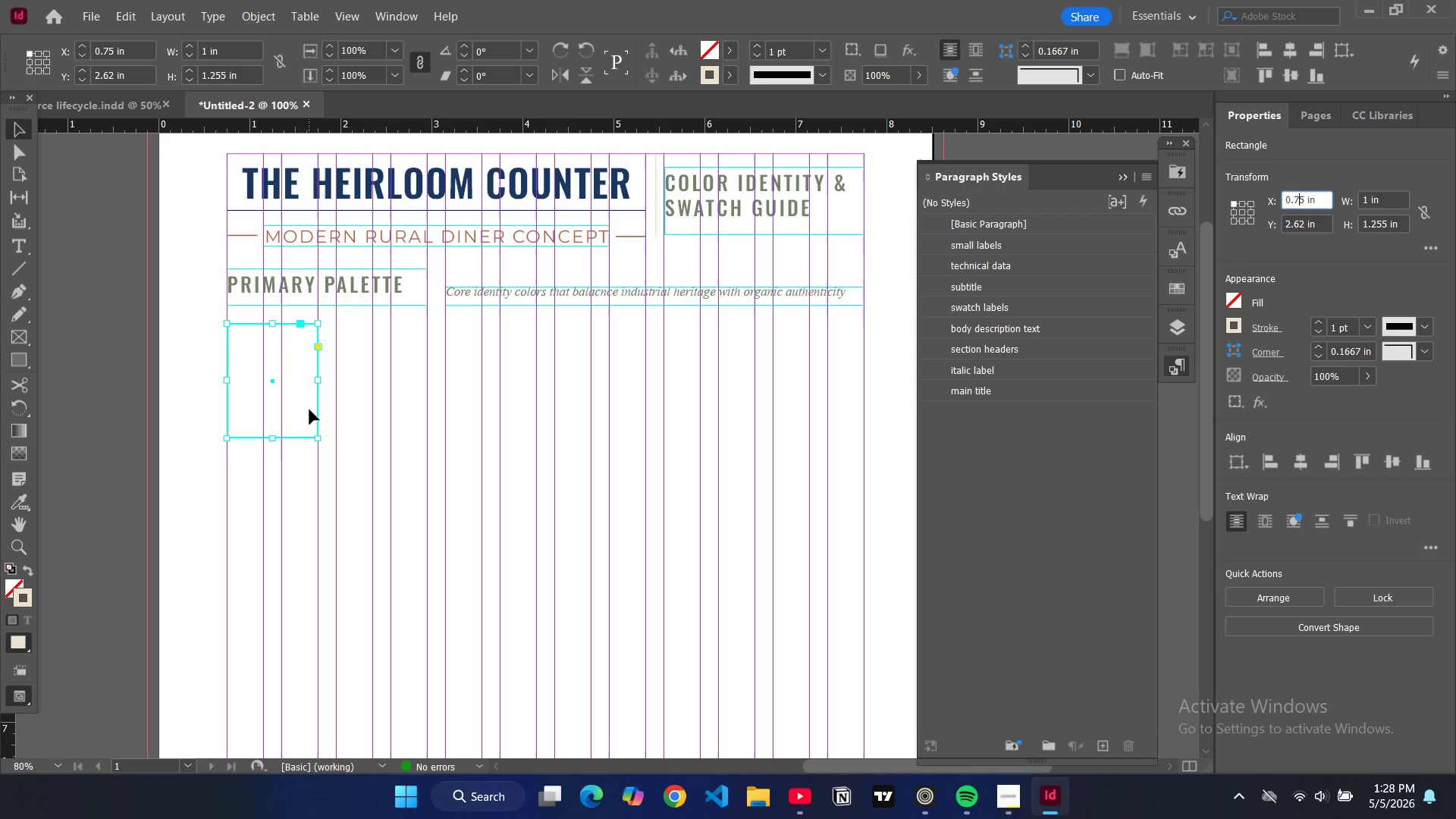 
key(Control+C)
 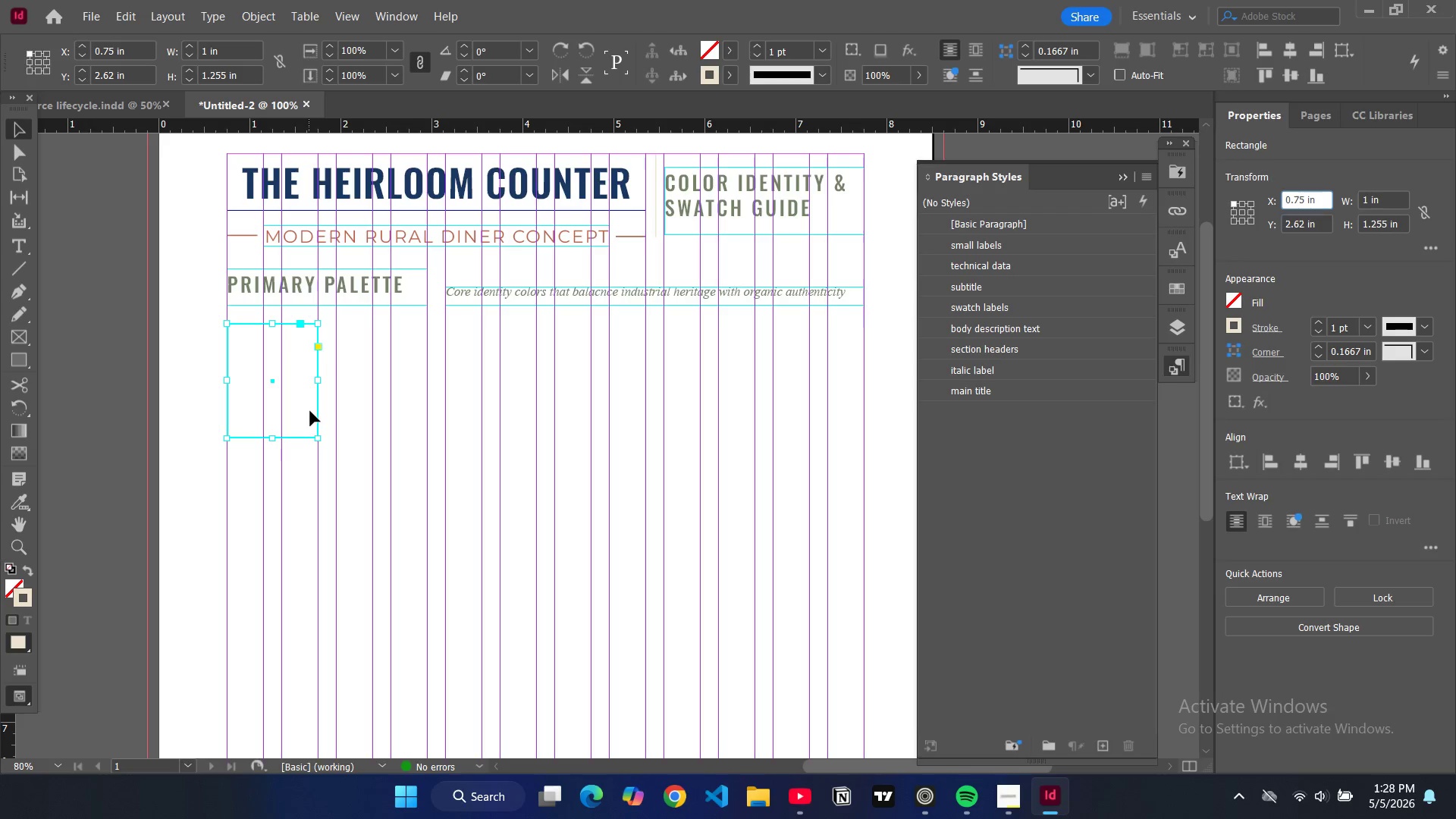 
key(Control+V)
 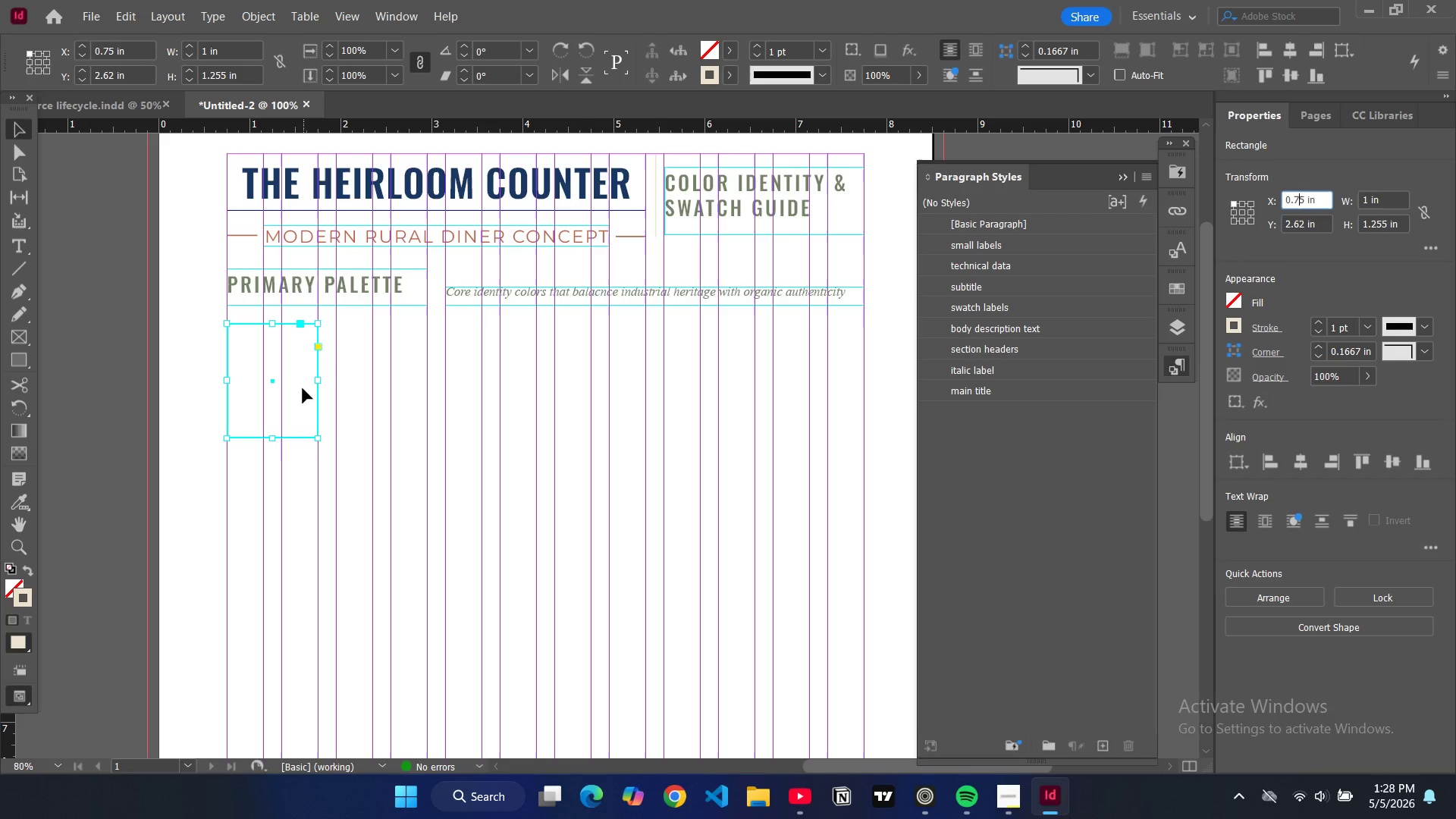 
left_click([302, 388])
 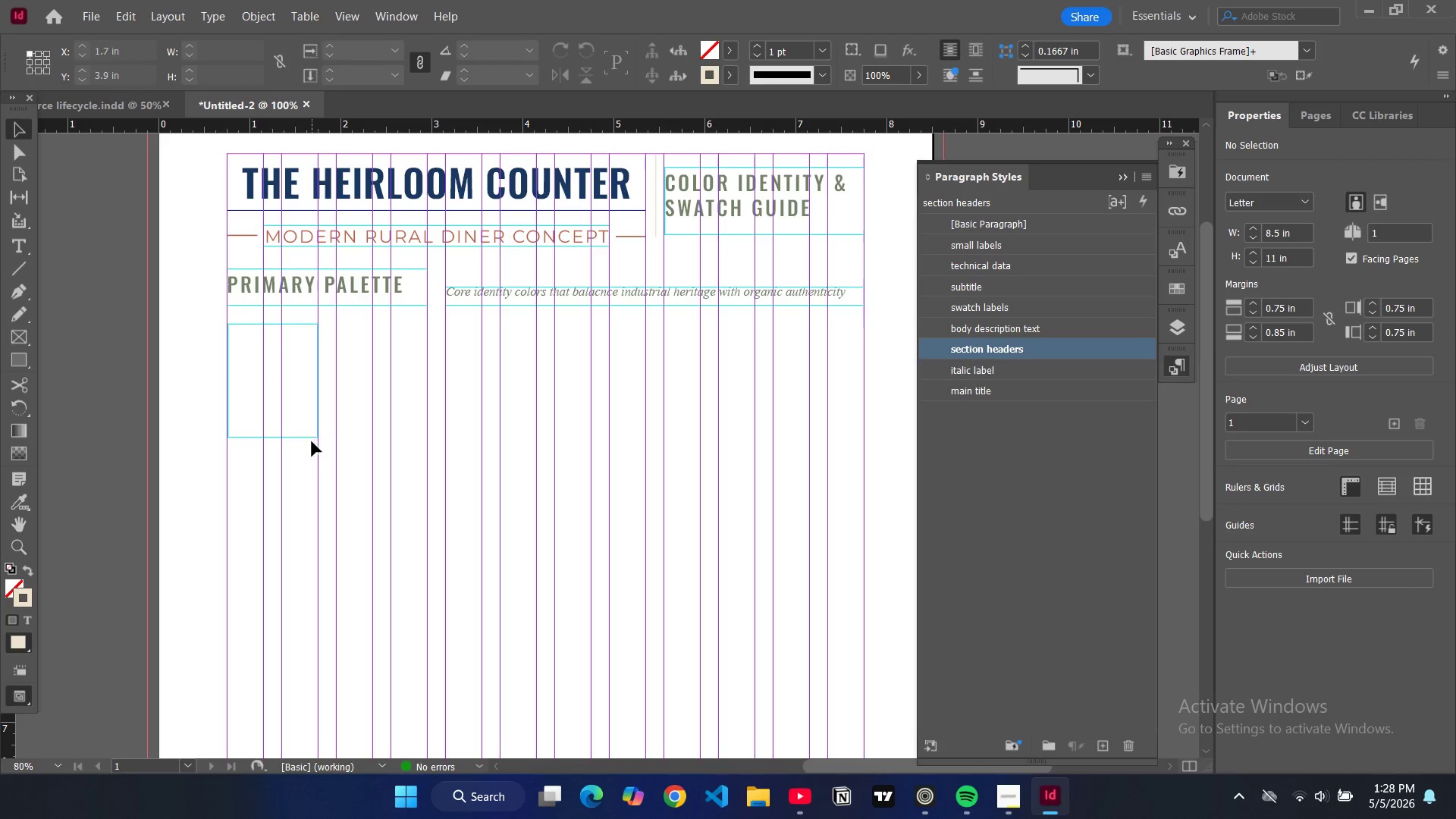 
left_click([306, 435])
 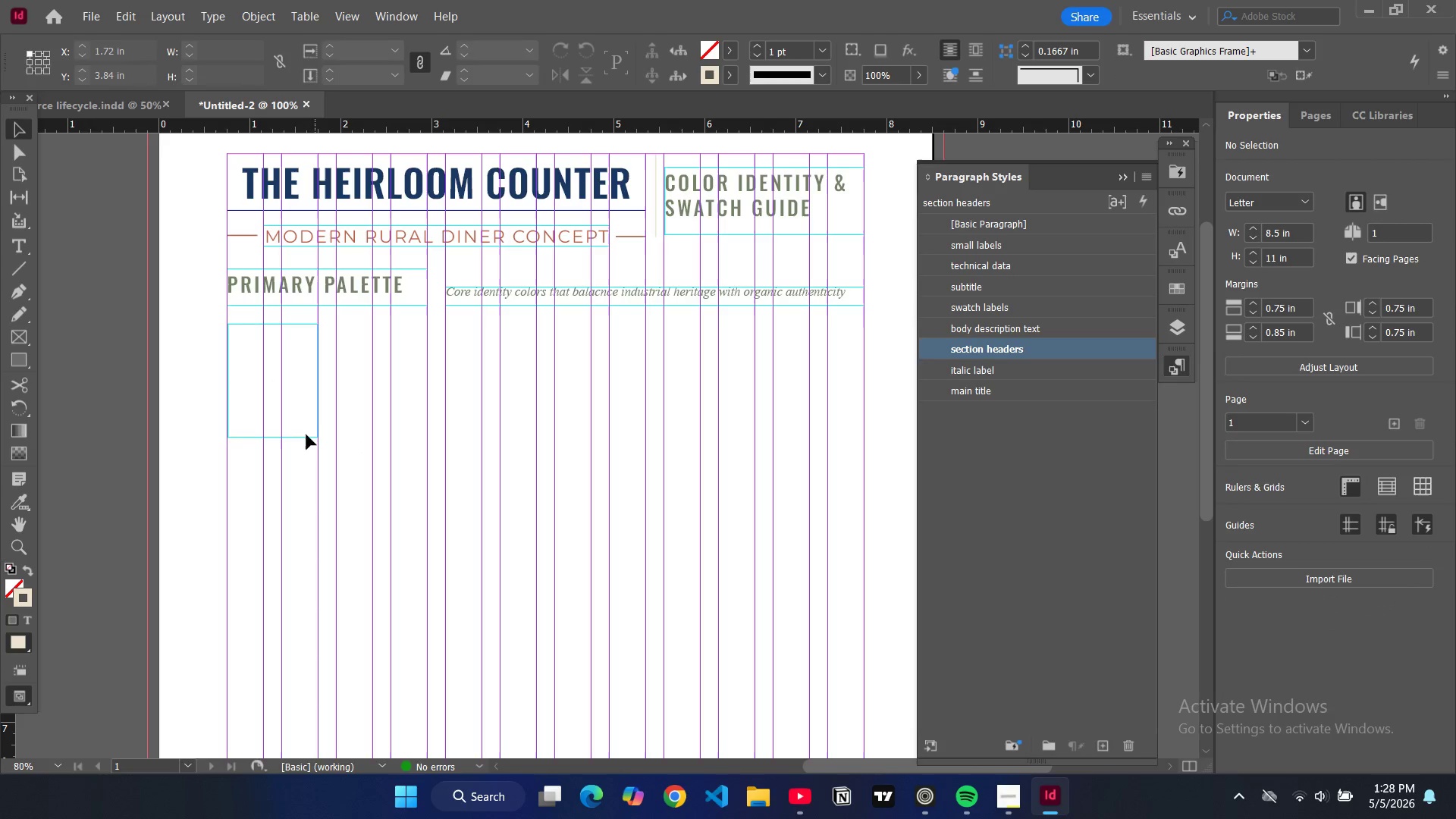 
left_click([306, 435])
 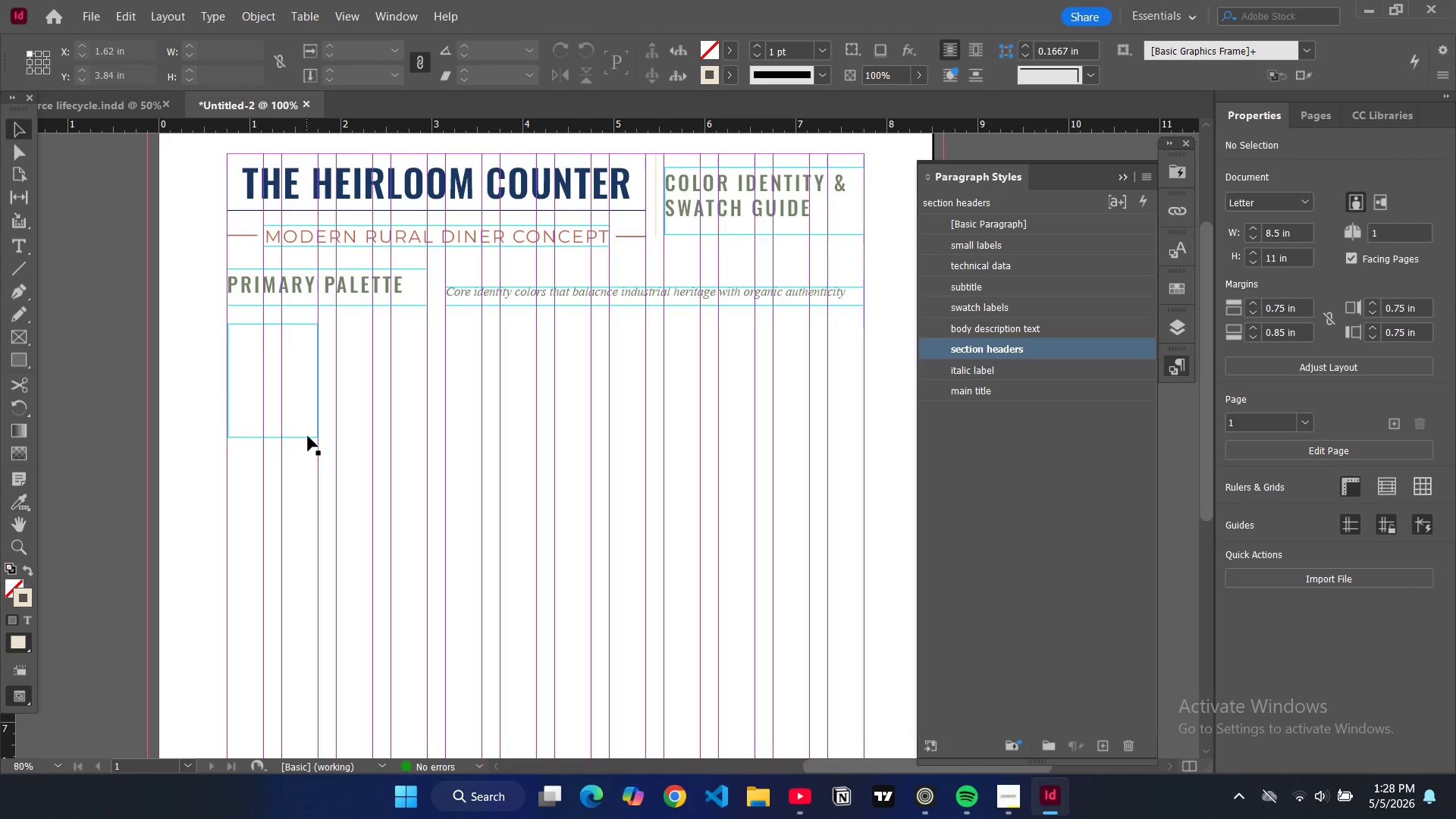 
left_click([308, 436])
 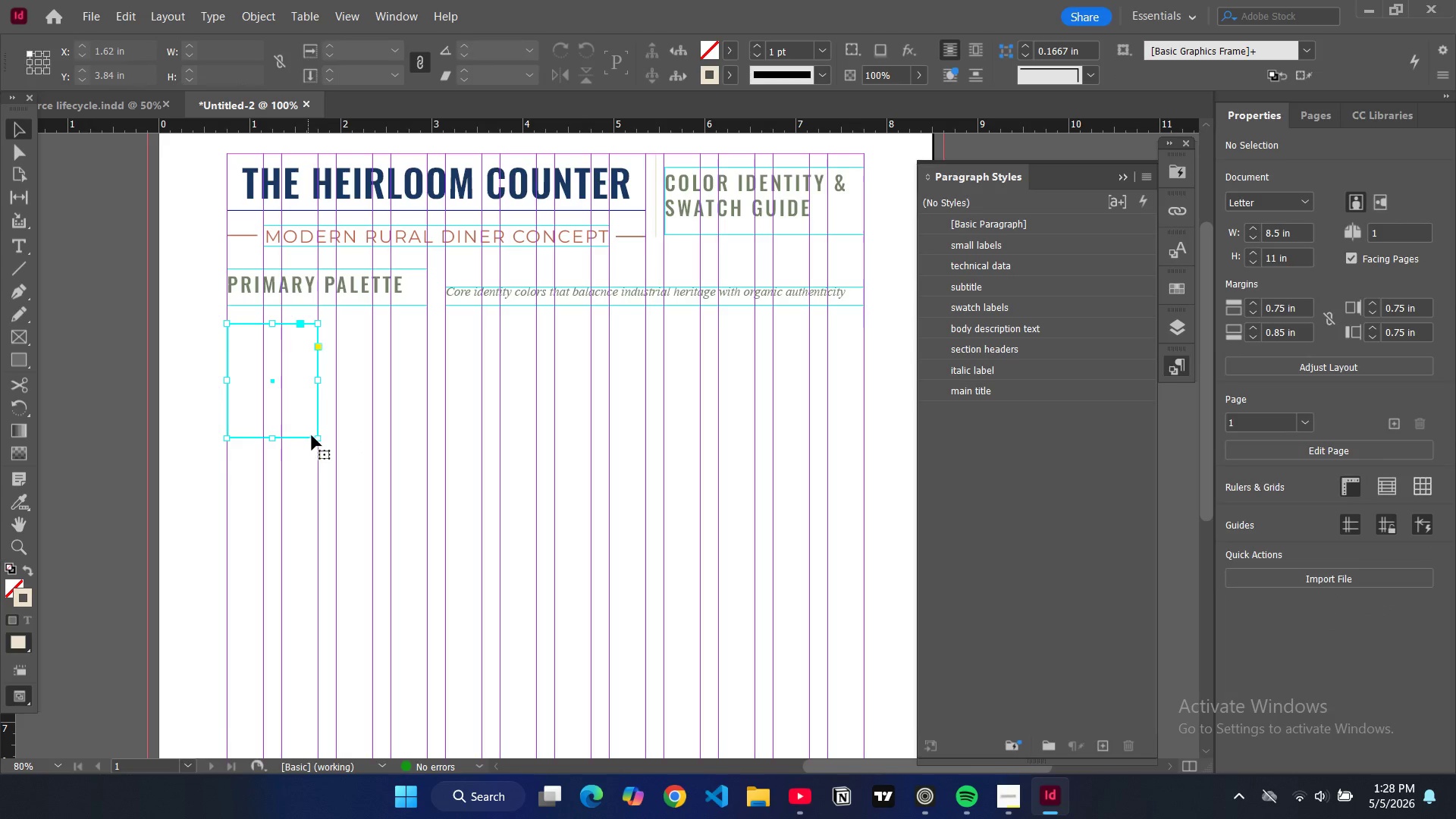 
key(Control+C)
 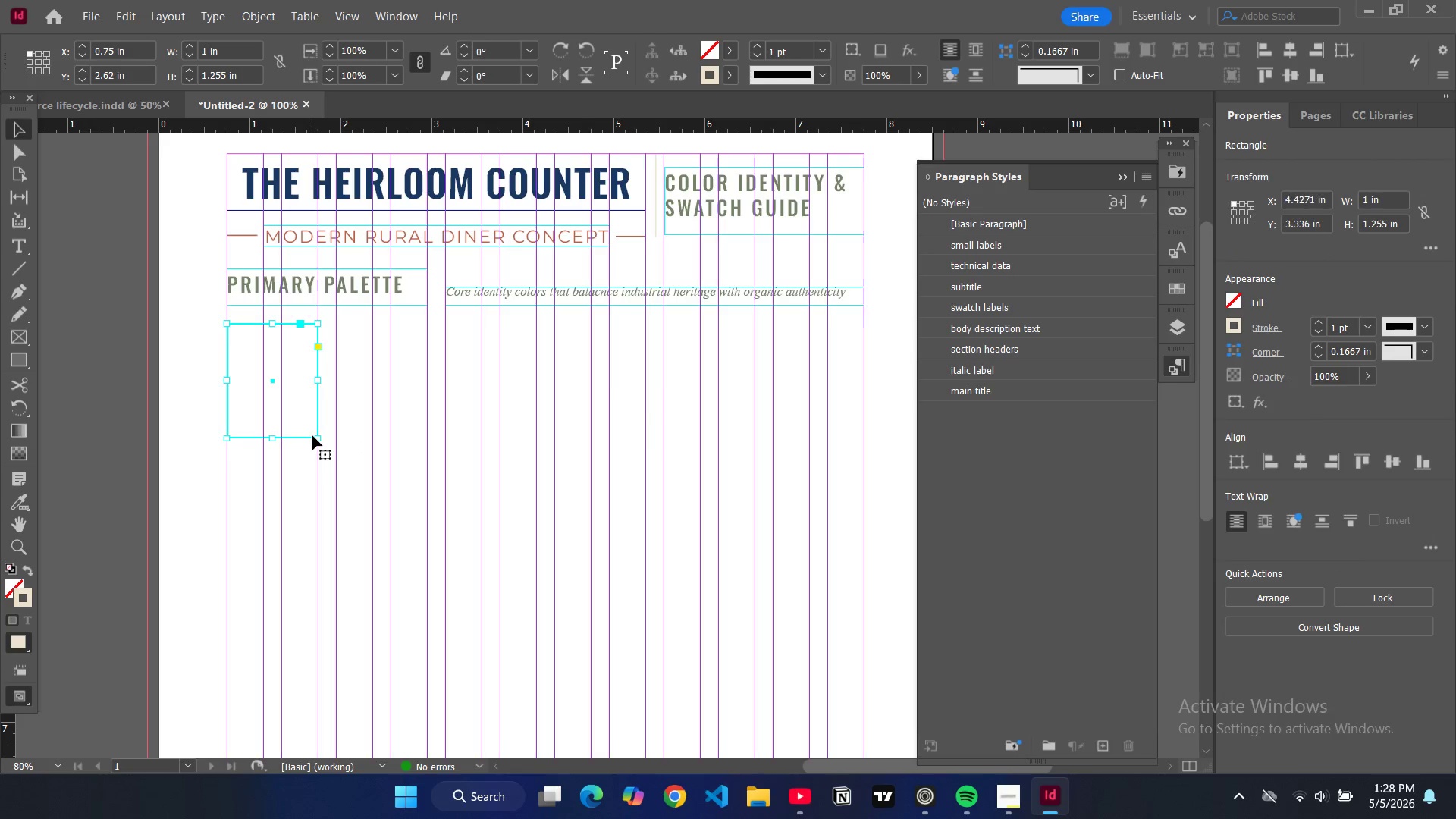 
key(Control+V)
 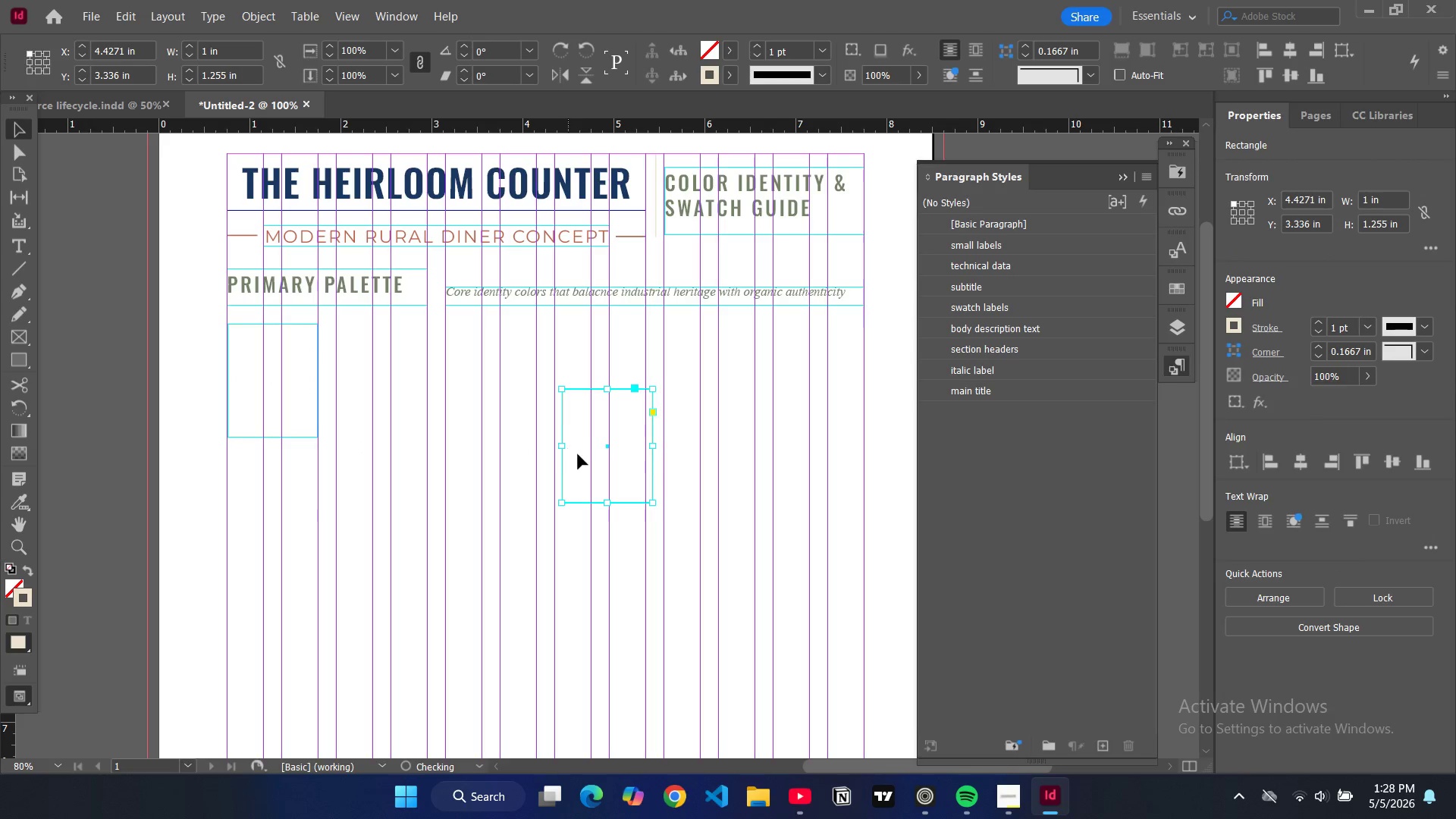 
left_click_drag(start_coordinate=[582, 456], to_coordinate=[385, 373])
 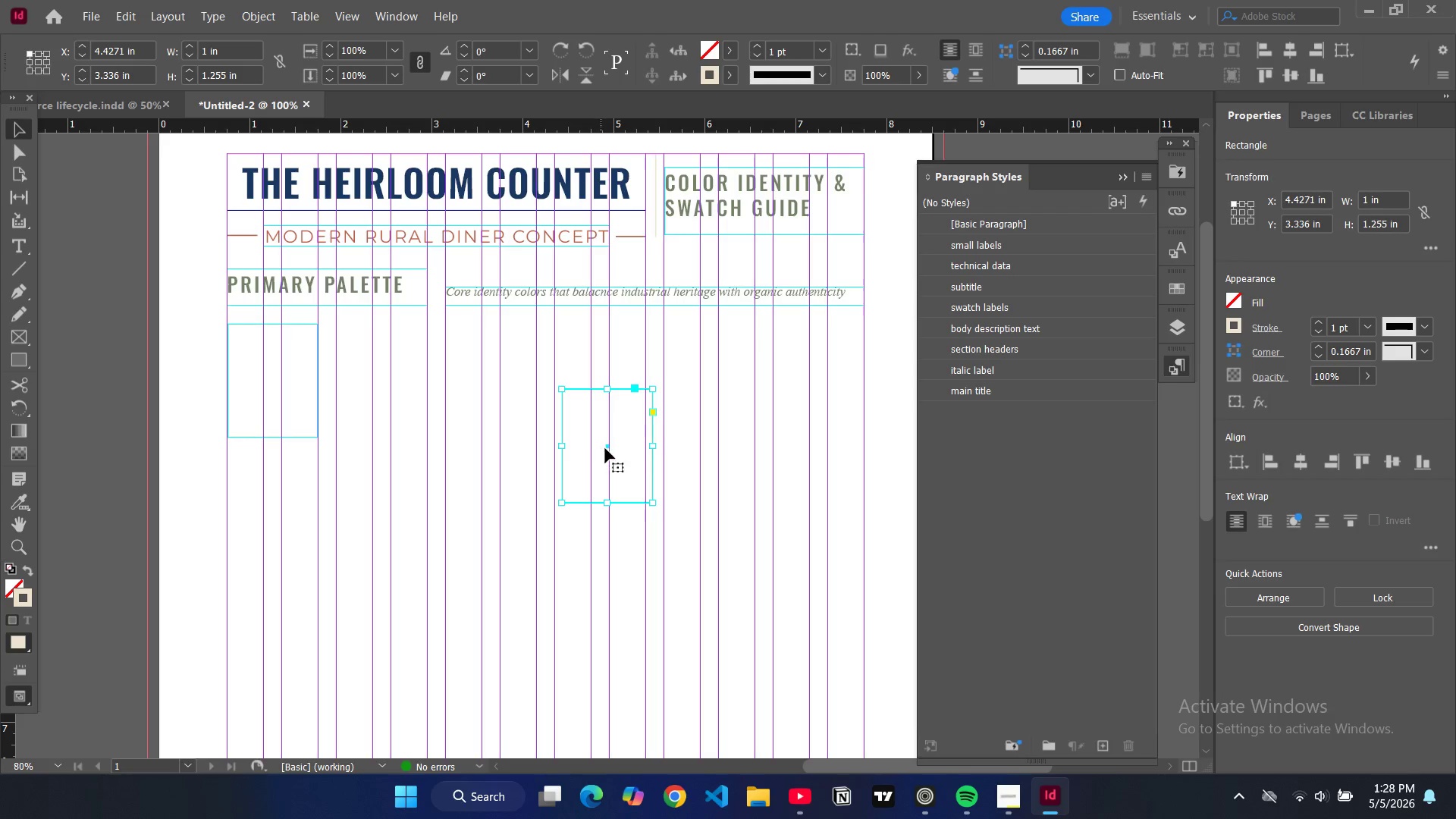 
left_click_drag(start_coordinate=[605, 447], to_coordinate=[381, 381])
 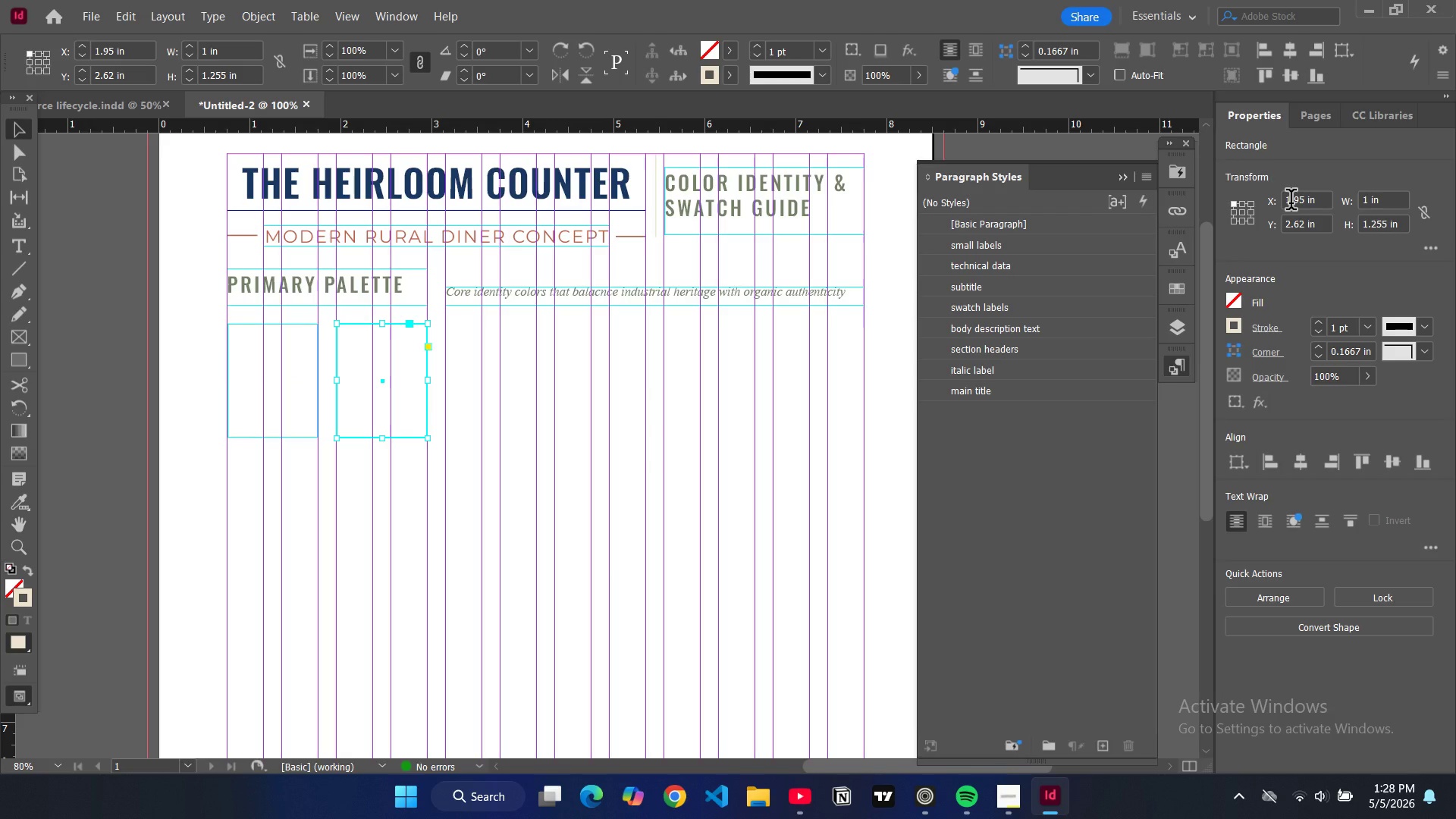 
wait(14.22)
 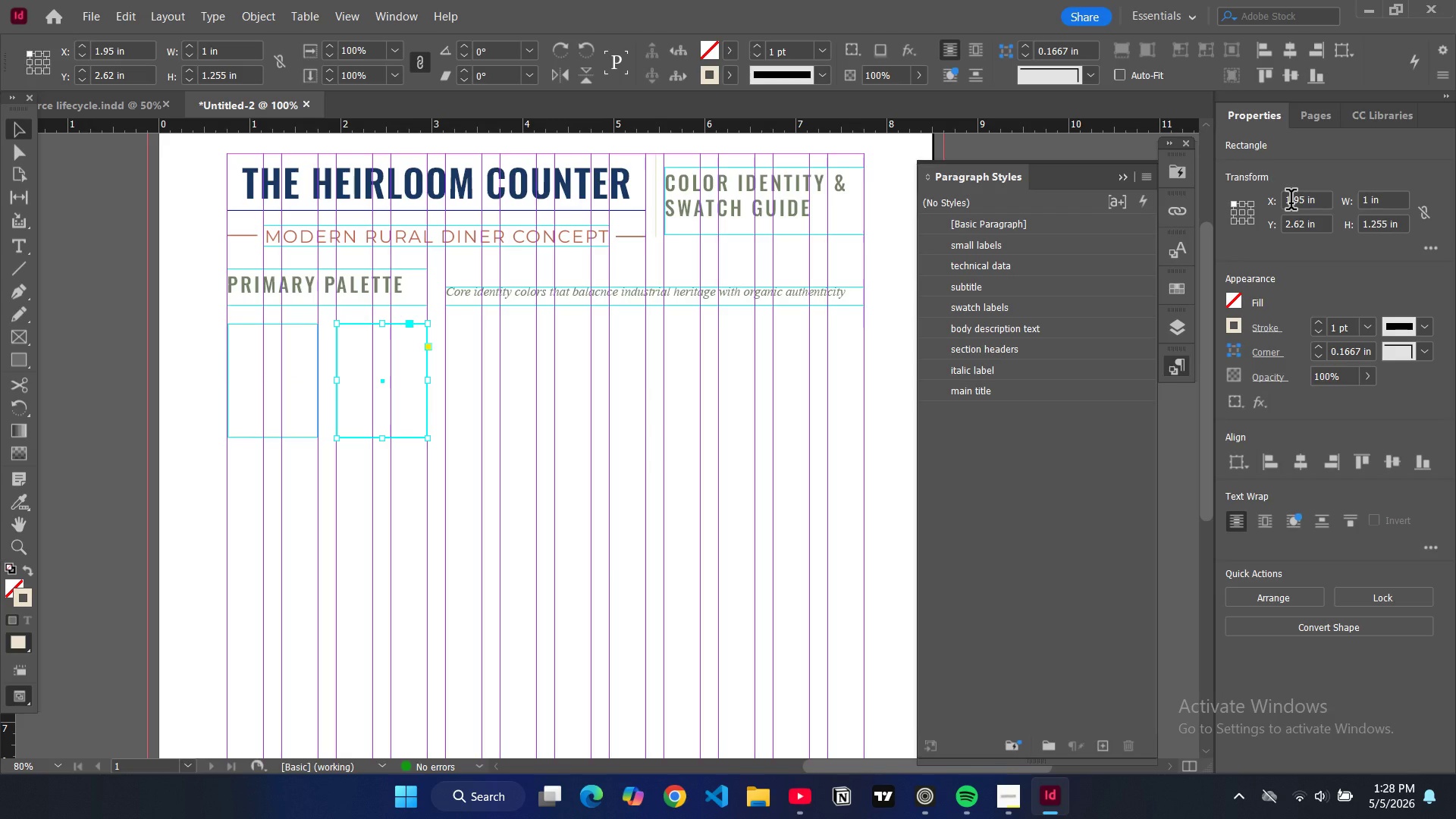 
double_click([1291, 200])
 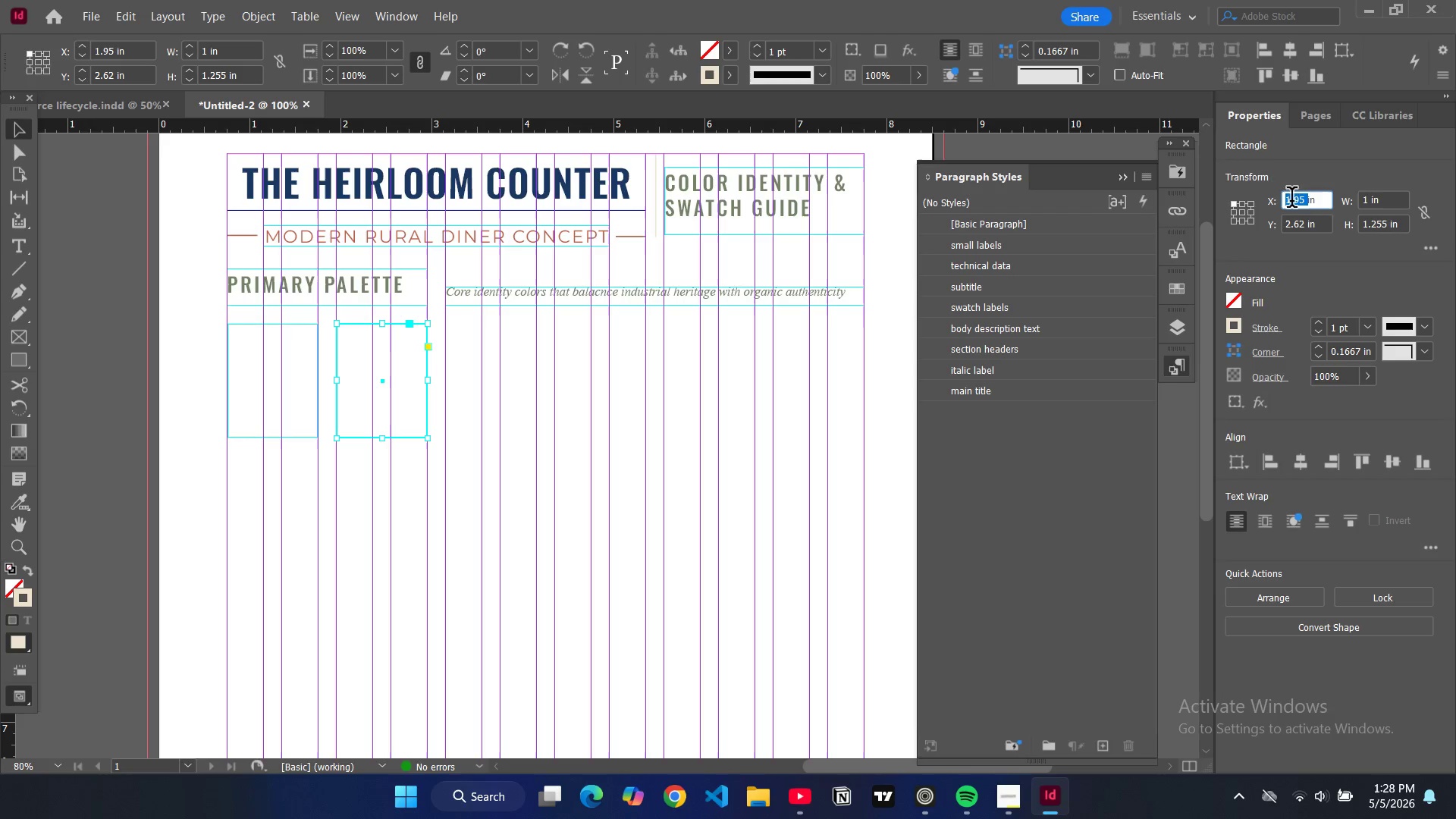 
type(2.25)
 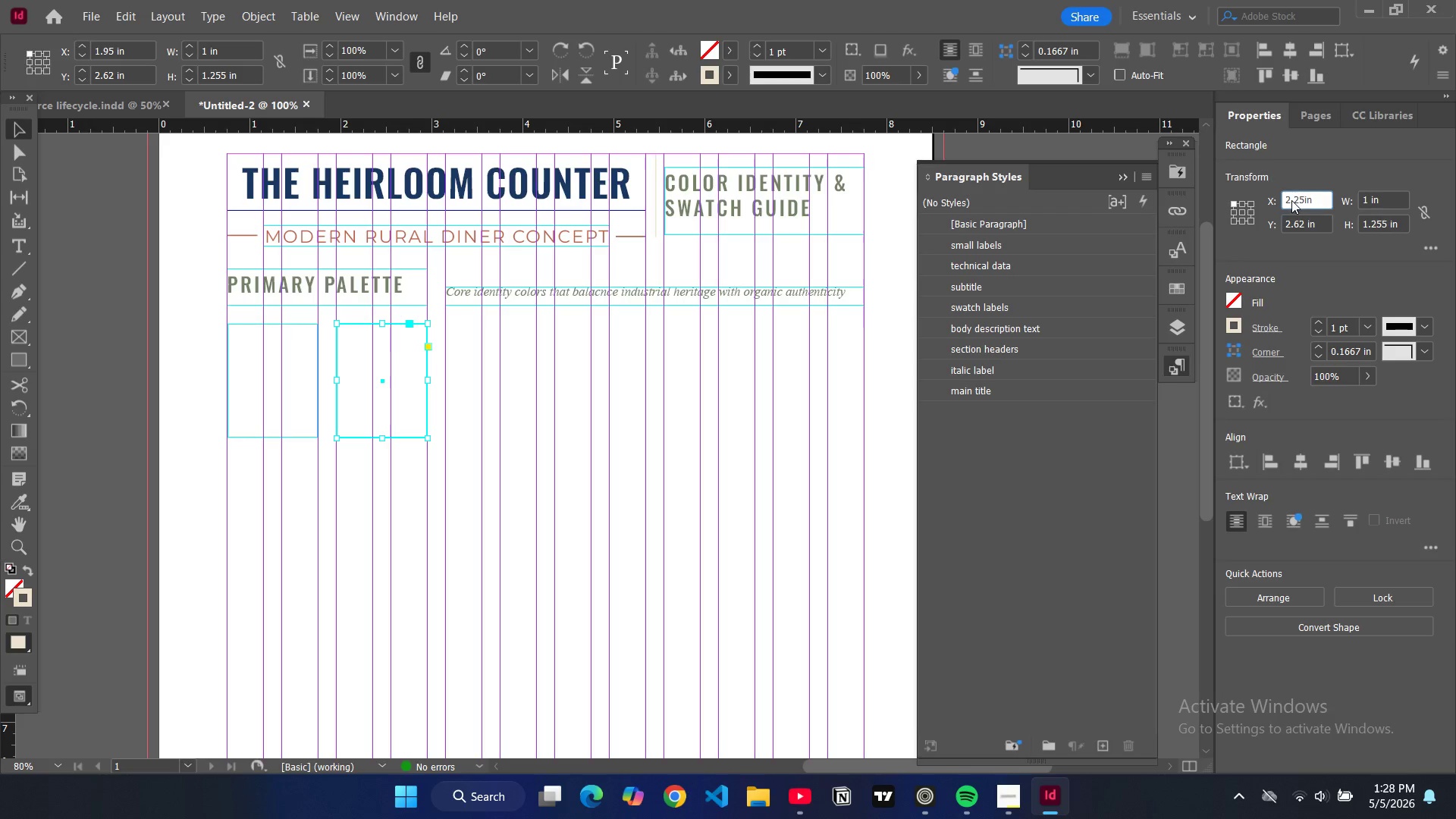 
key(Enter)
 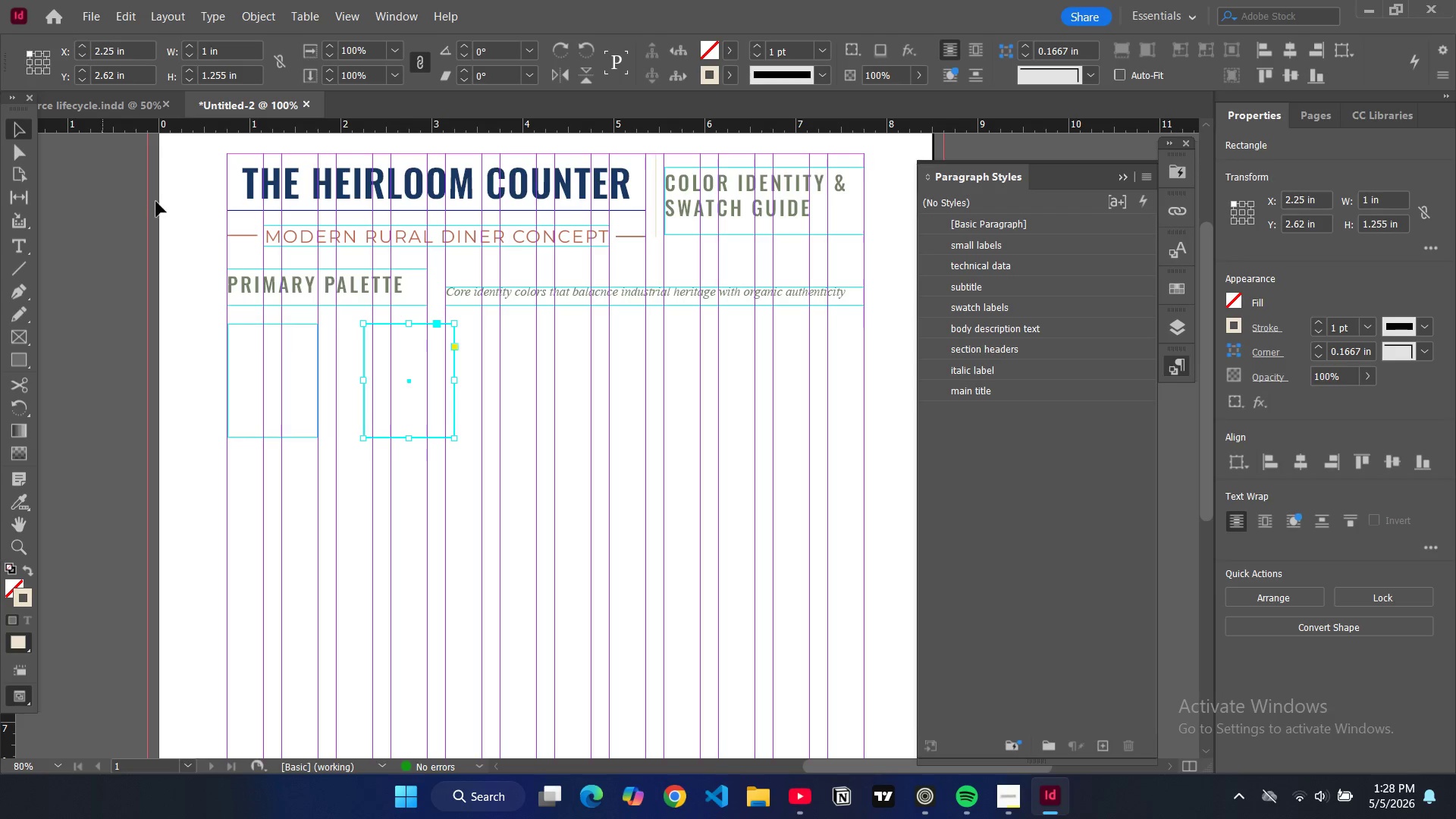 
key(Control+V)
 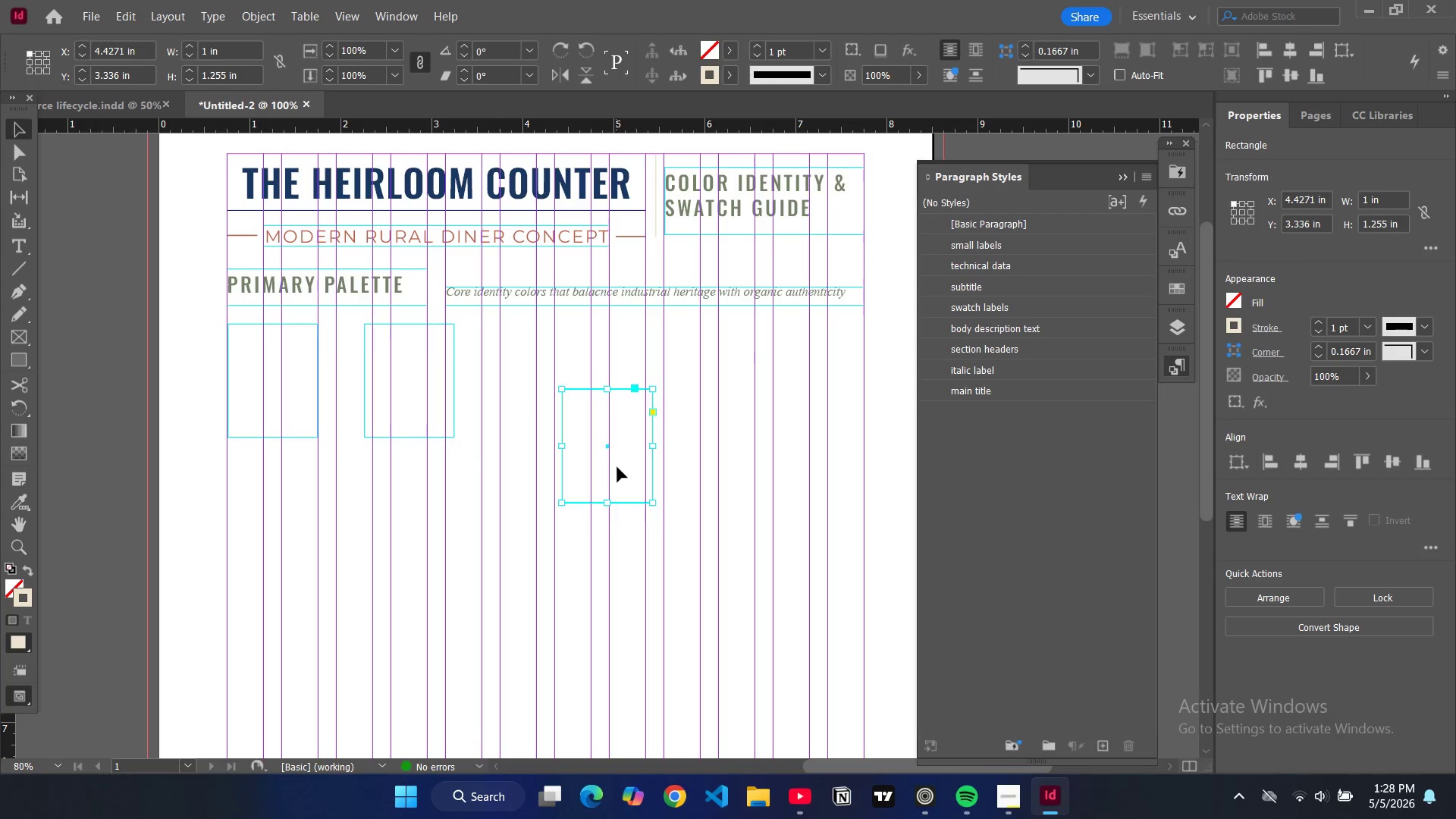 
left_click_drag(start_coordinate=[617, 467], to_coordinate=[548, 410])
 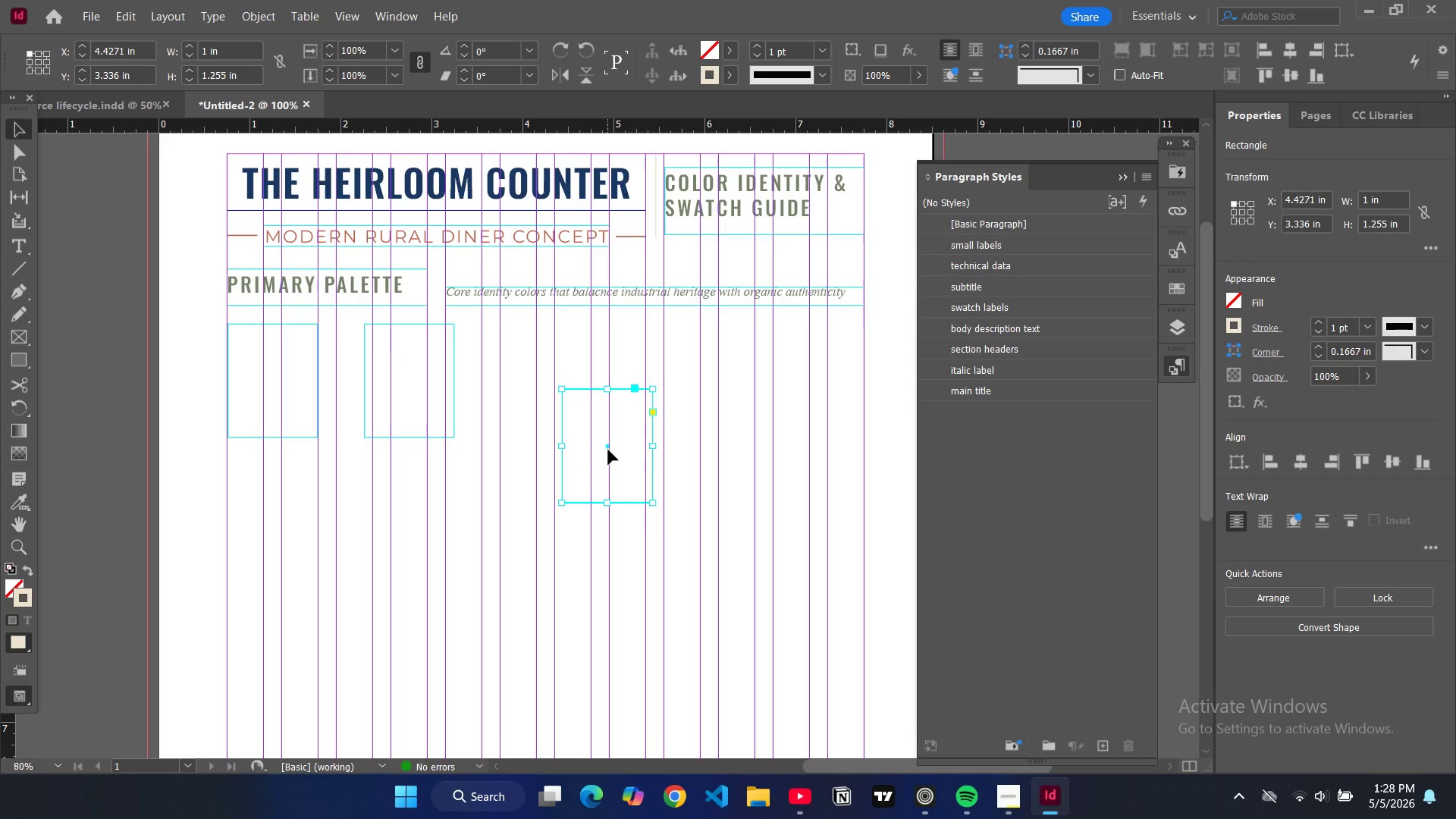 
left_click_drag(start_coordinate=[607, 448], to_coordinate=[546, 388])
 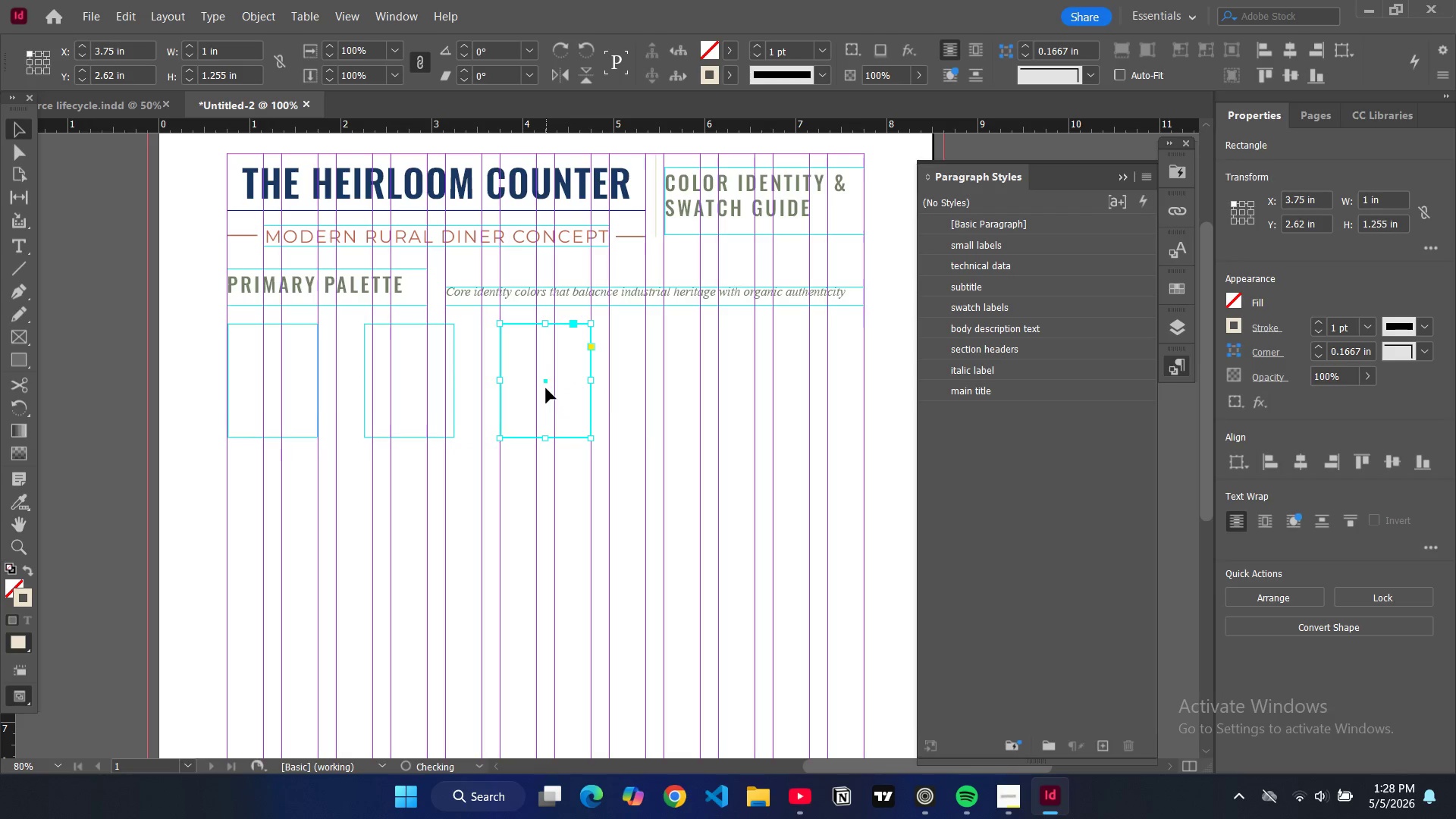 
key(Control+V)
 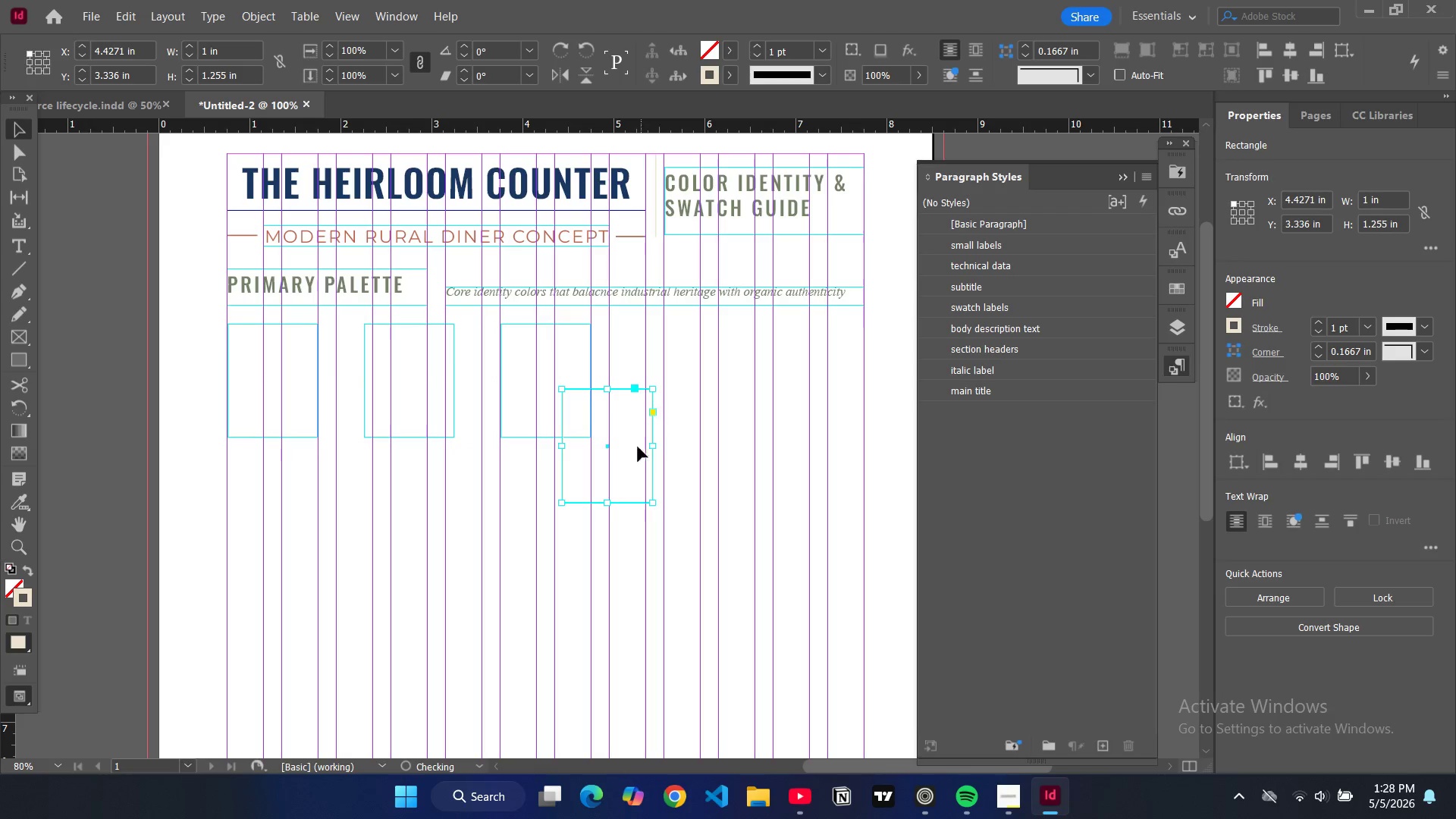 
left_click_drag(start_coordinate=[626, 453], to_coordinate=[689, 397])
 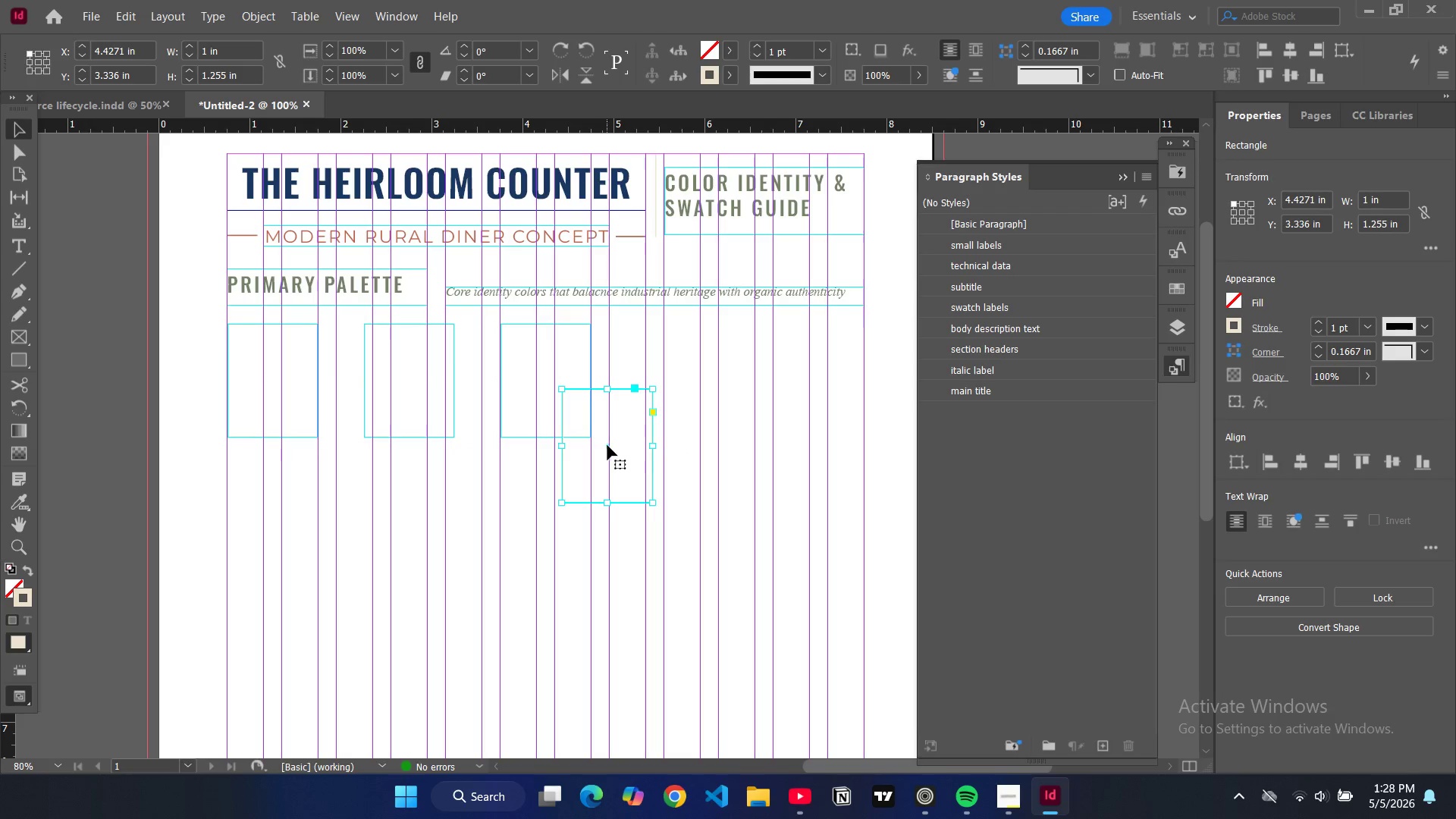 
left_click_drag(start_coordinate=[607, 445], to_coordinate=[682, 384])
 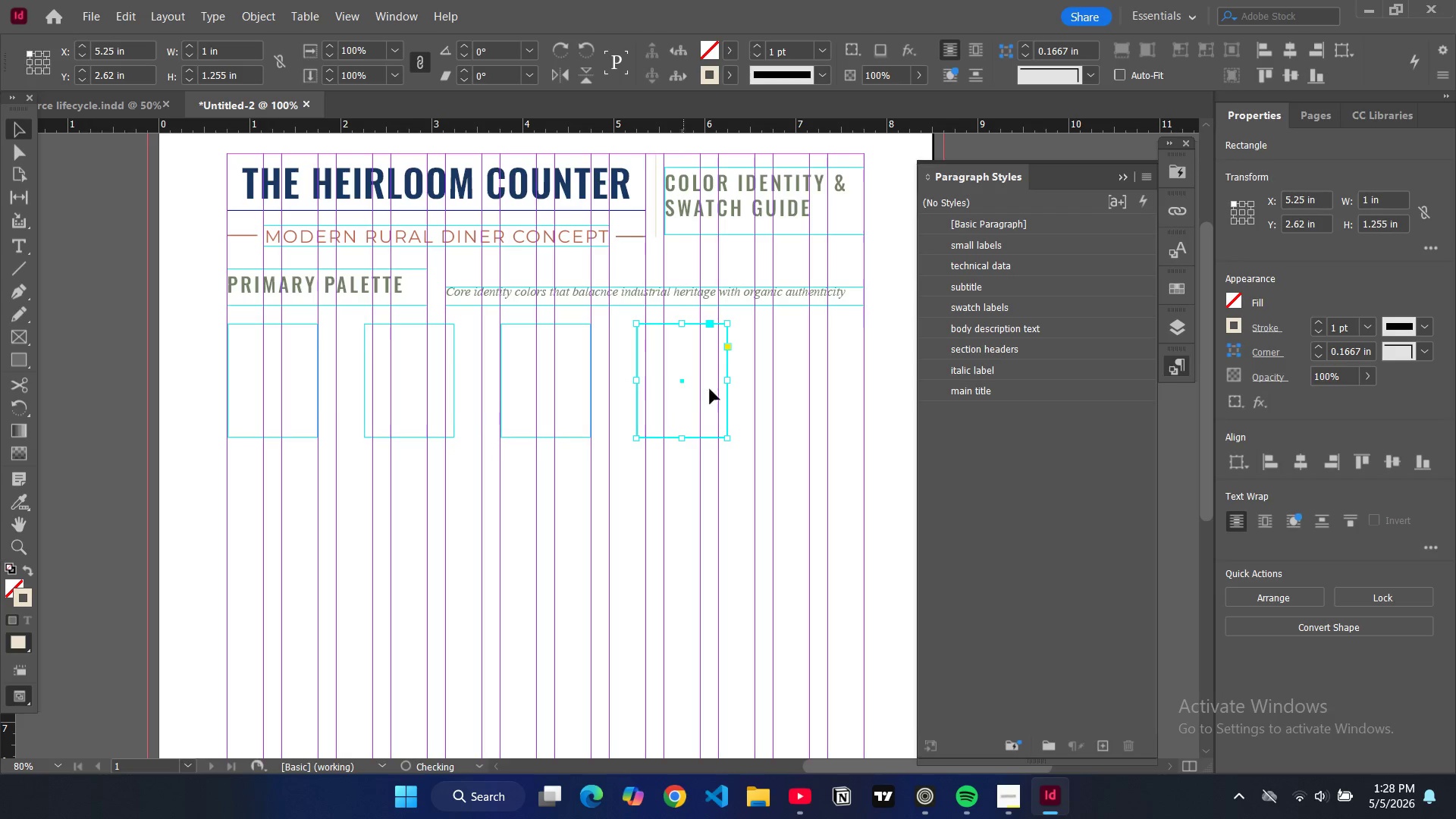 
key(Control+V)
 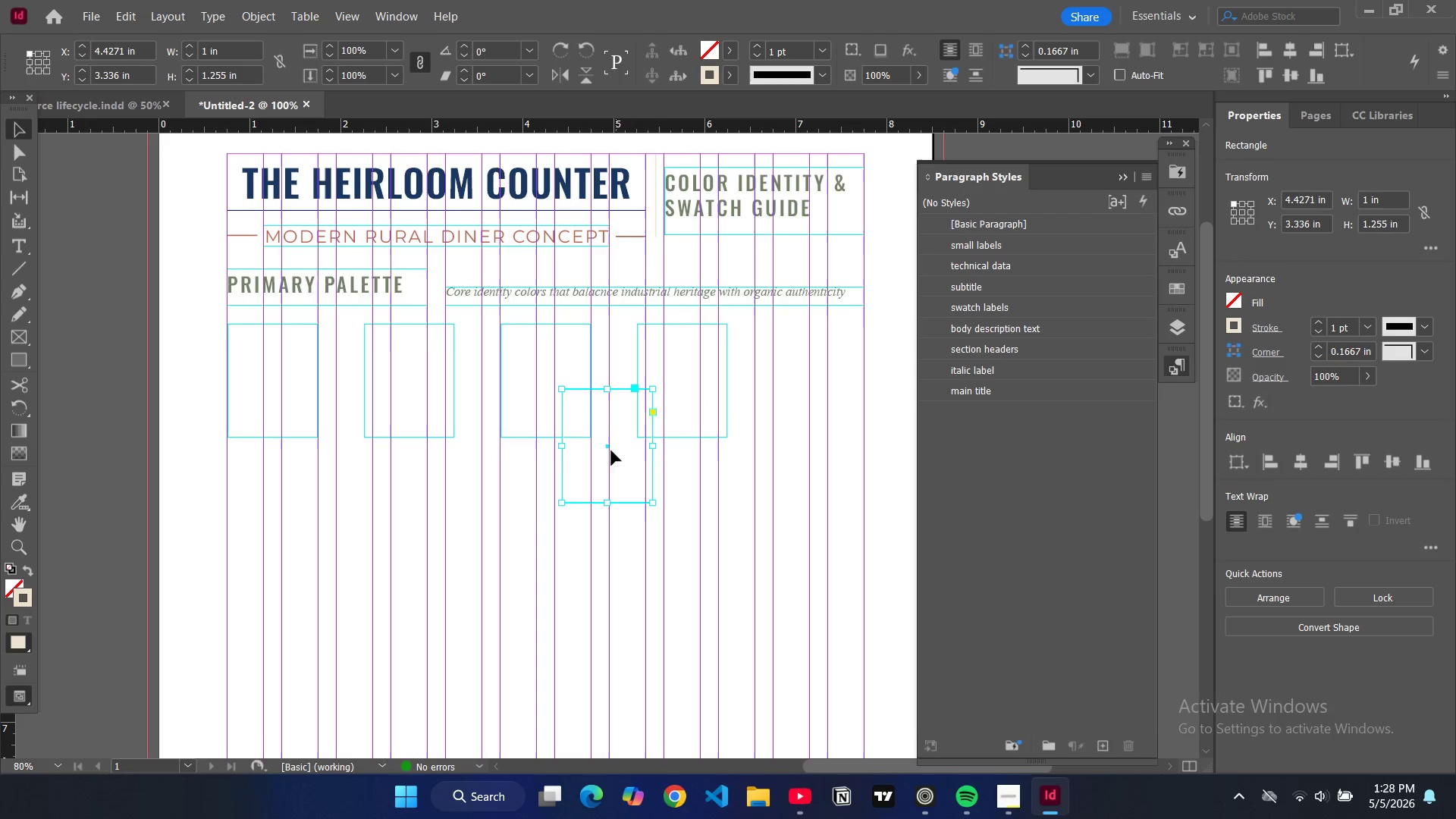 
left_click([612, 464])
 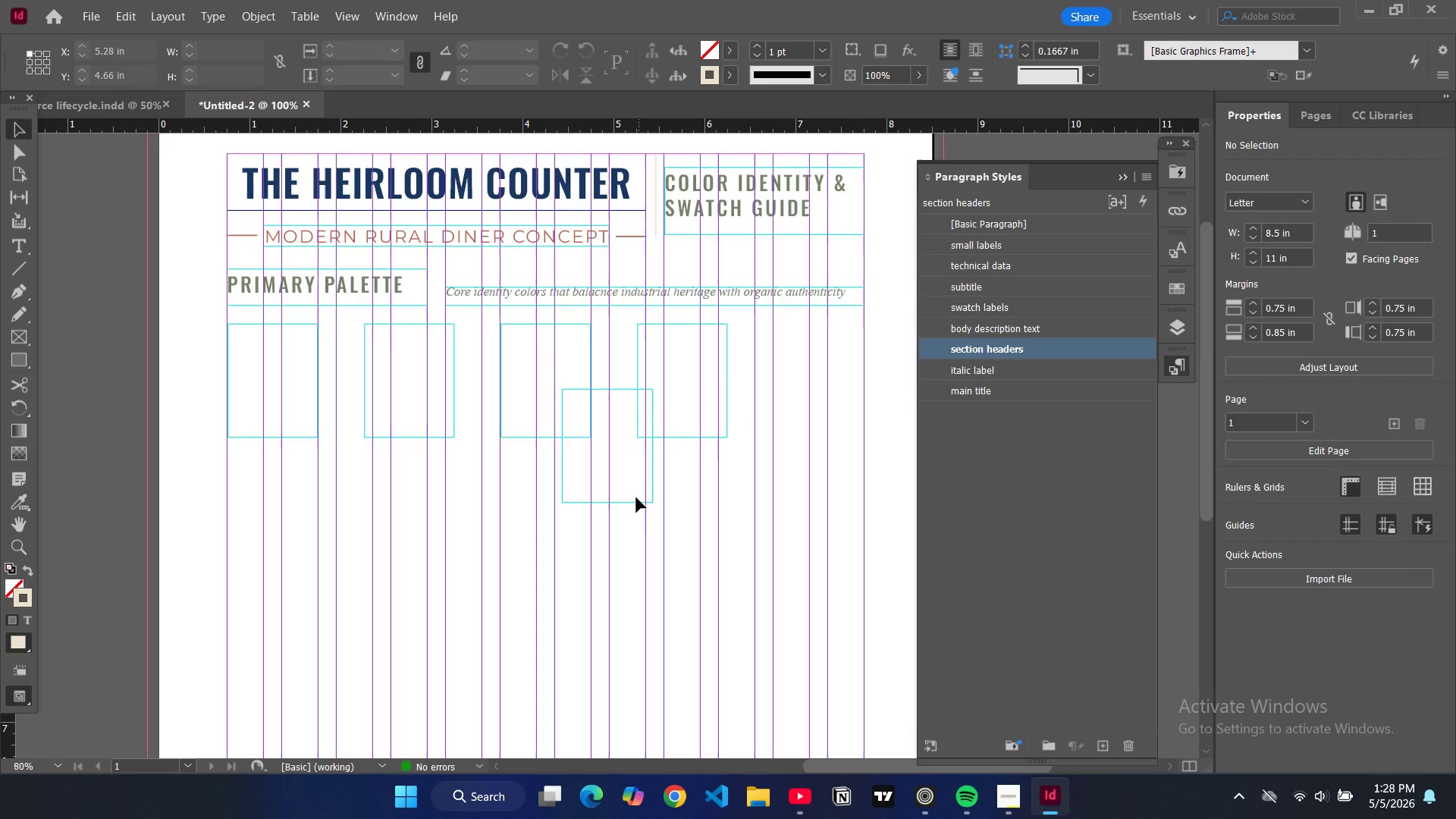 
left_click([639, 503])
 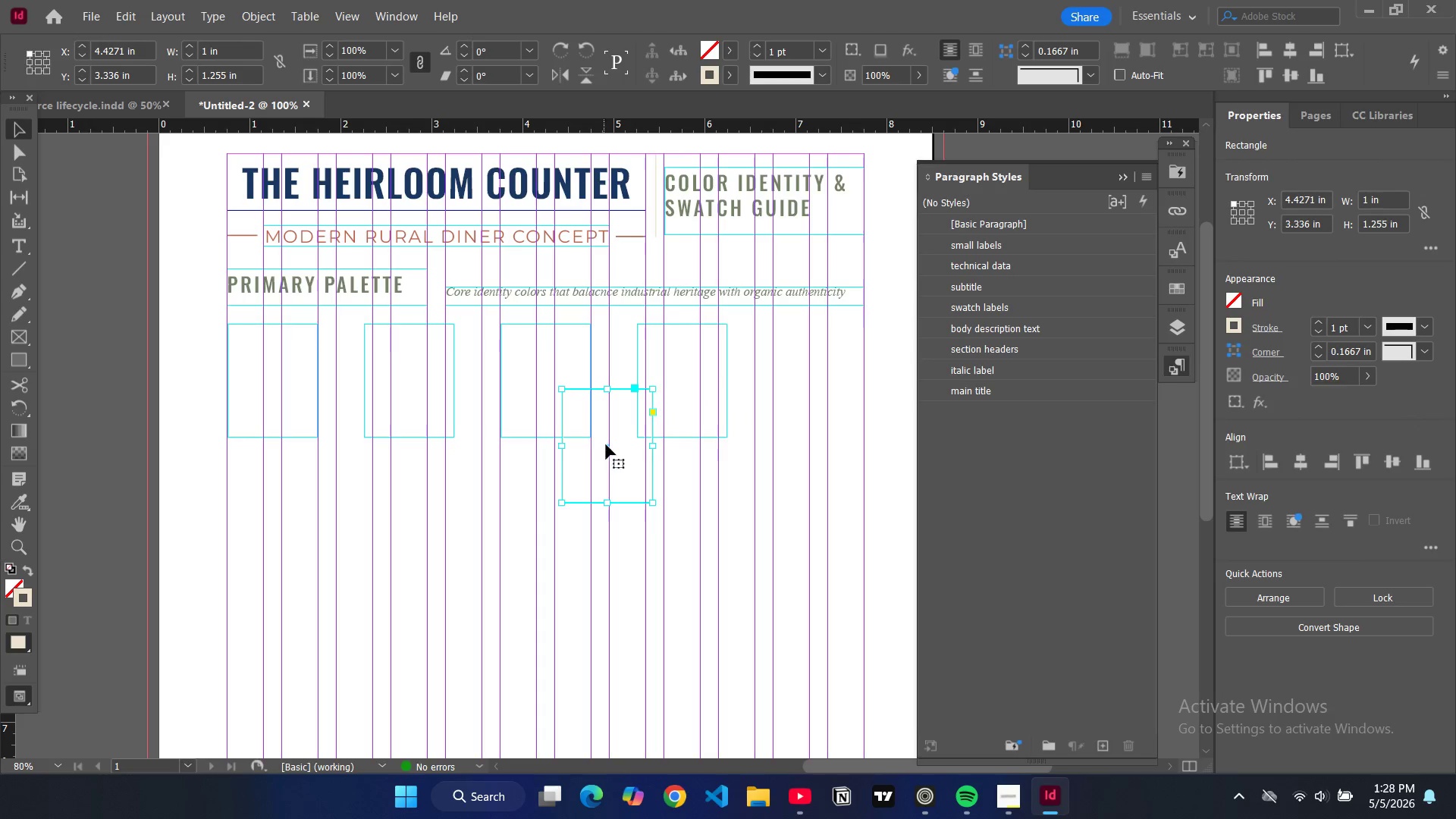 
left_click_drag(start_coordinate=[609, 444], to_coordinate=[818, 384])
 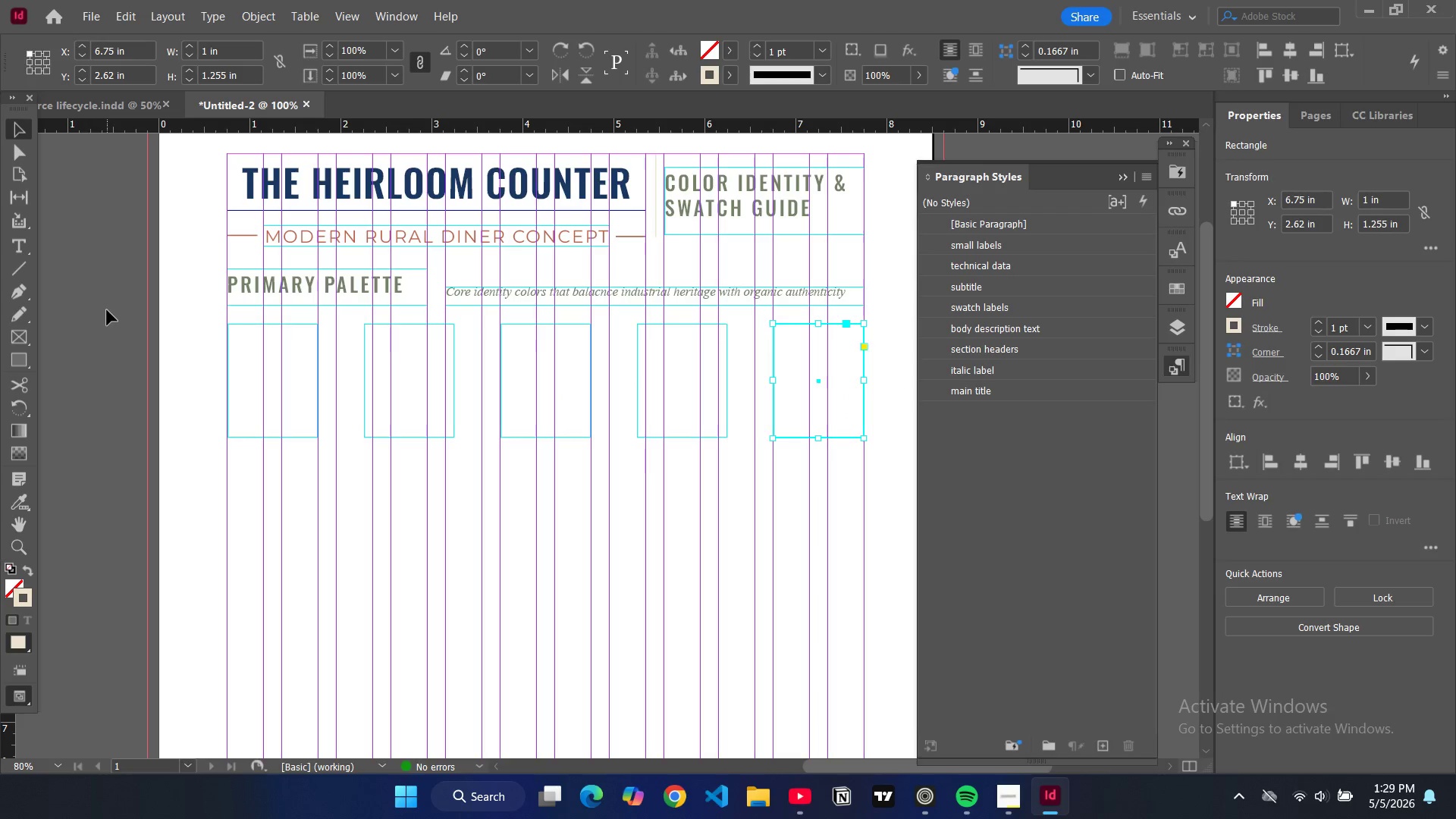 
left_click([107, 310])
 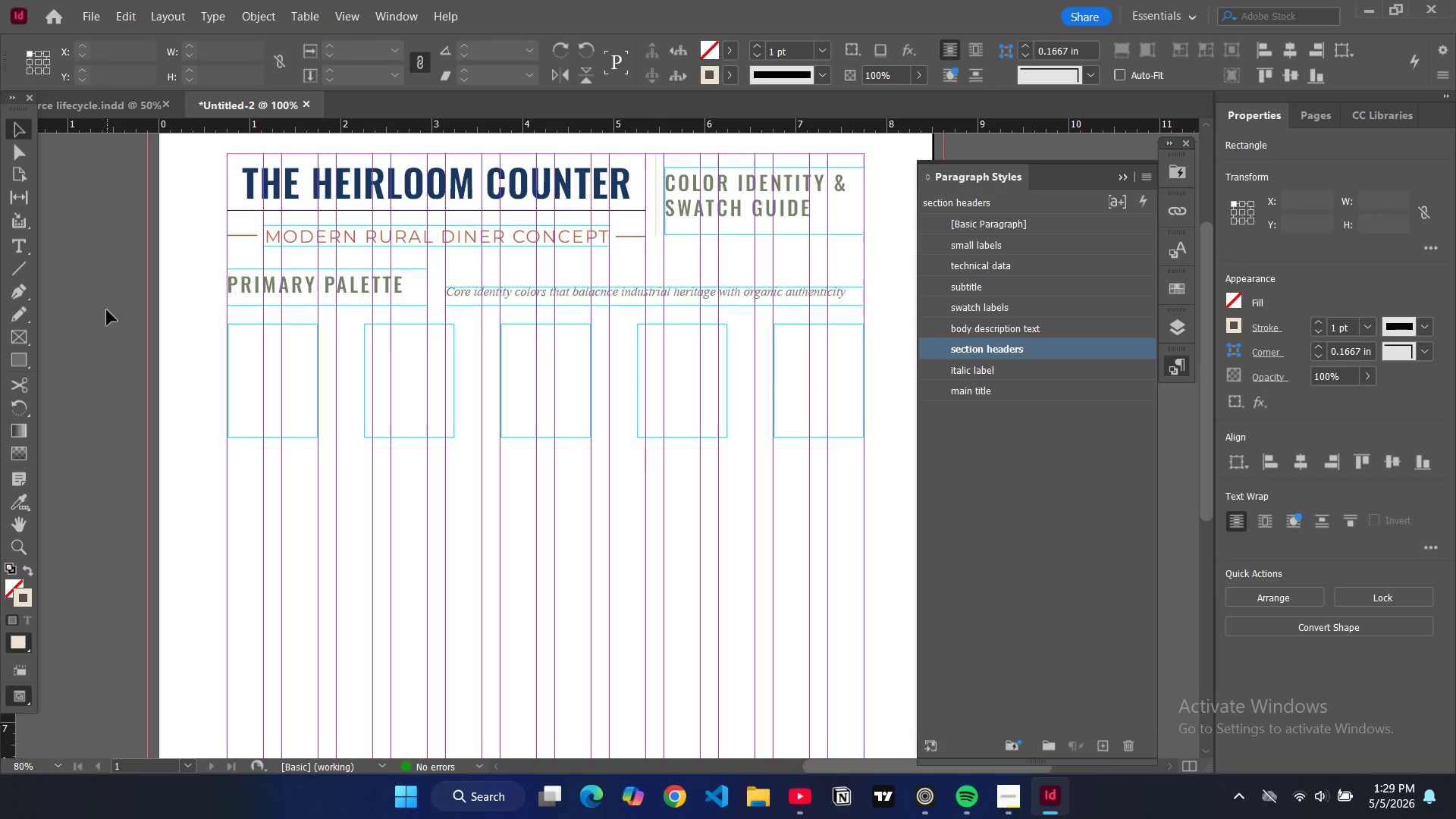 
type(ww)
 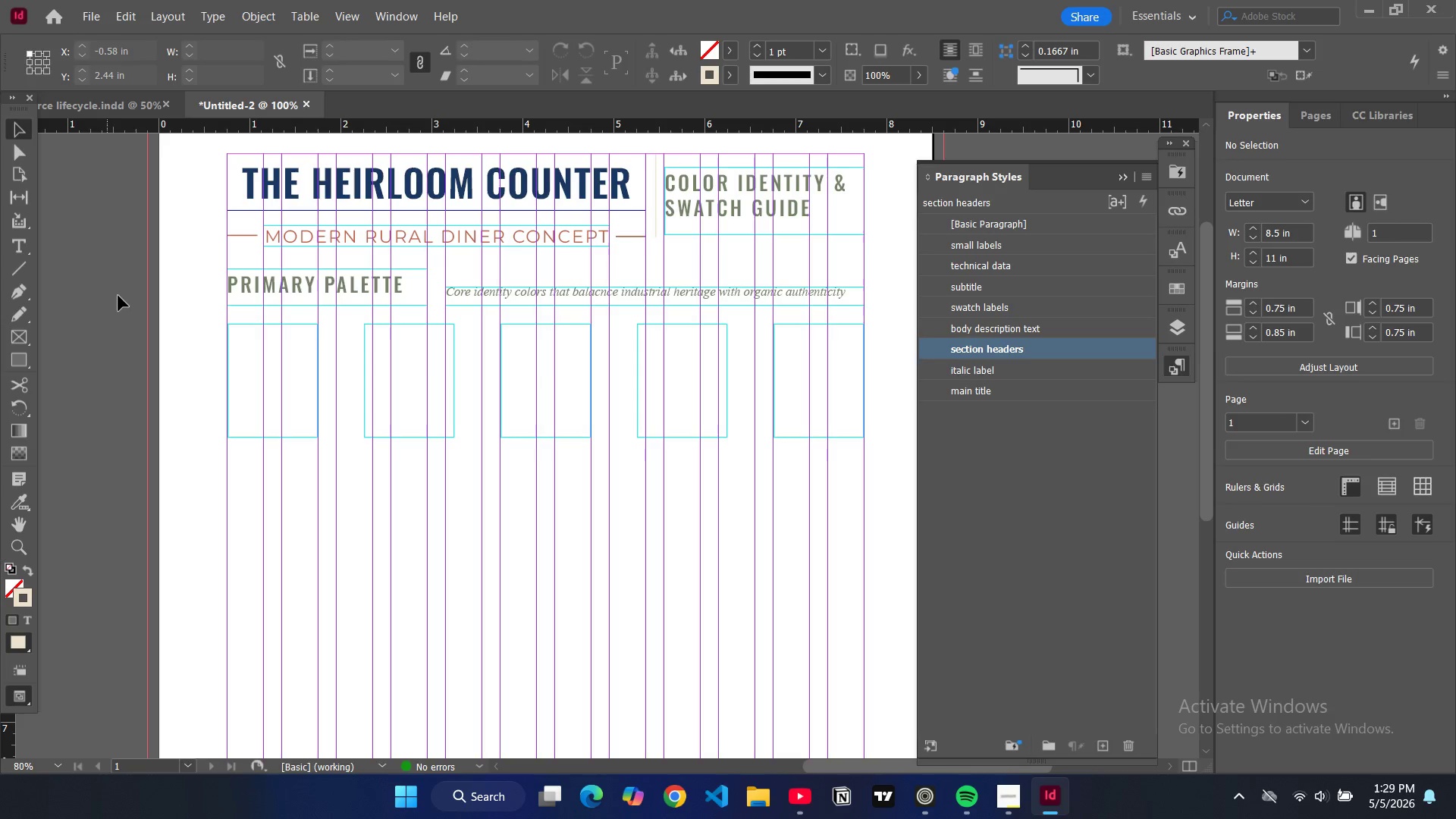 
wait(6.36)
 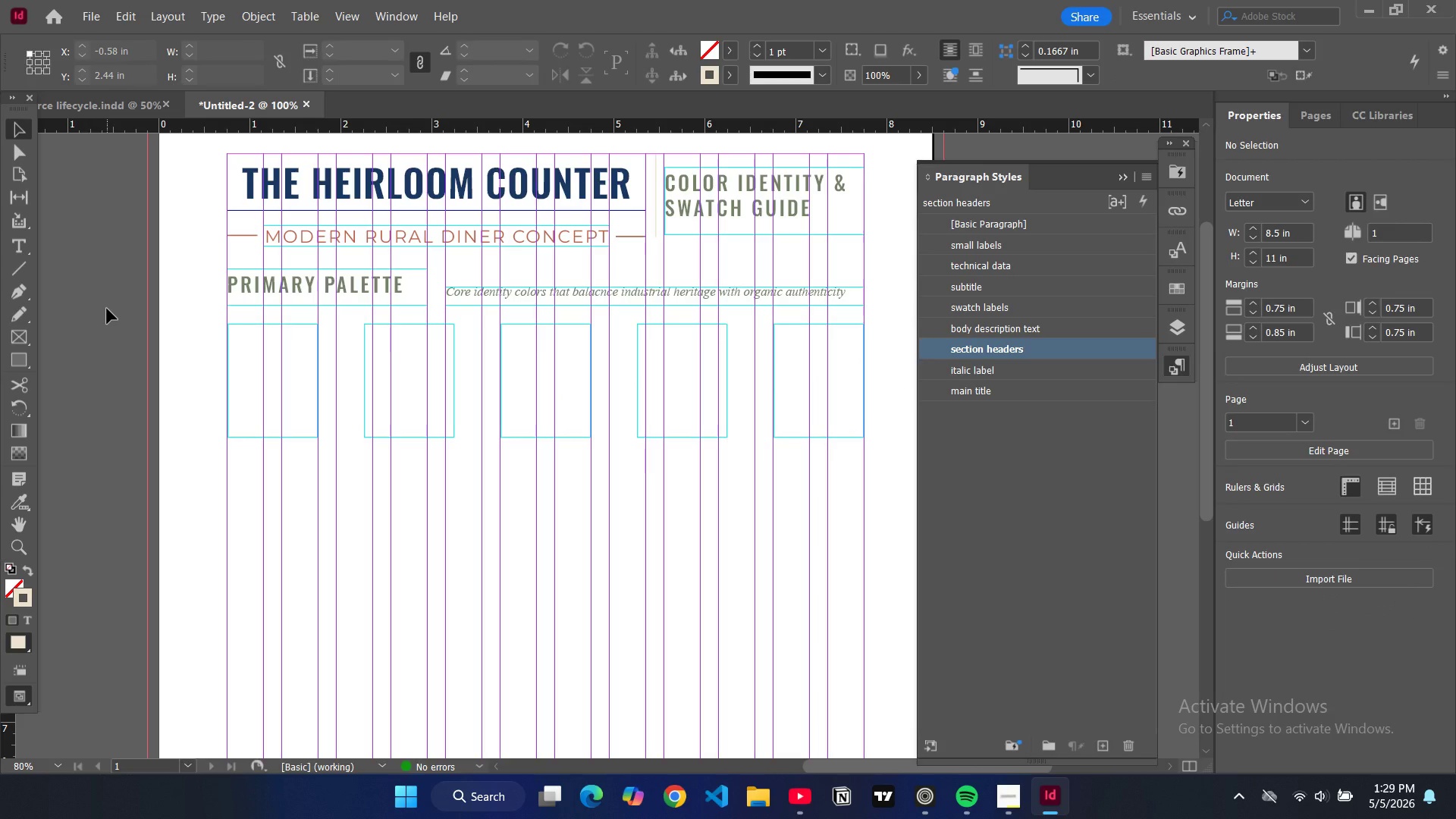 
left_click([12, 272])
 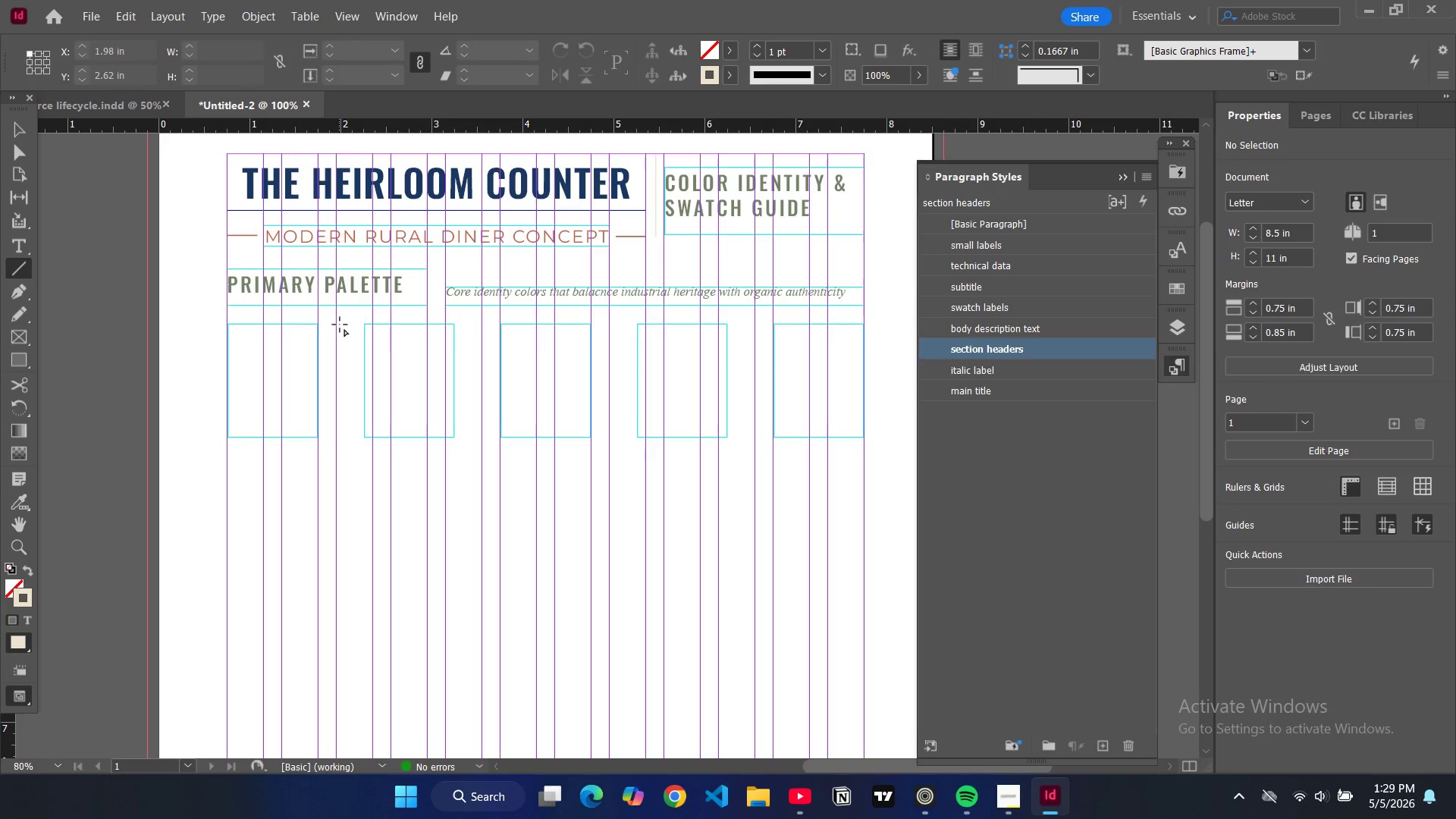 
left_click_drag(start_coordinate=[340, 326], to_coordinate=[339, 438])
 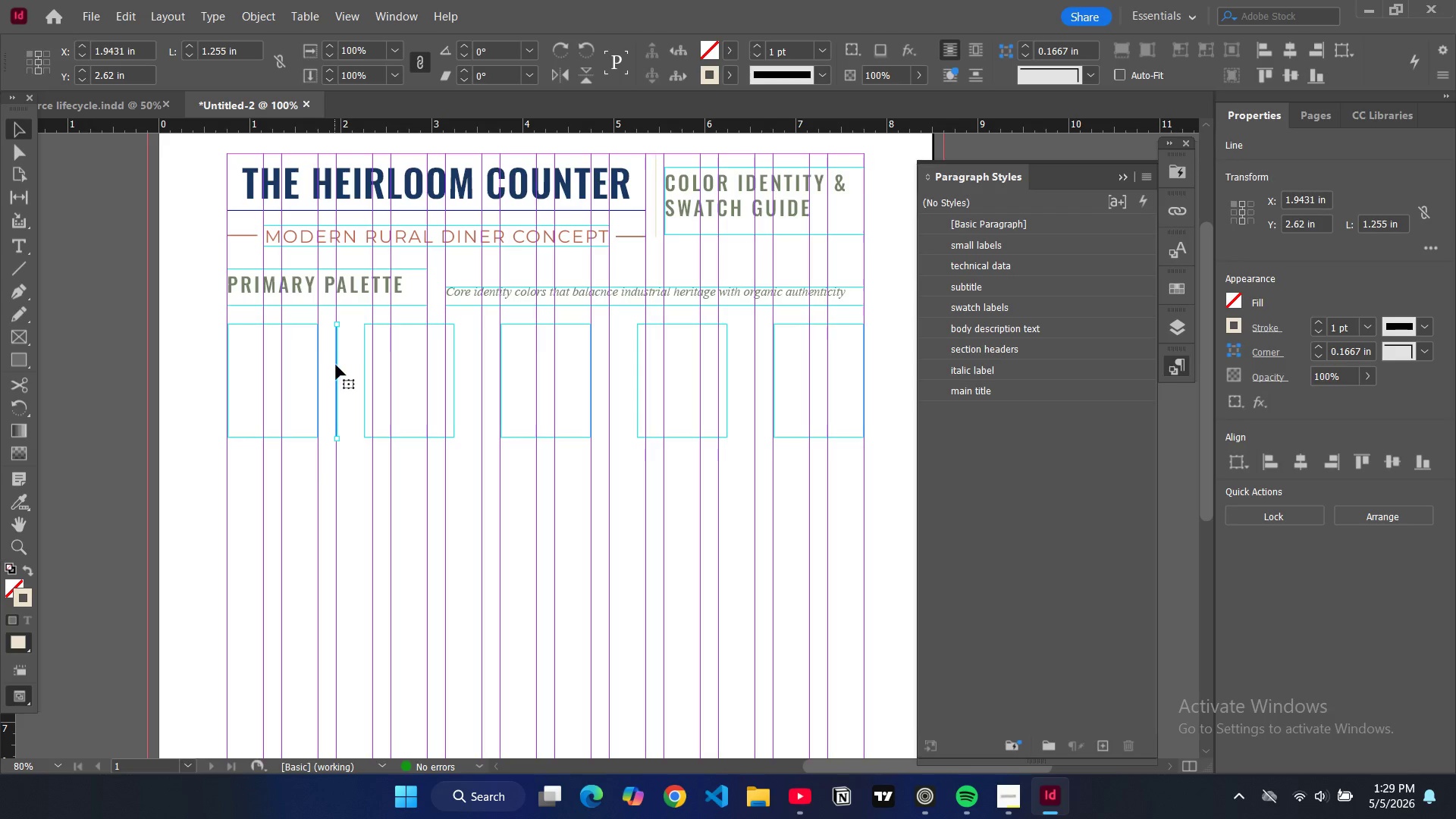 
left_click_drag(start_coordinate=[338, 374], to_coordinate=[346, 374])
 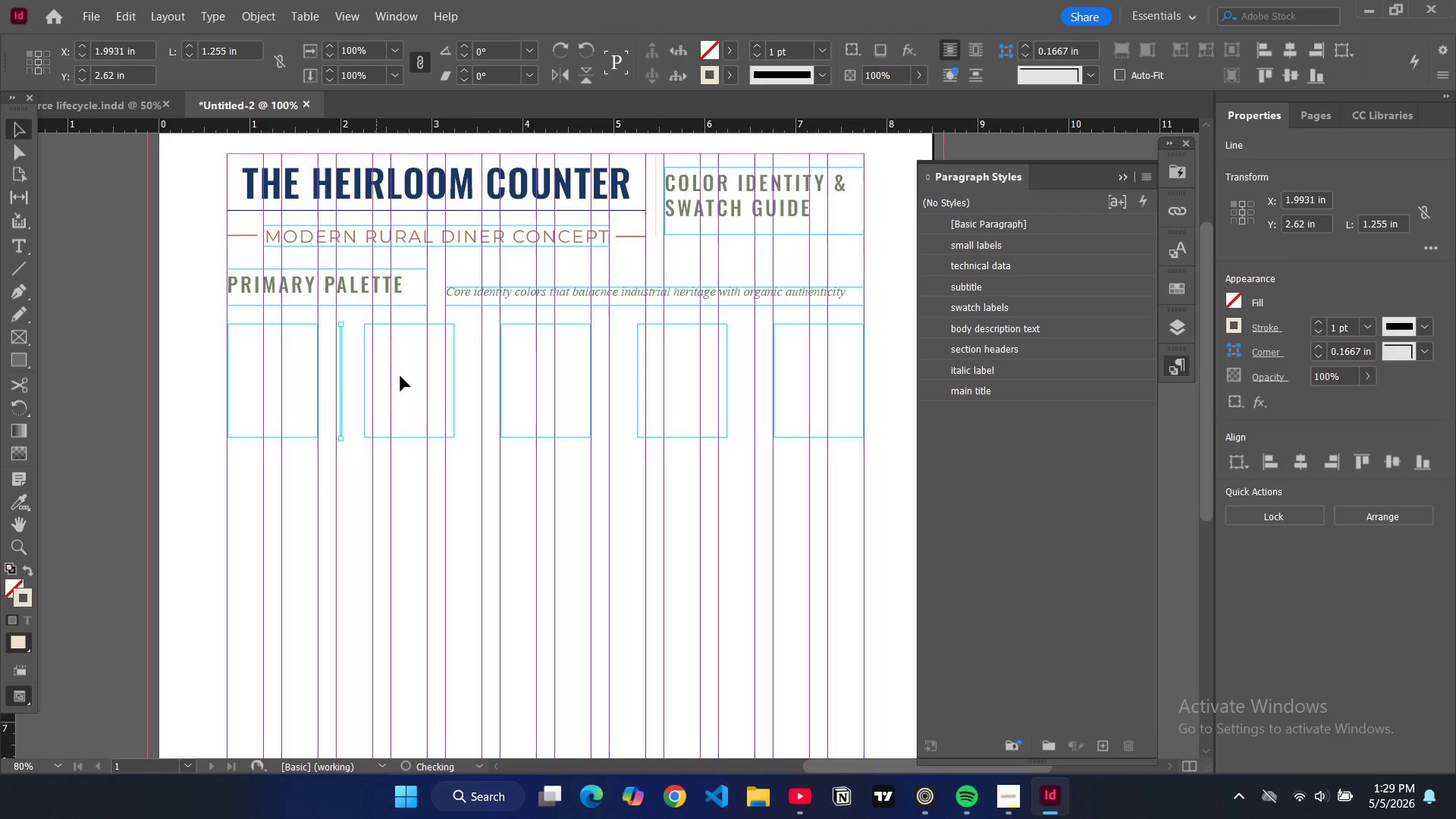 
key(Control+C)
 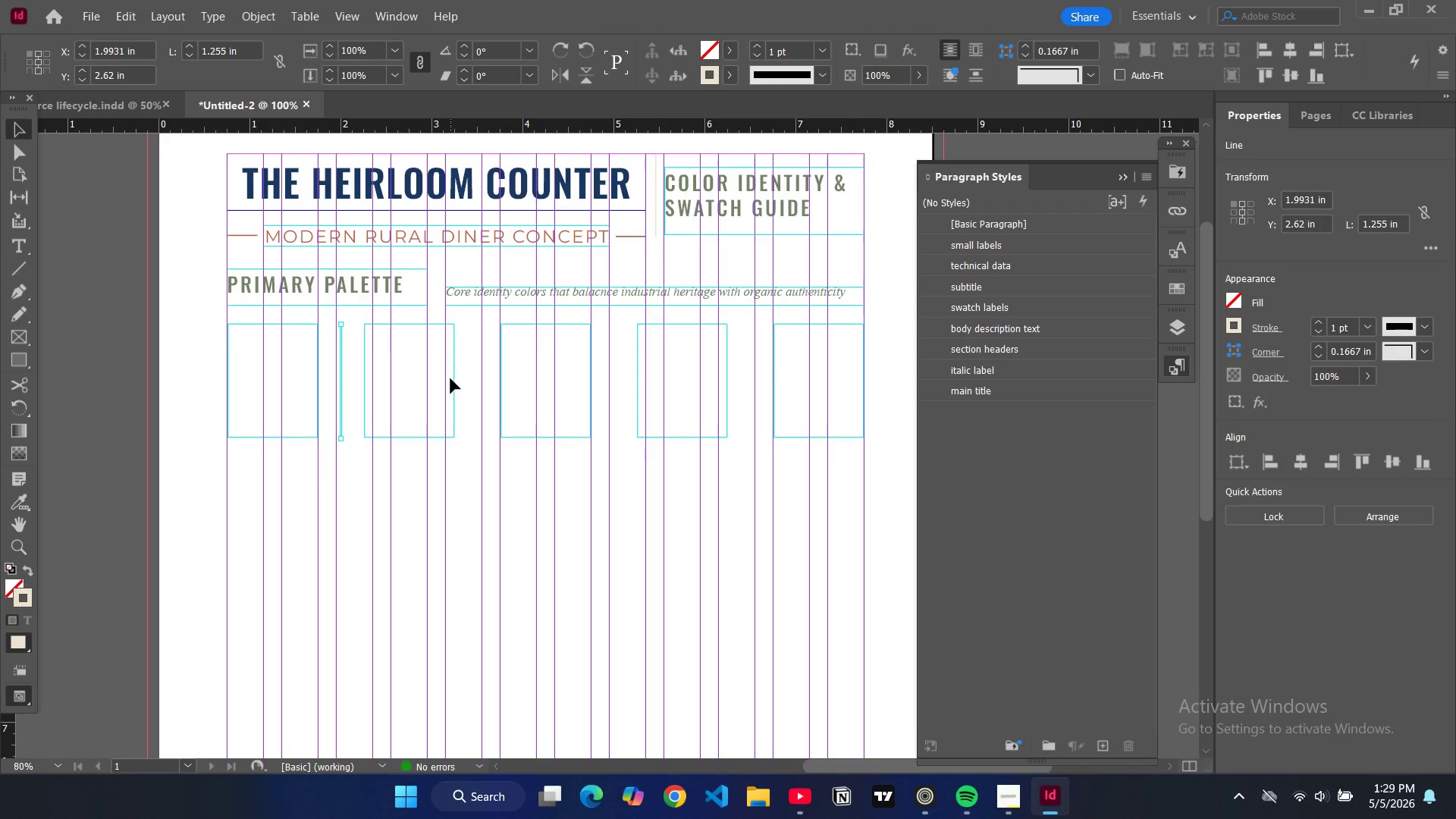 
key(Control+V)
 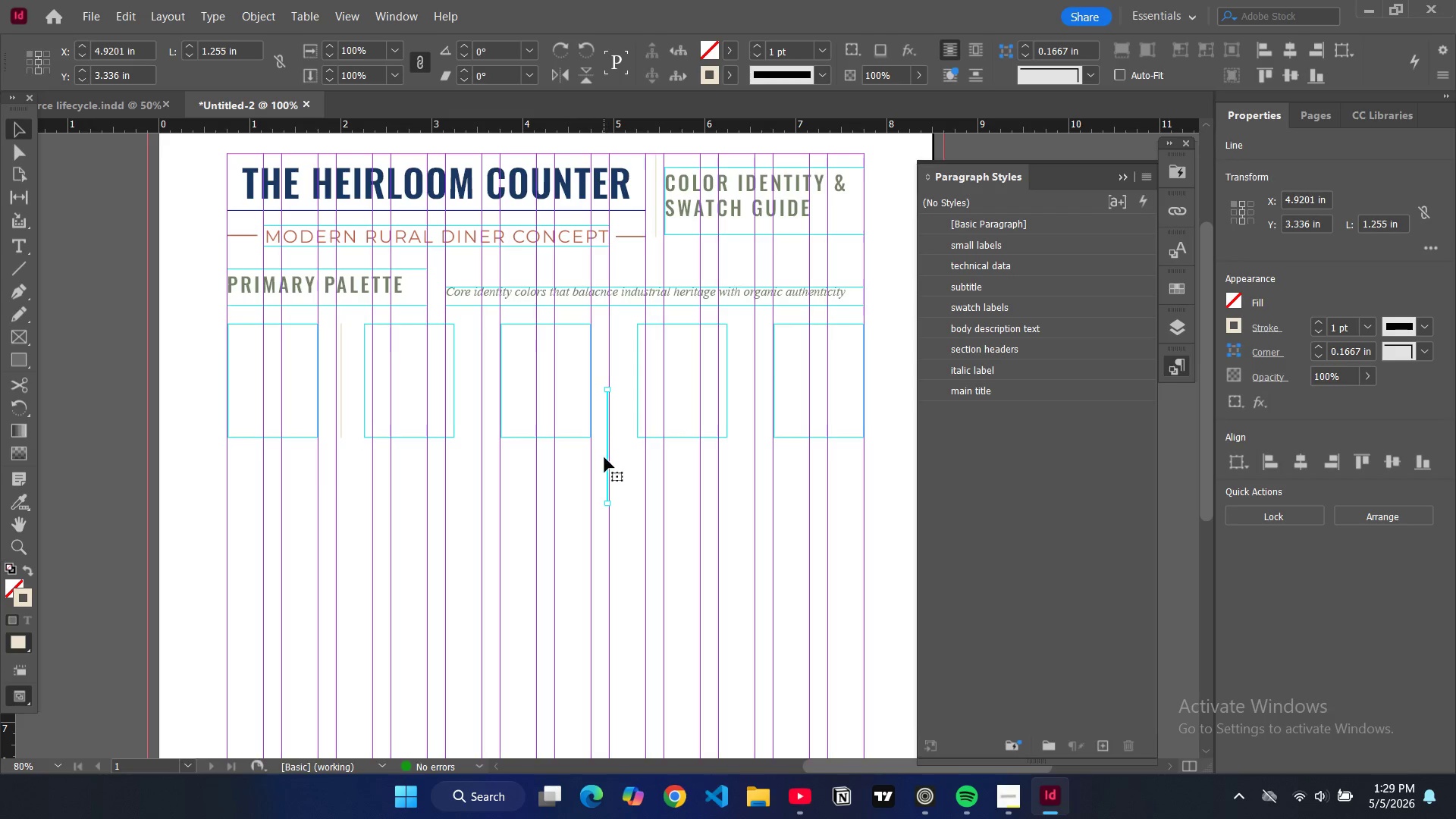 
left_click_drag(start_coordinate=[608, 457], to_coordinate=[476, 391])
 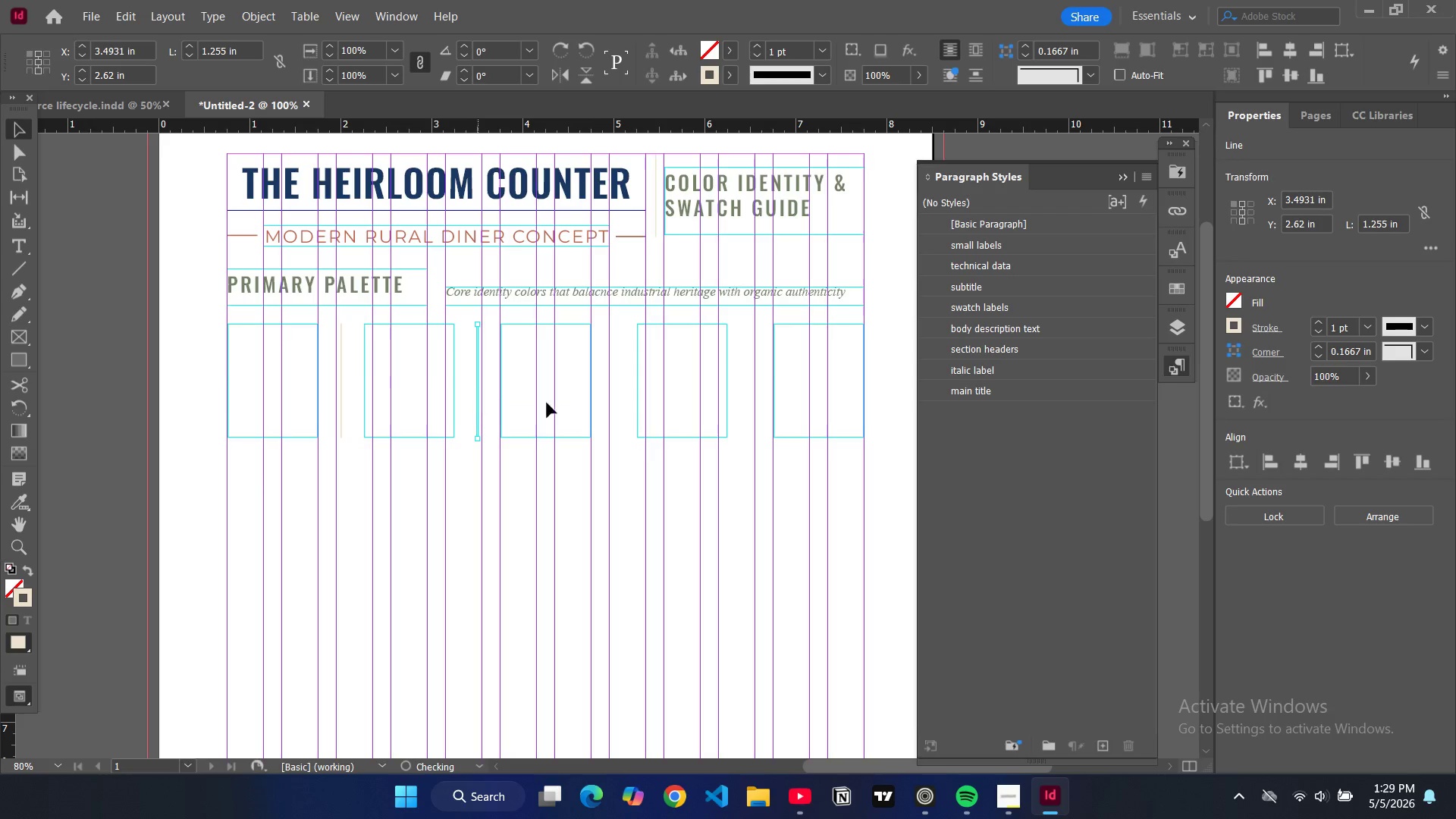 
key(Control+V)
 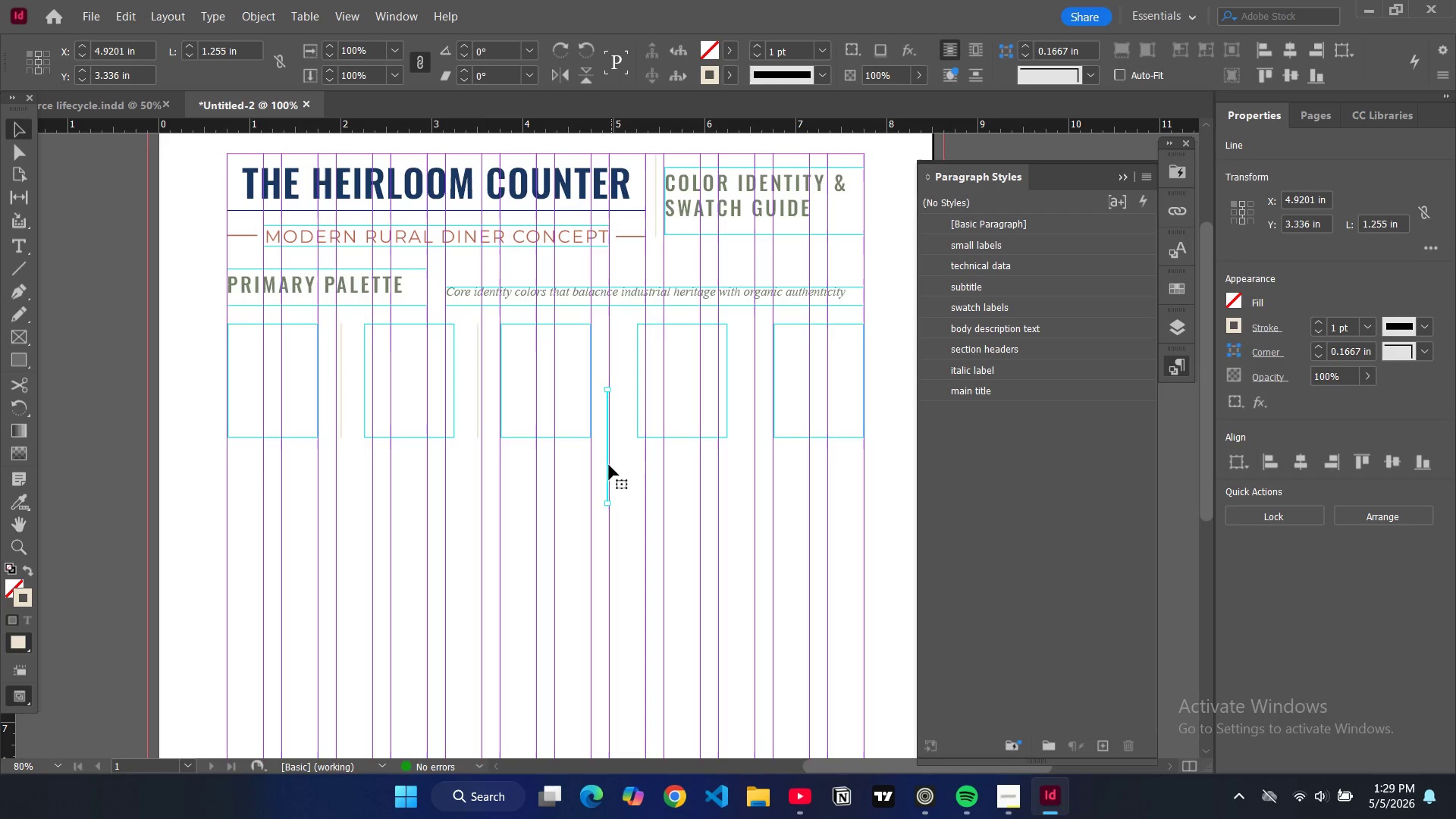 
left_click_drag(start_coordinate=[607, 465], to_coordinate=[610, 403])
 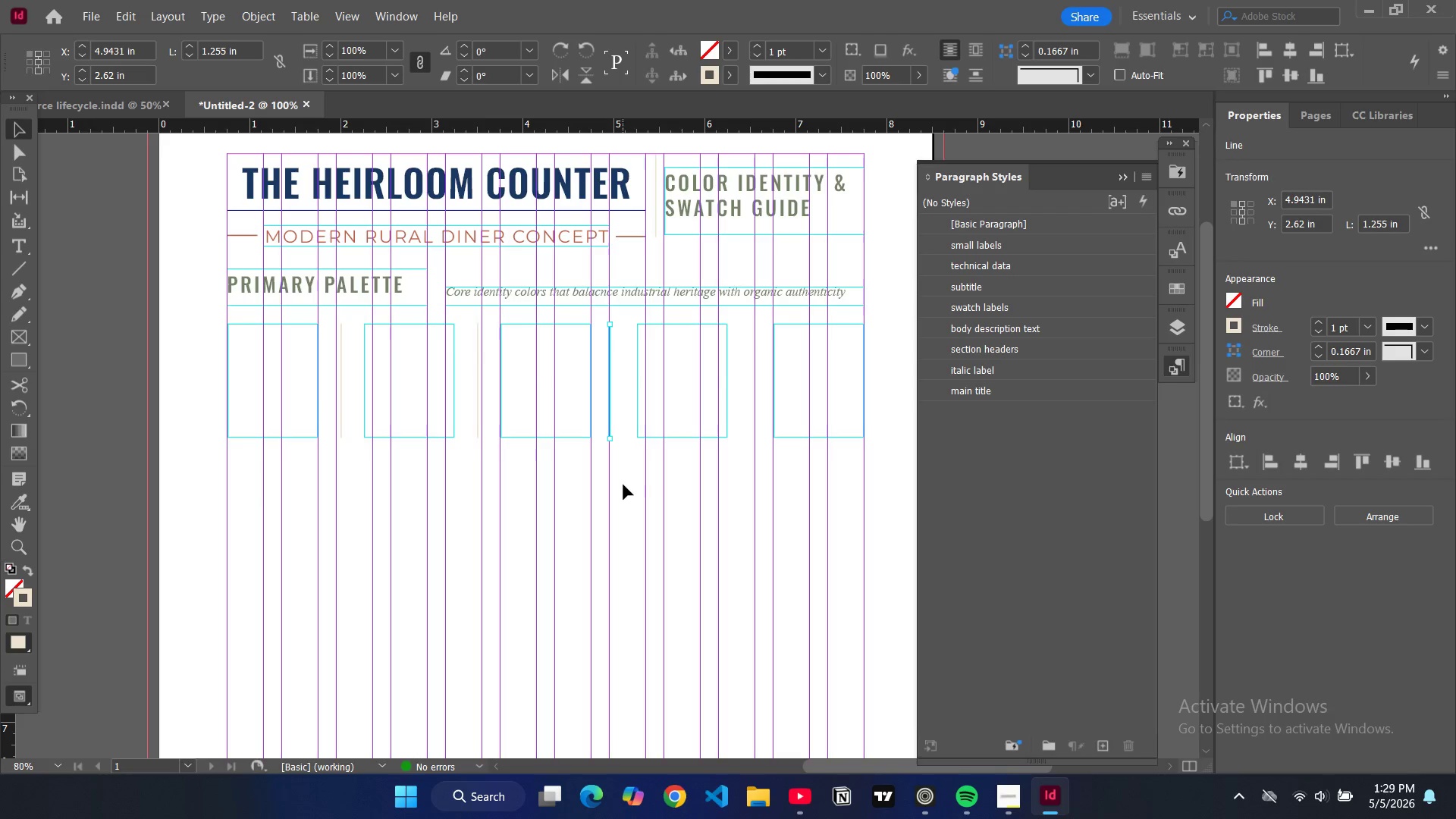 
left_click([623, 485])
 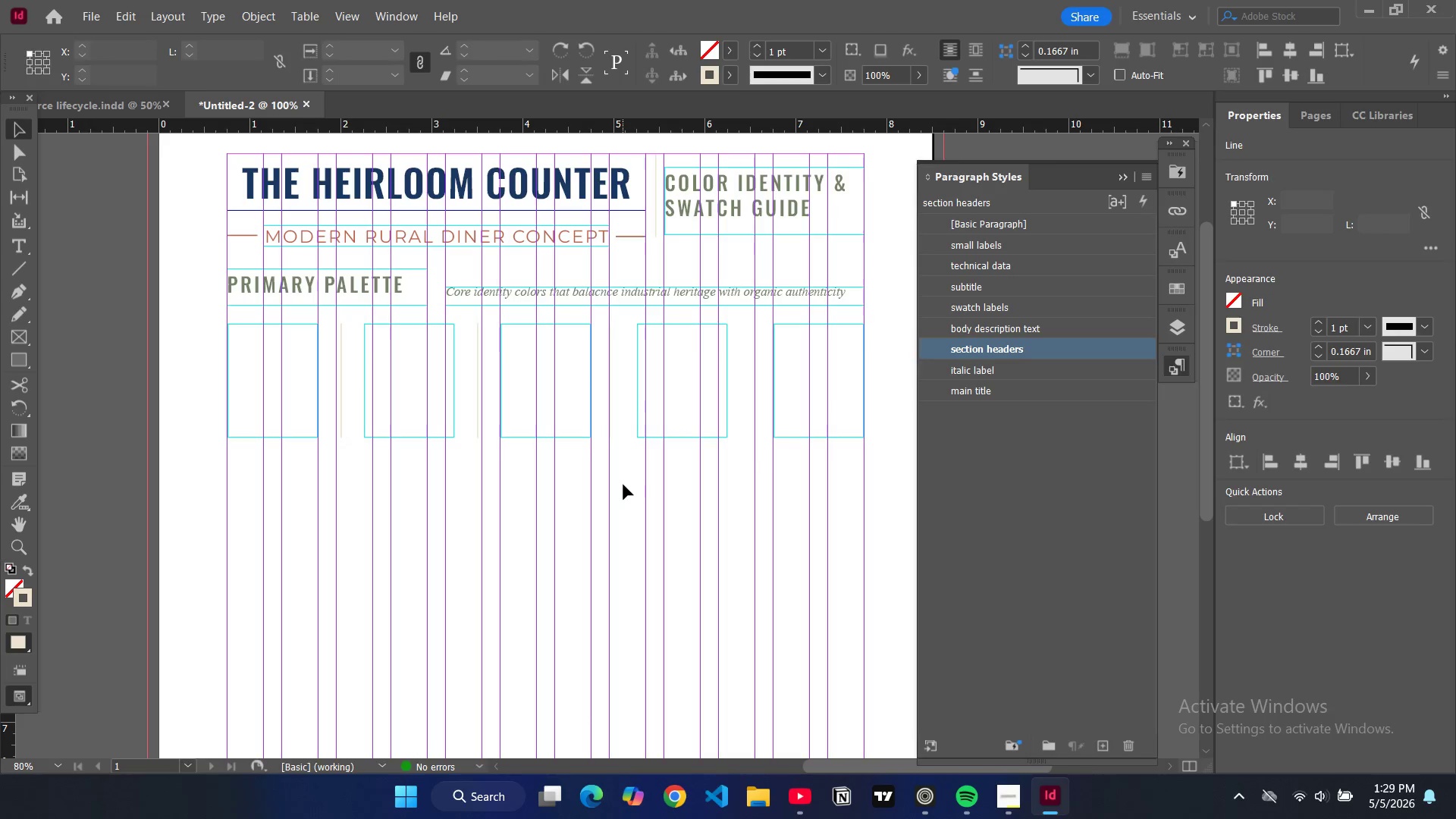 
key(W)
 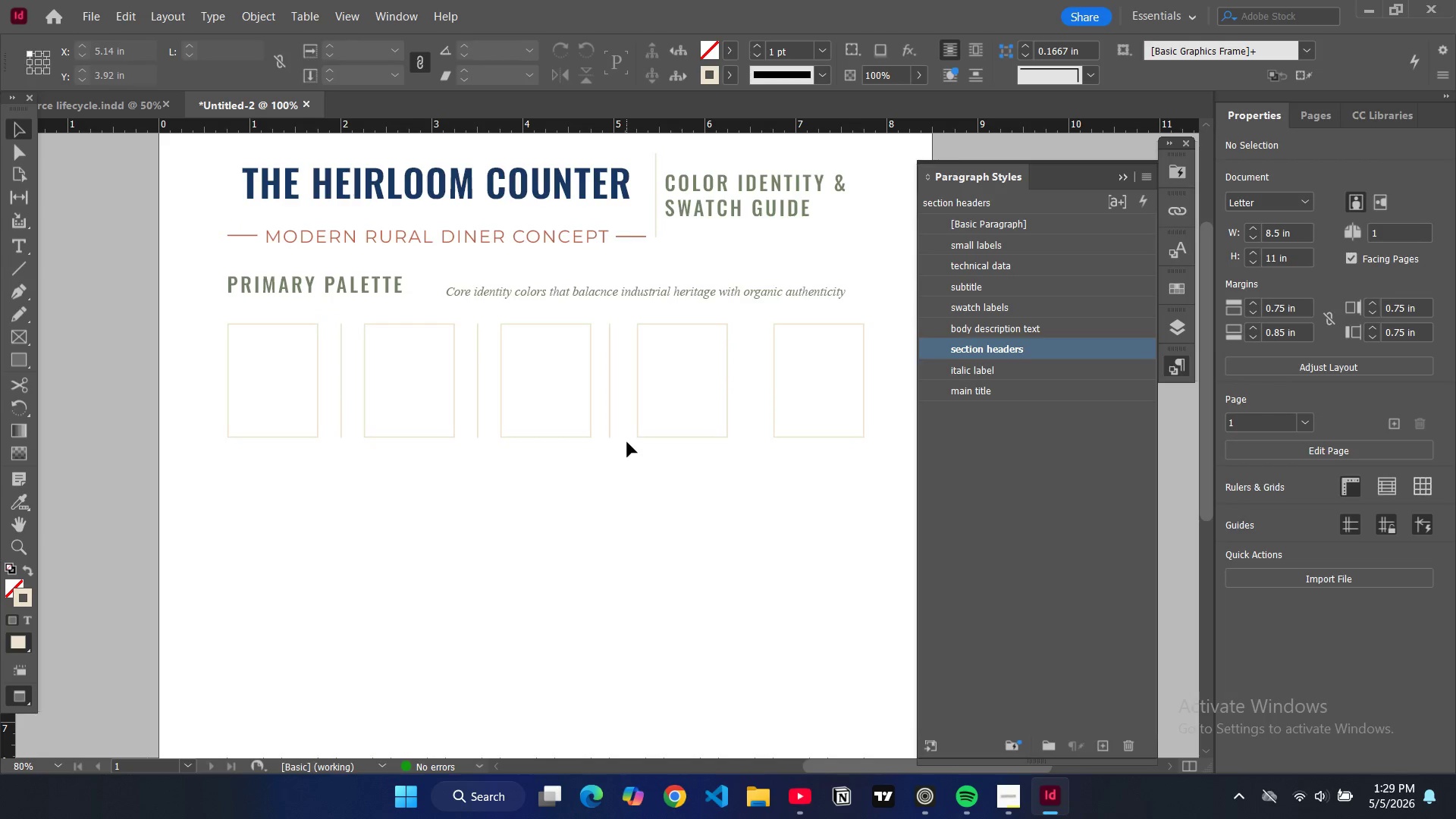 
type(ww)
 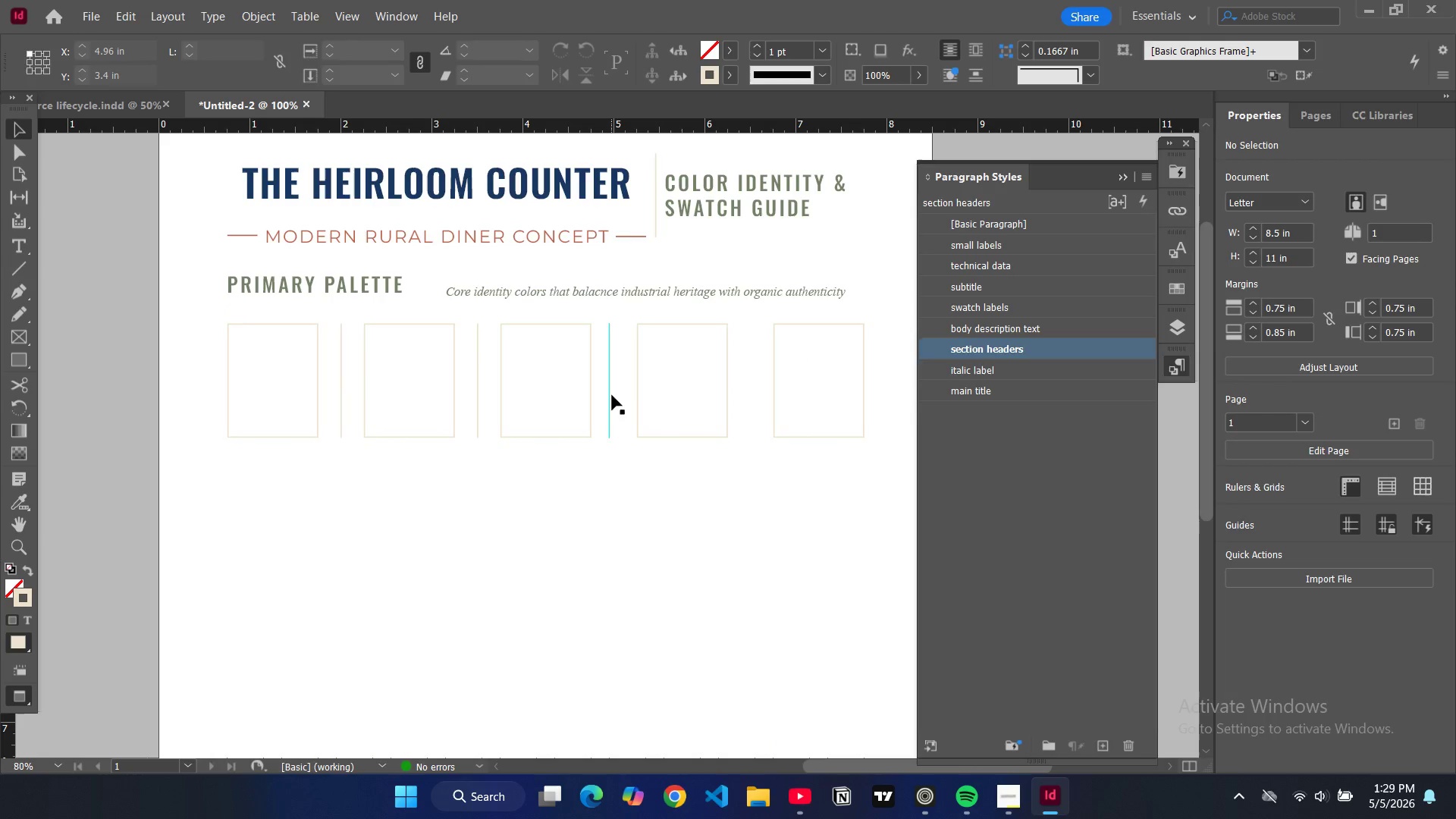 
left_click([612, 395])
 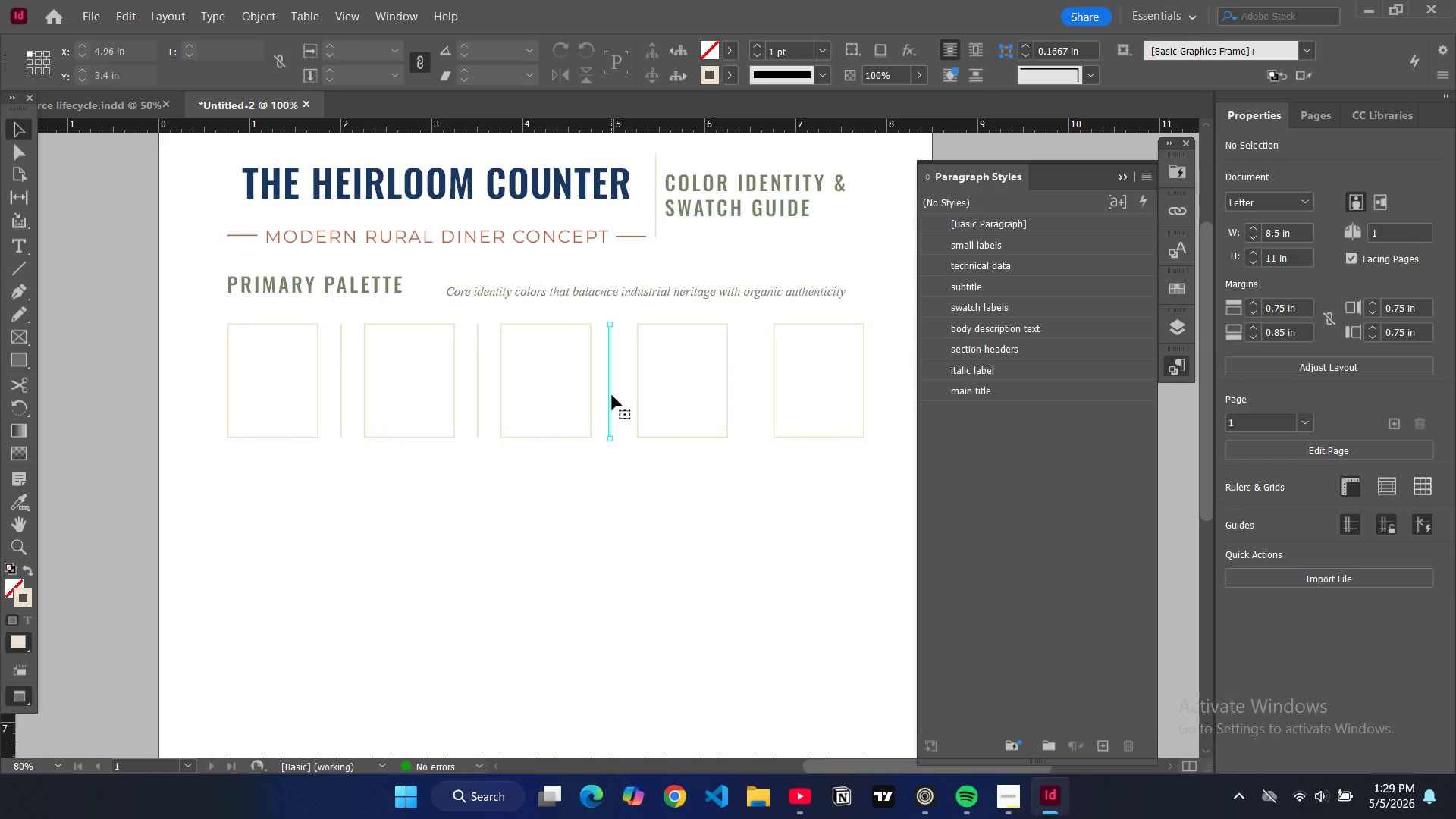 
key(W)
 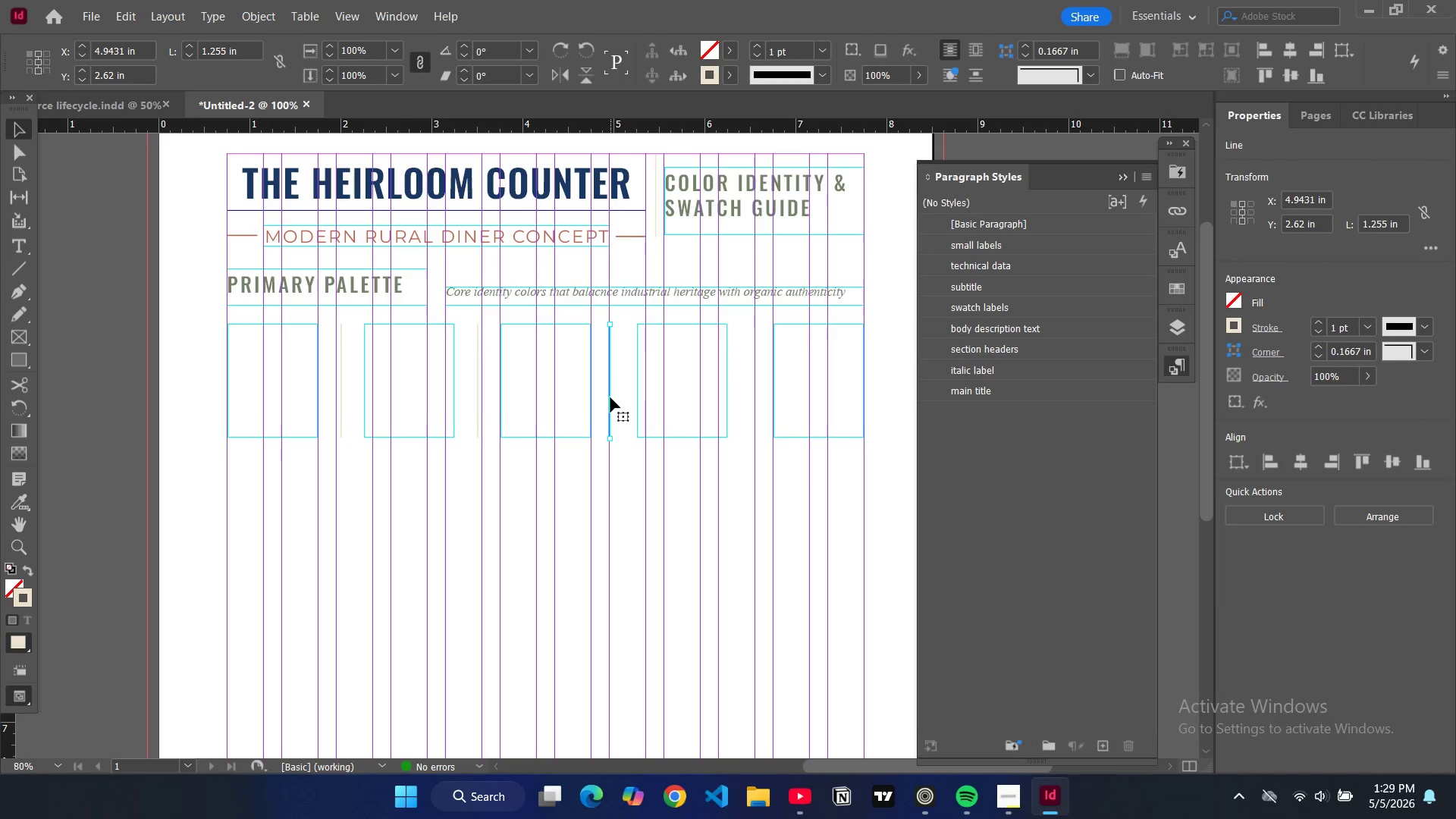 
left_click_drag(start_coordinate=[610, 397], to_coordinate=[614, 399])
 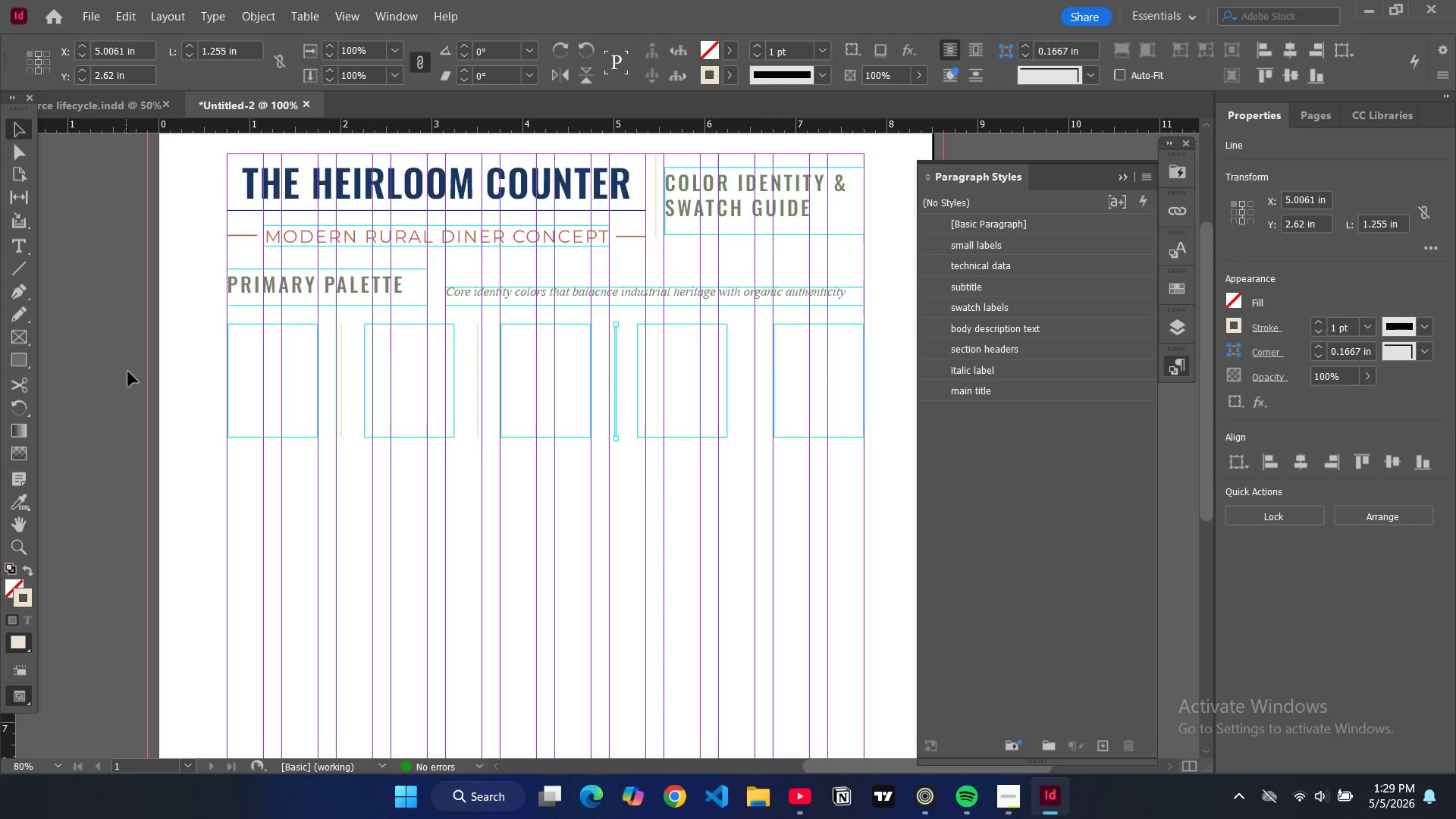 
left_click([132, 366])
 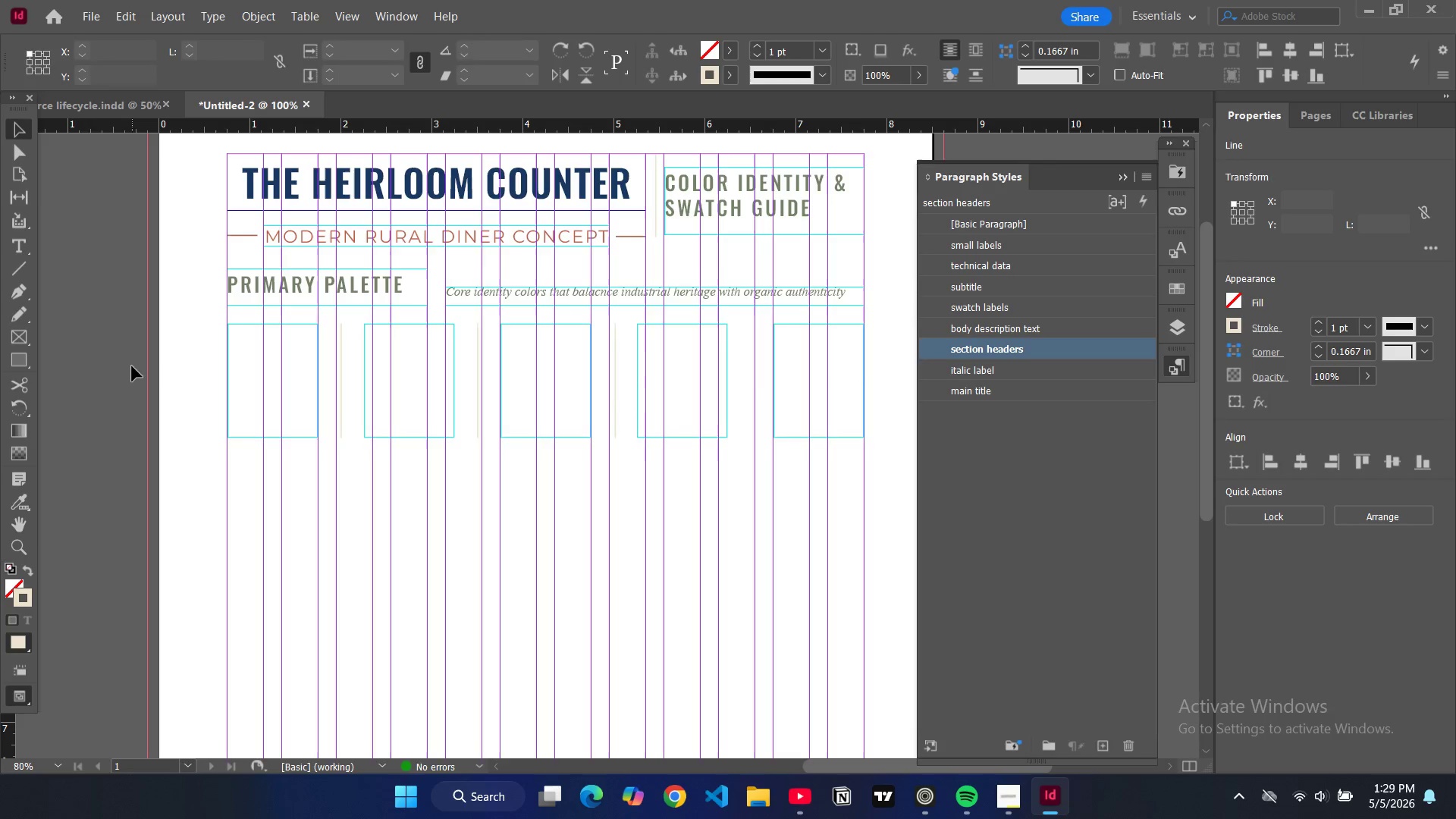 
type(ww)
 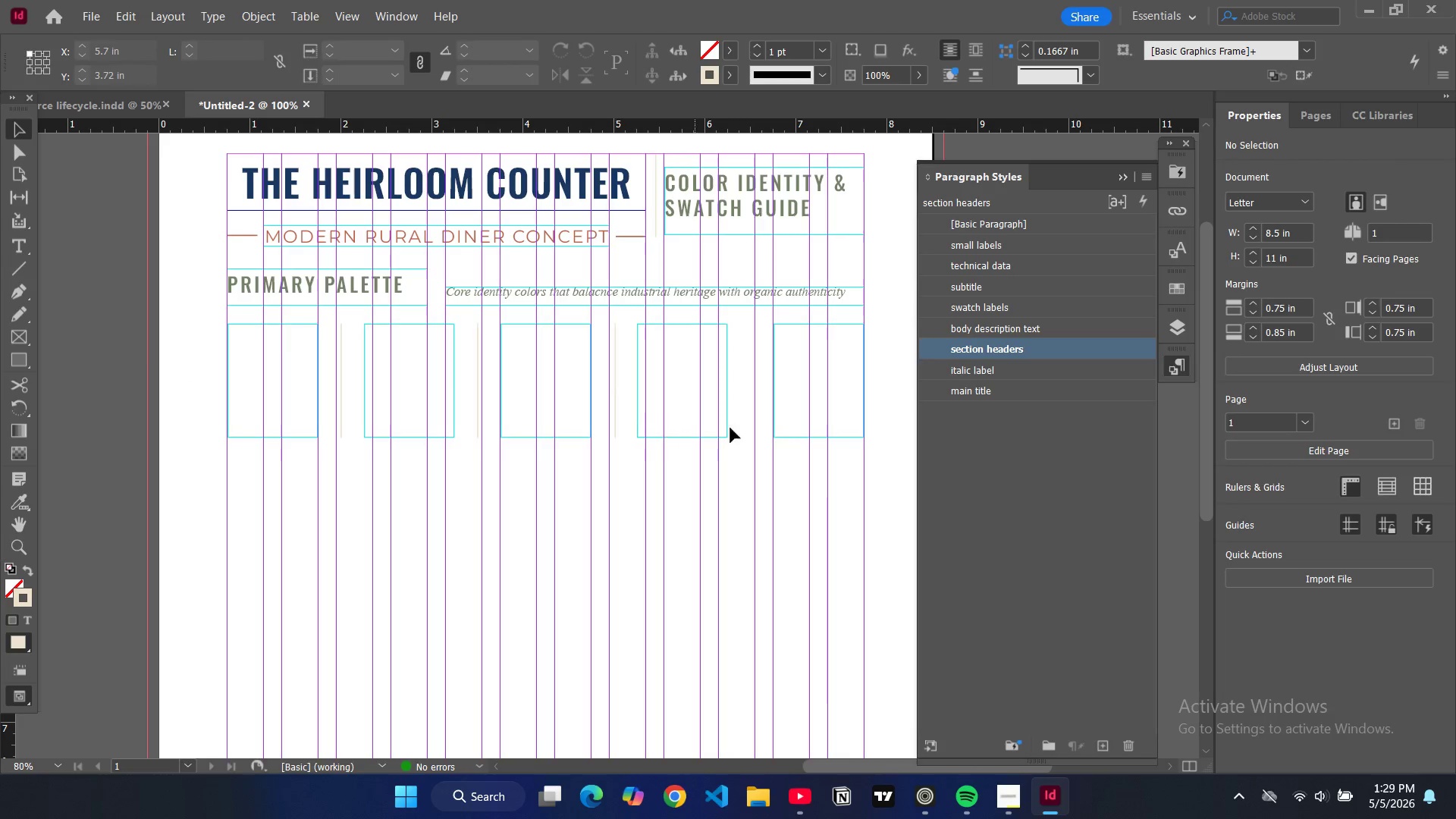 
key(Control+V)
 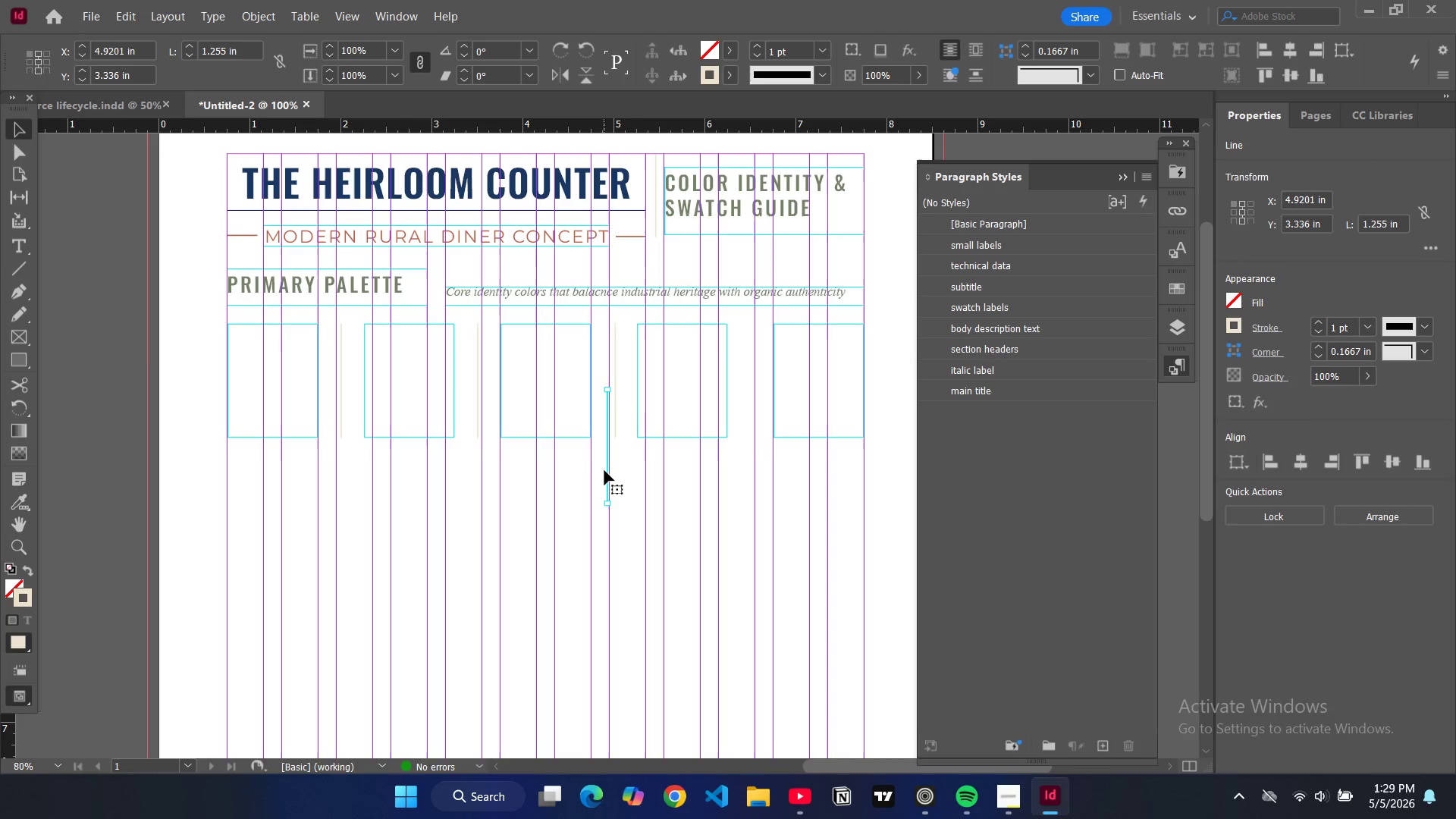 
left_click_drag(start_coordinate=[607, 470], to_coordinate=[748, 404])
 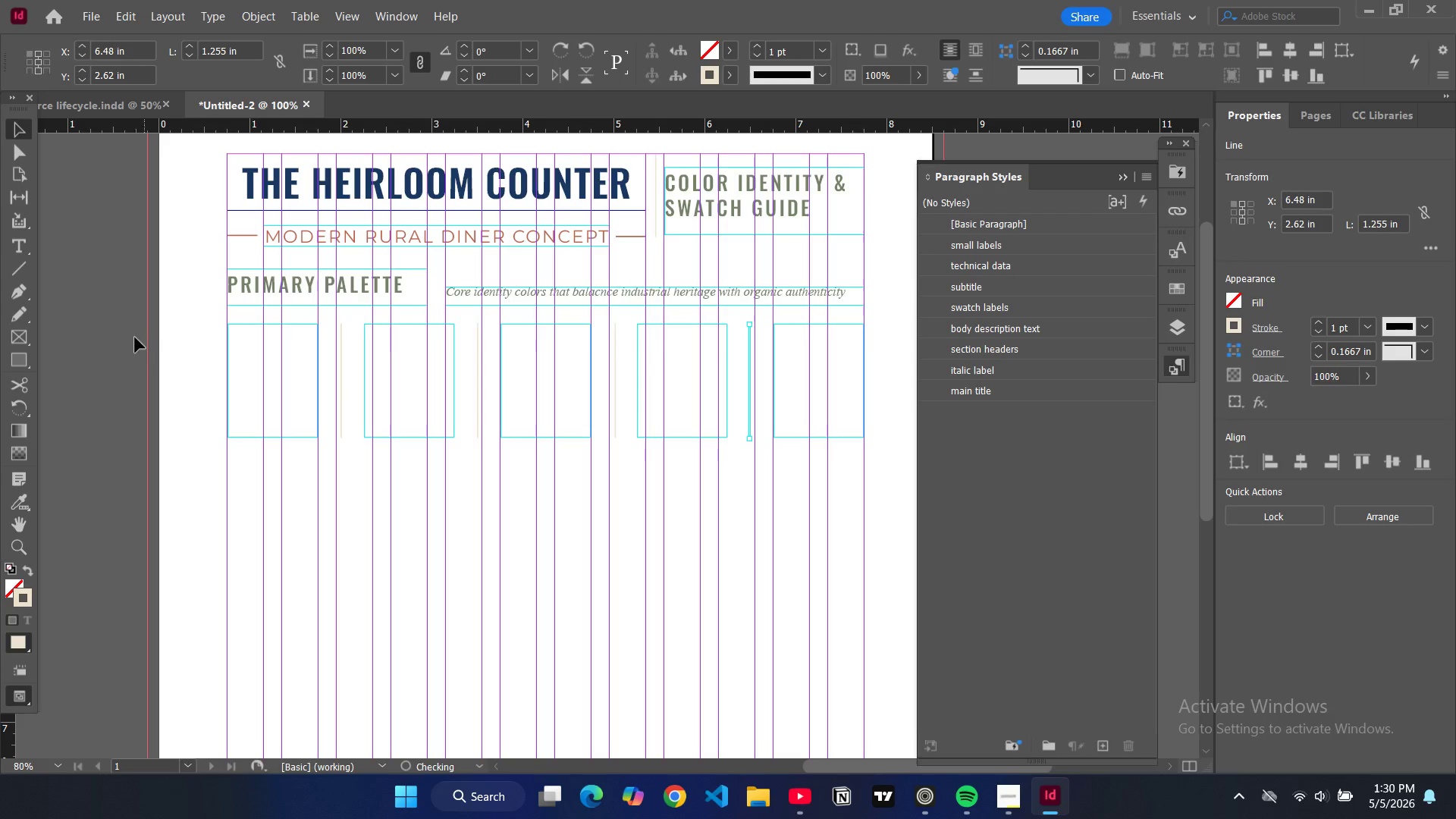 
left_click([131, 336])
 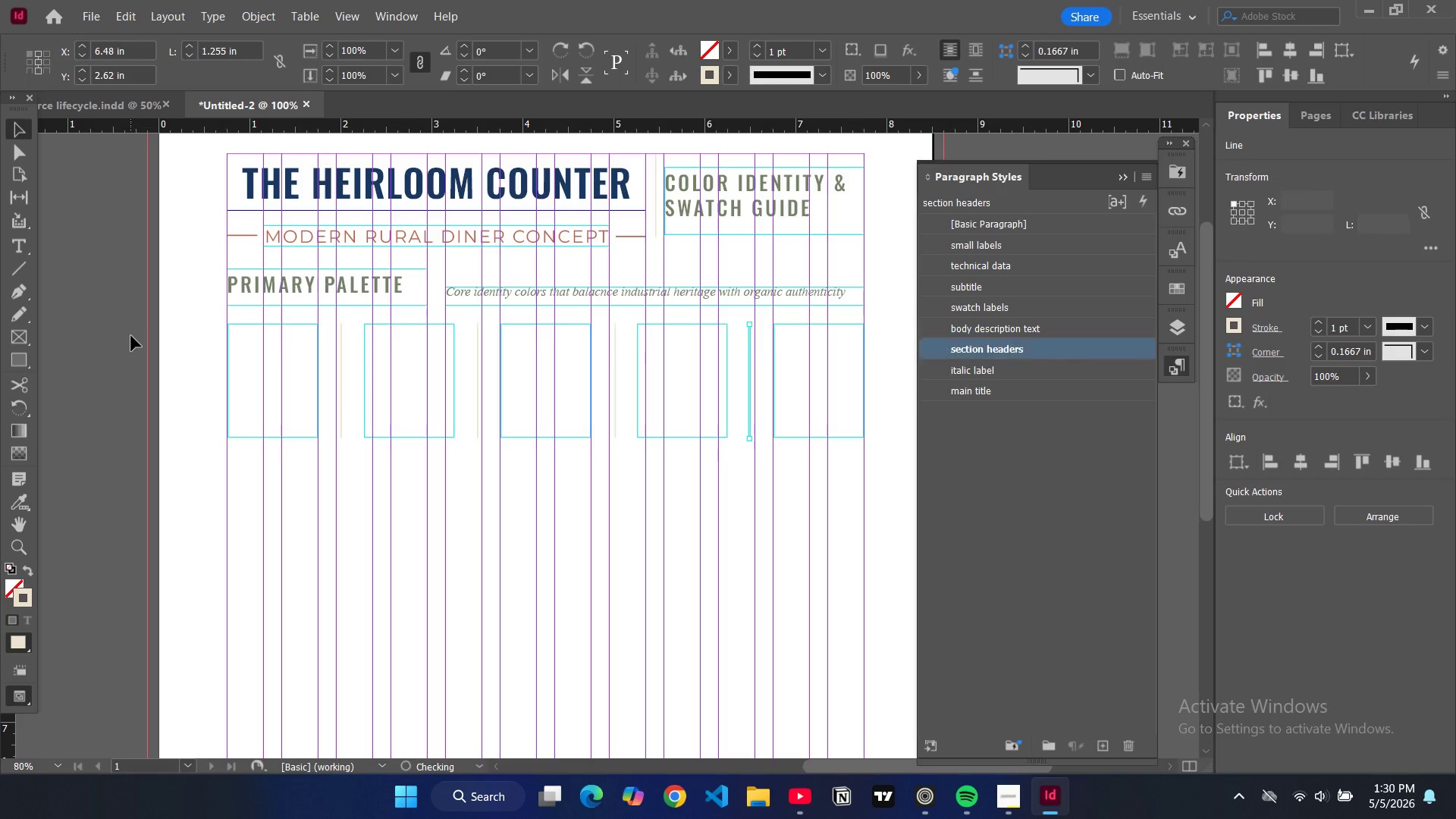 
key(W)
 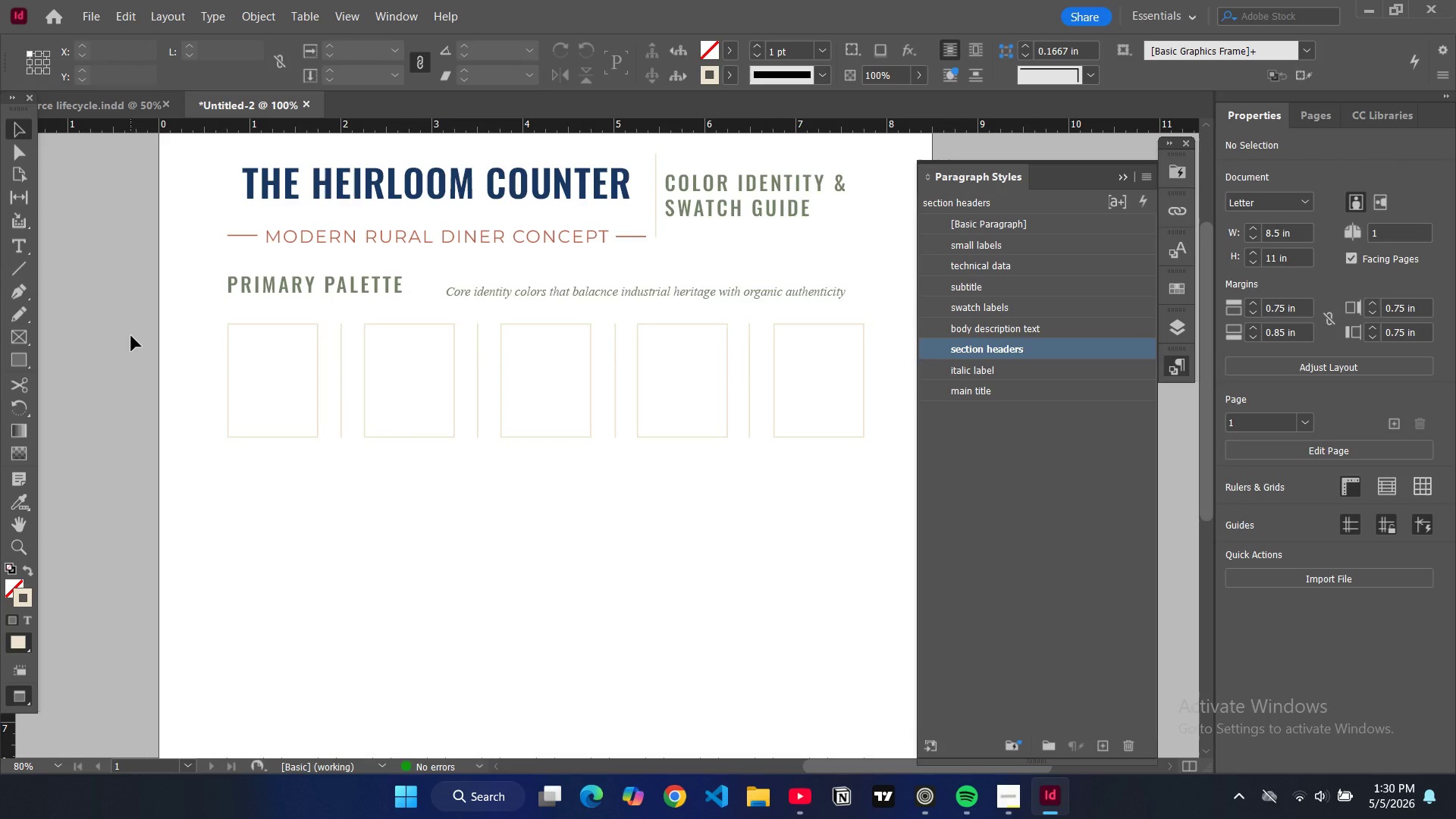 
wait(6.7)
 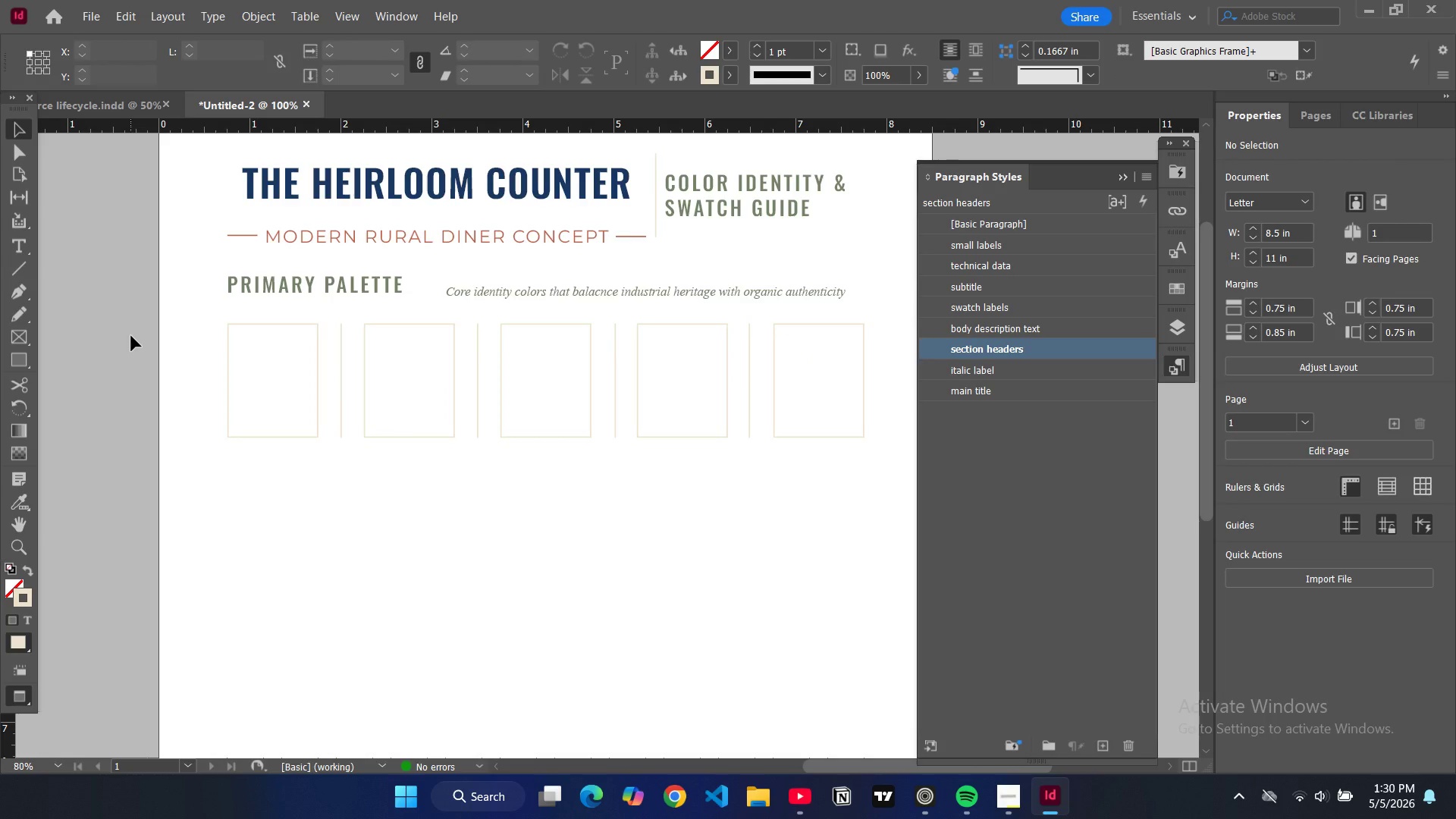 
key(W)
 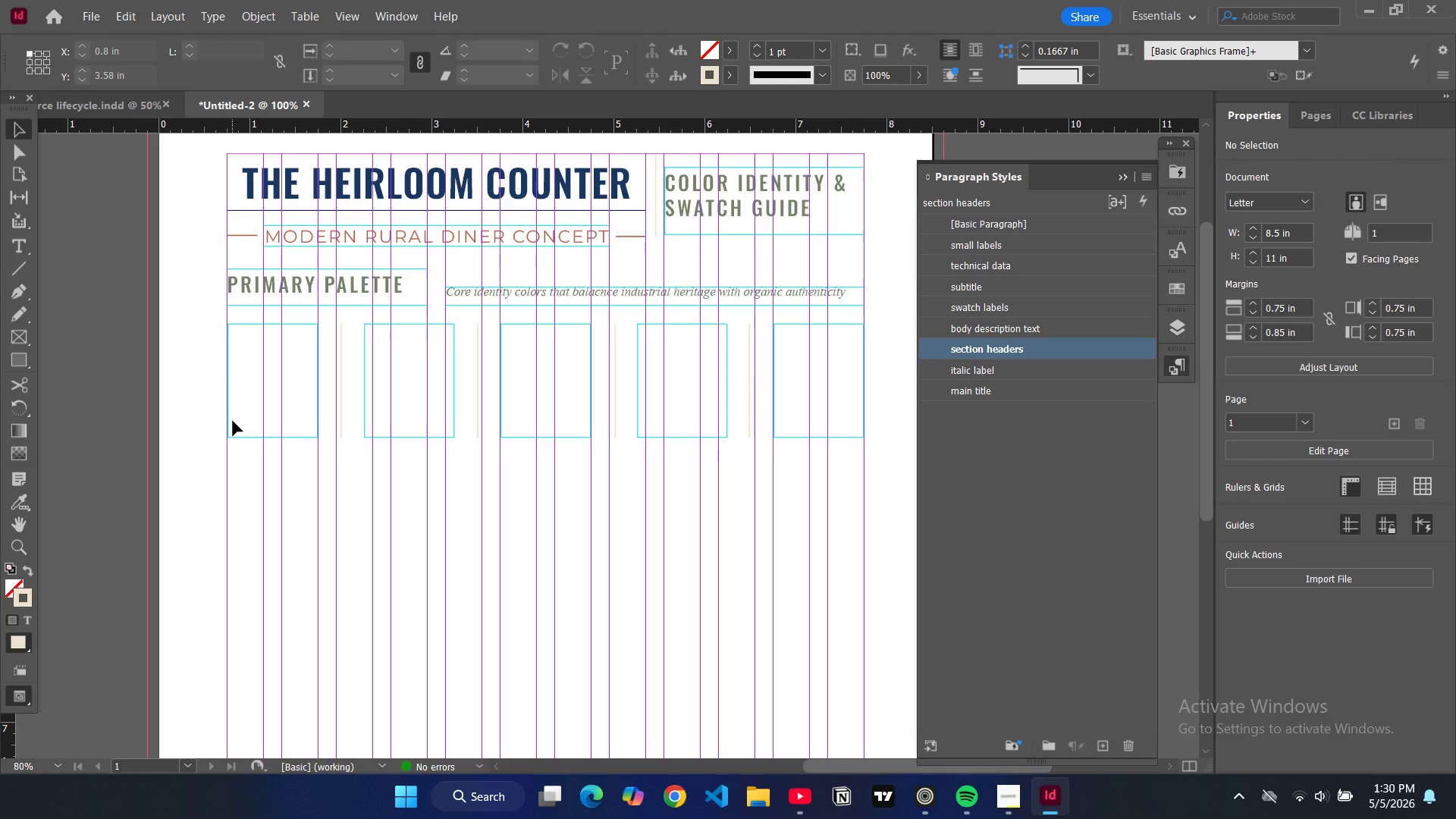 
key(Control+ControlLeft)
 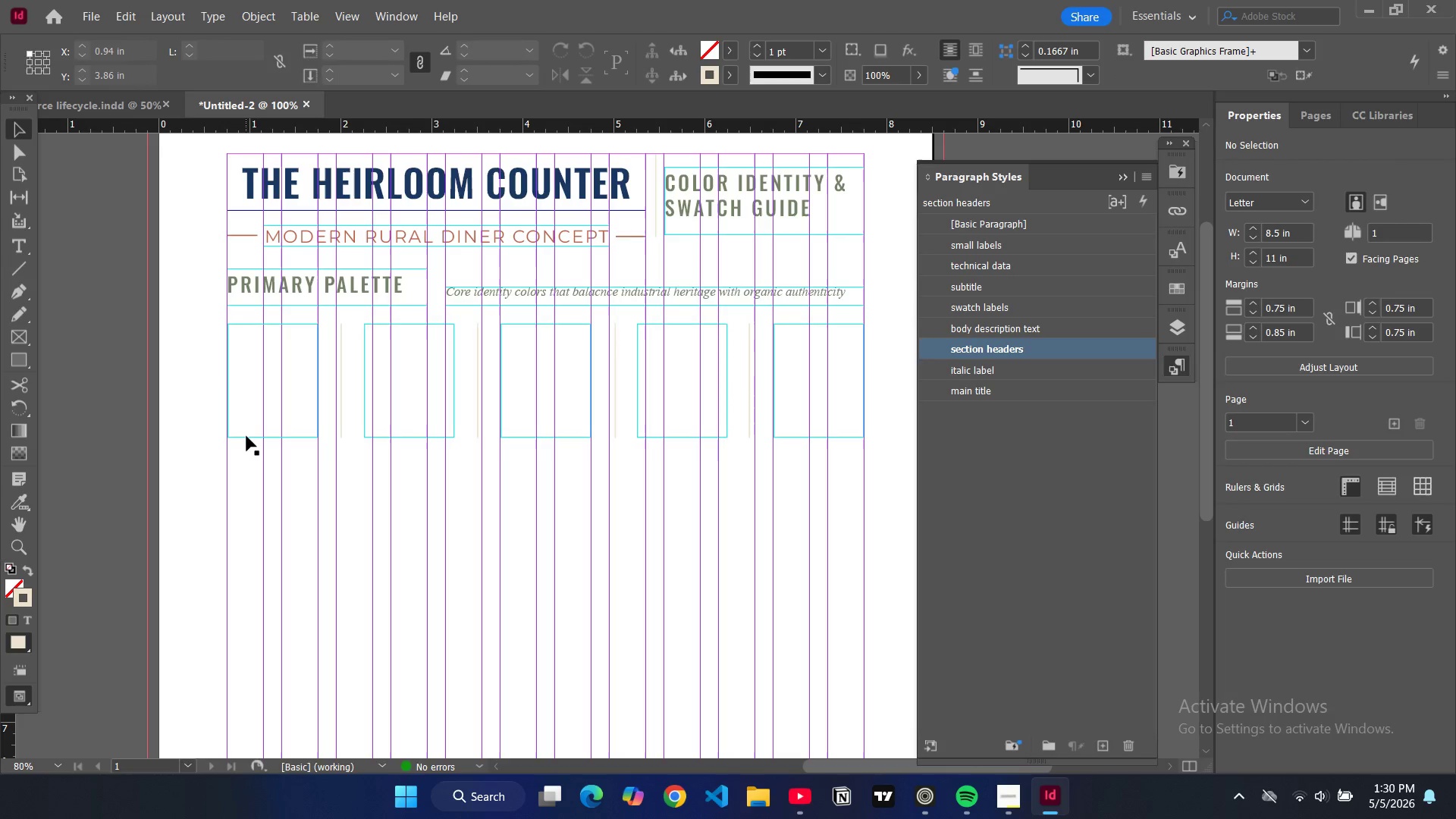 
left_click([246, 436])
 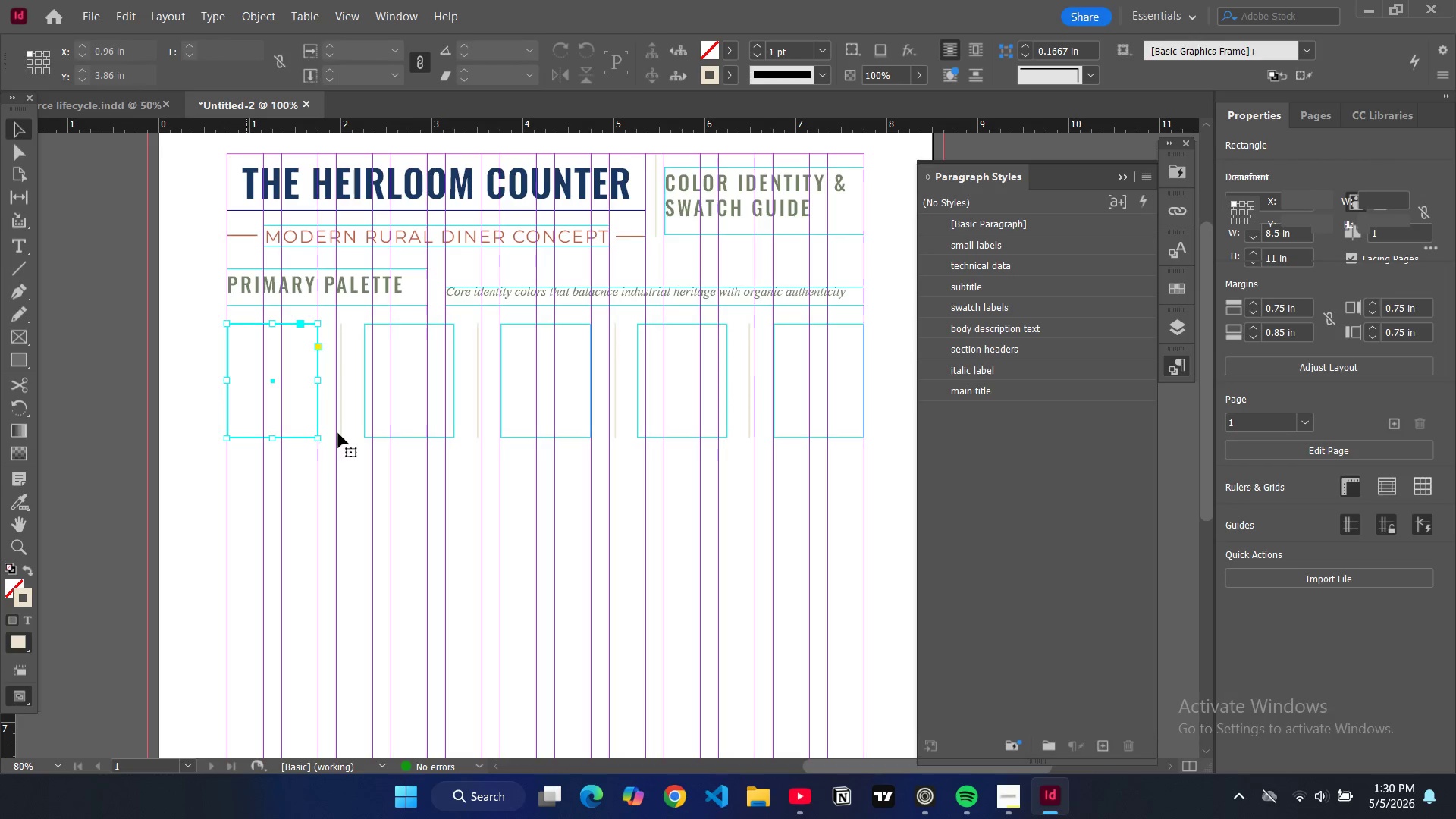 
hold_key(key=ShiftLeft, duration=1.52)
left_click([341, 429])
 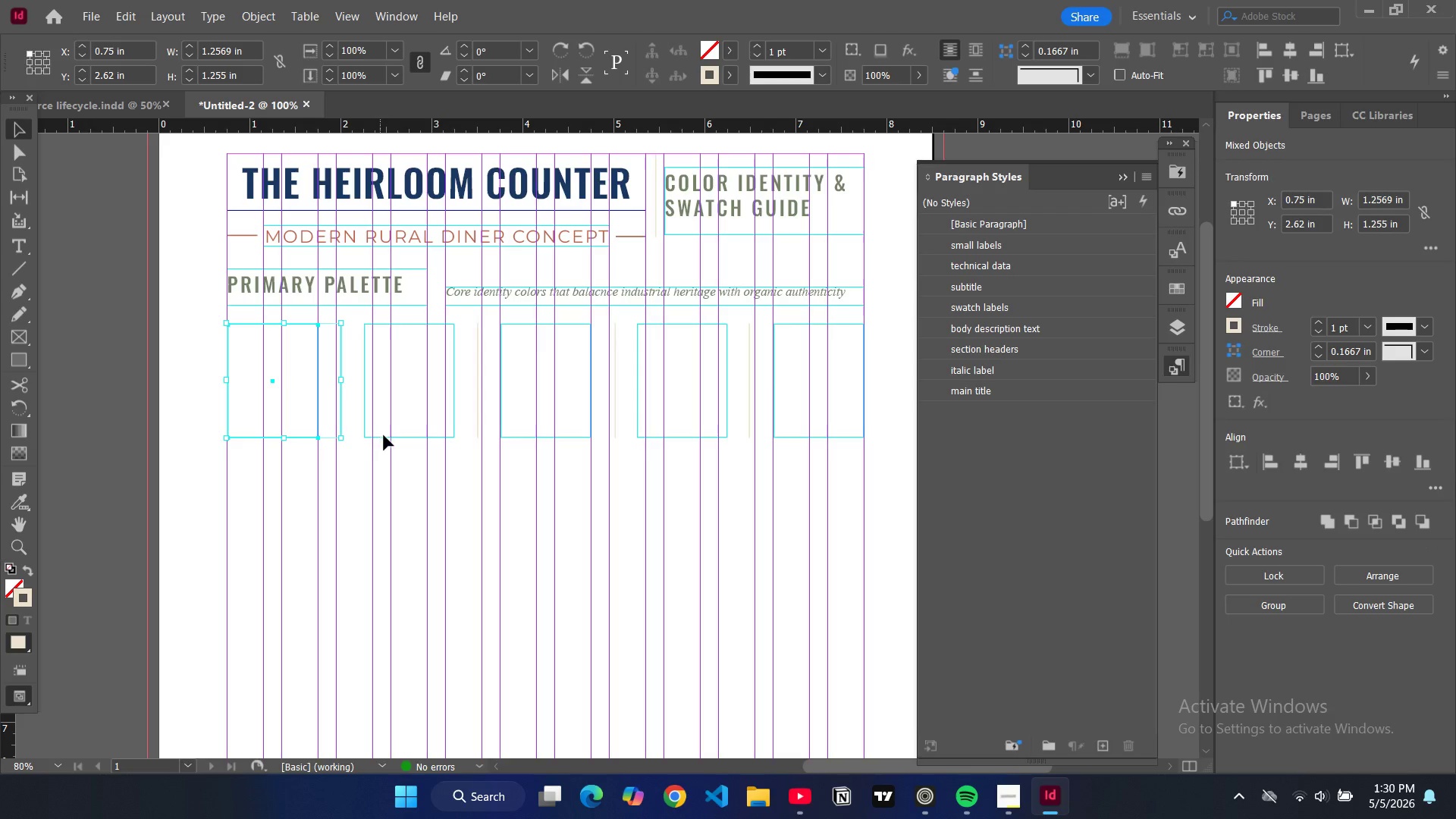 
hold_key(key=ShiftLeft, duration=1.51)
left_click([389, 436])
 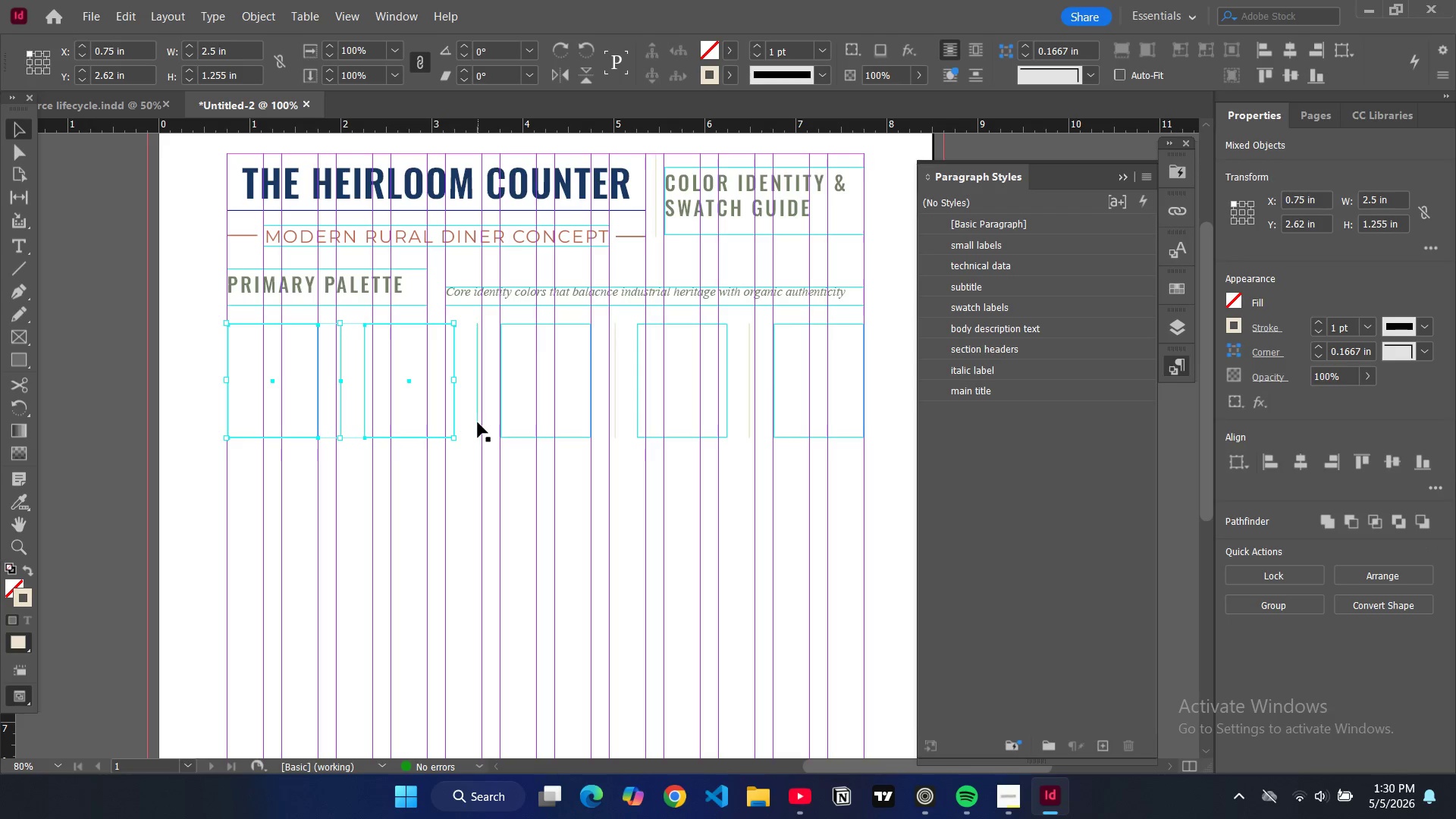 
hold_key(key=ShiftLeft, duration=1.5)
left_click([478, 425])
 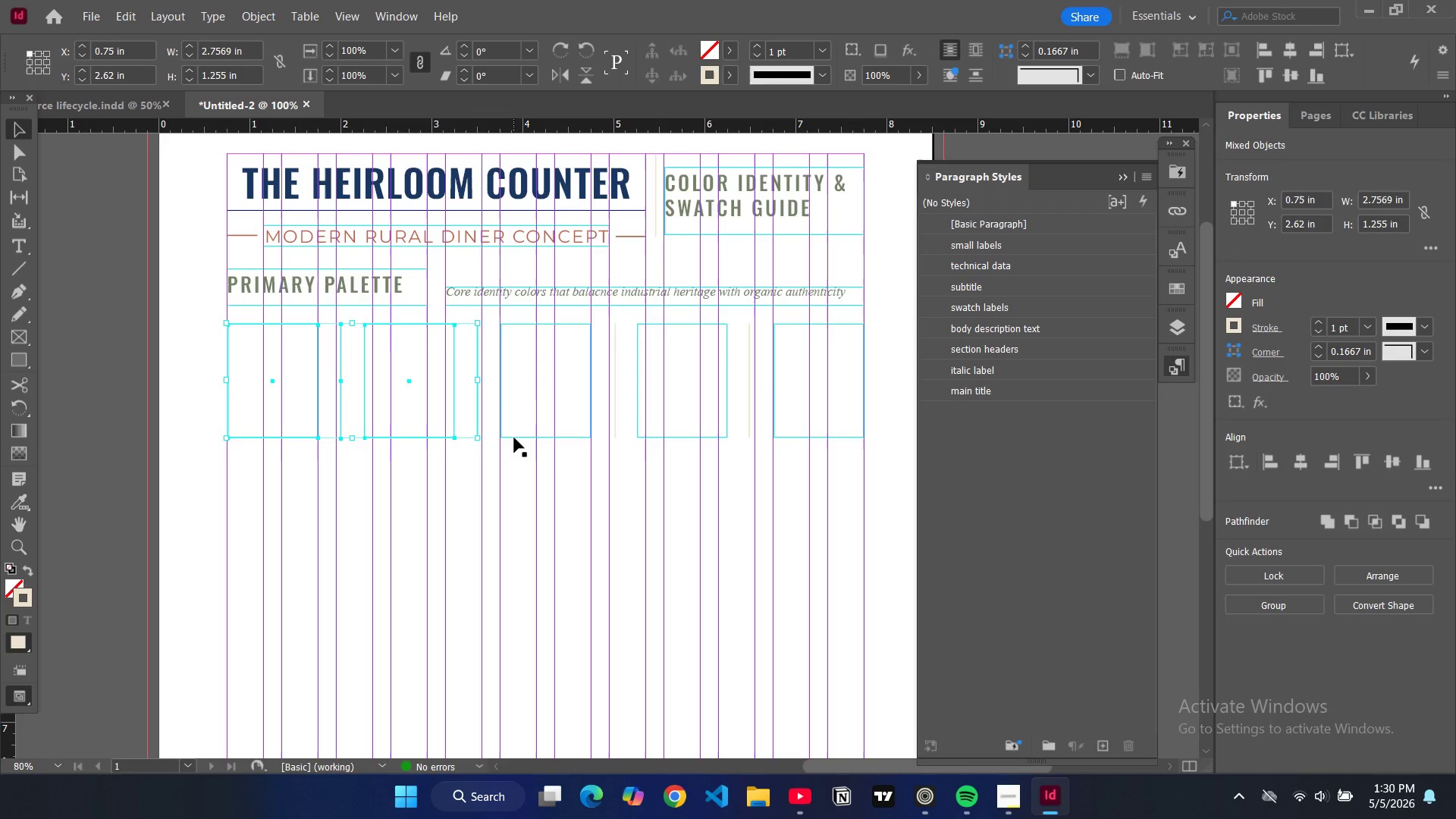 
left_click([514, 438])
 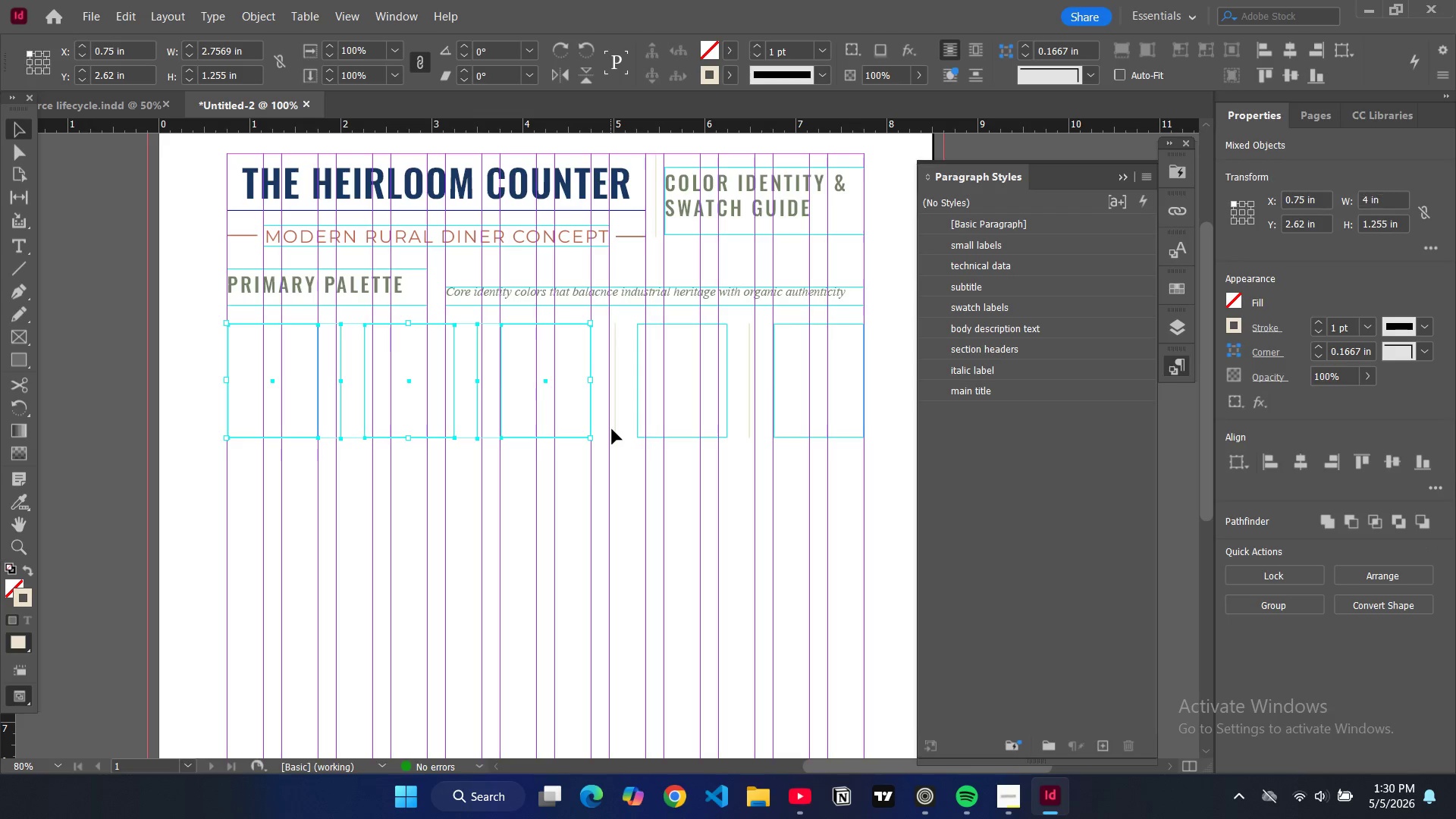 
hold_key(key=ShiftLeft, duration=1.5)
left_click([615, 427])
 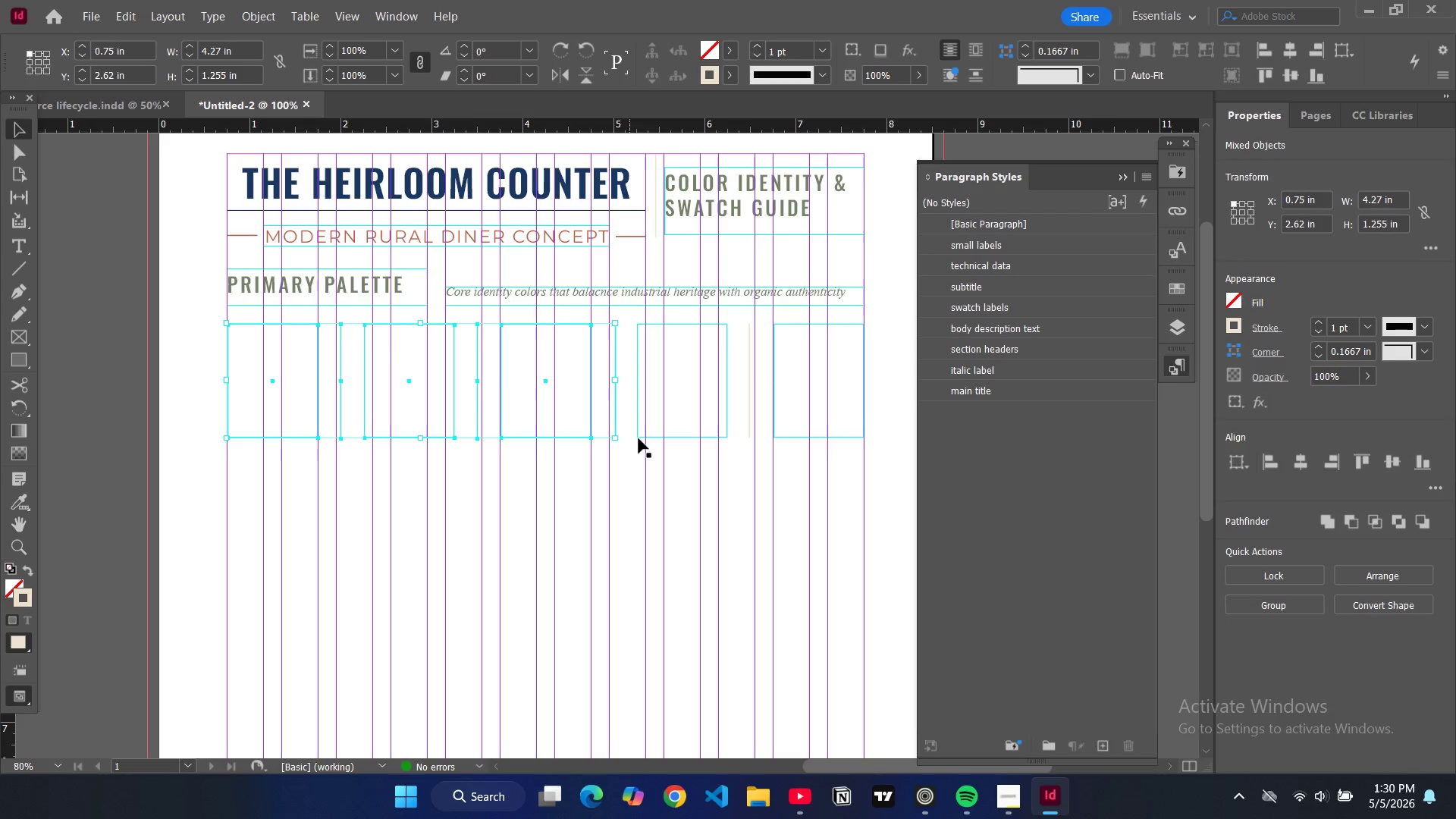 
left_click([639, 436])
 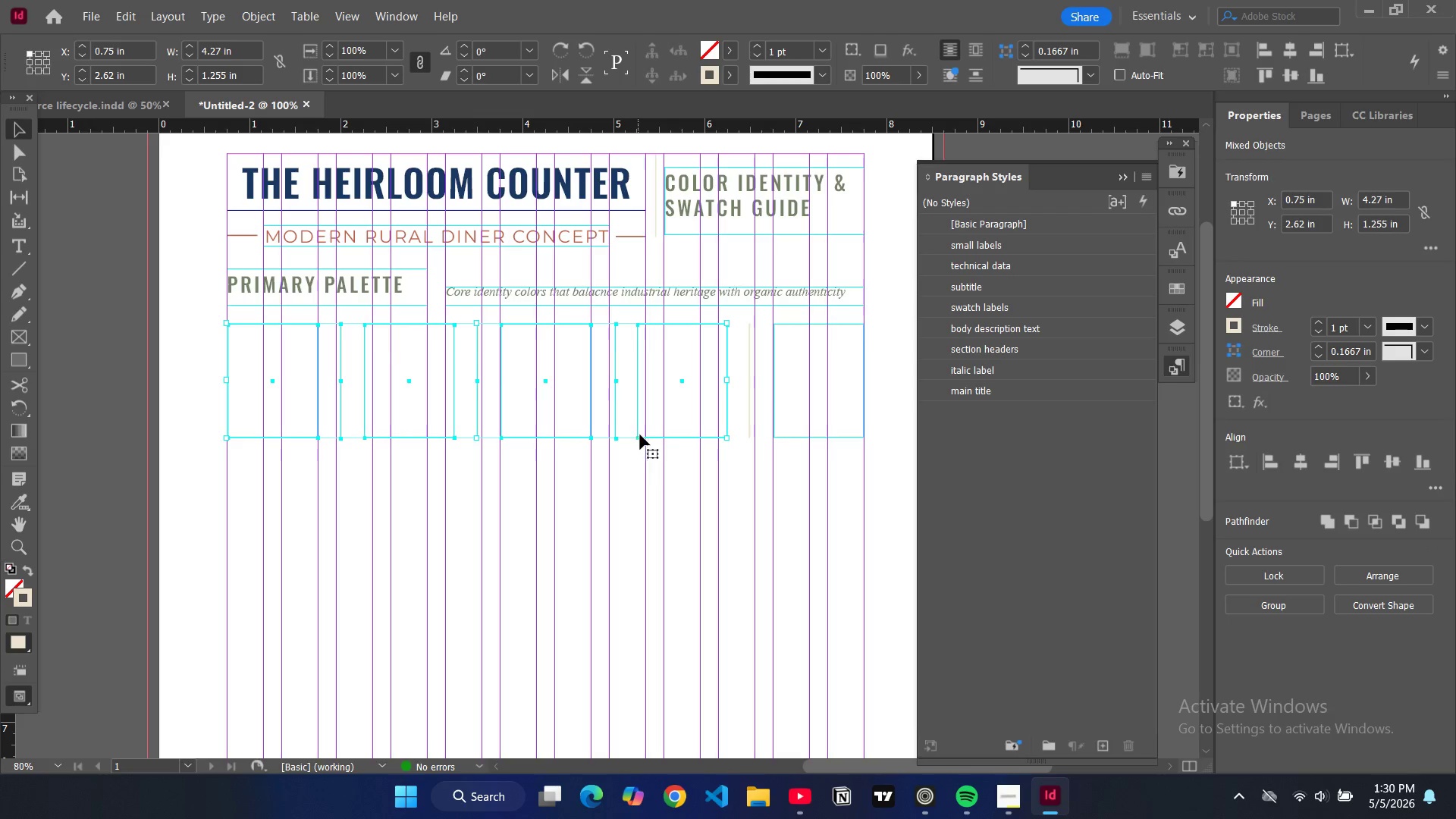 
hold_key(key=ShiftLeft, duration=1.5)
left_click([748, 434])
 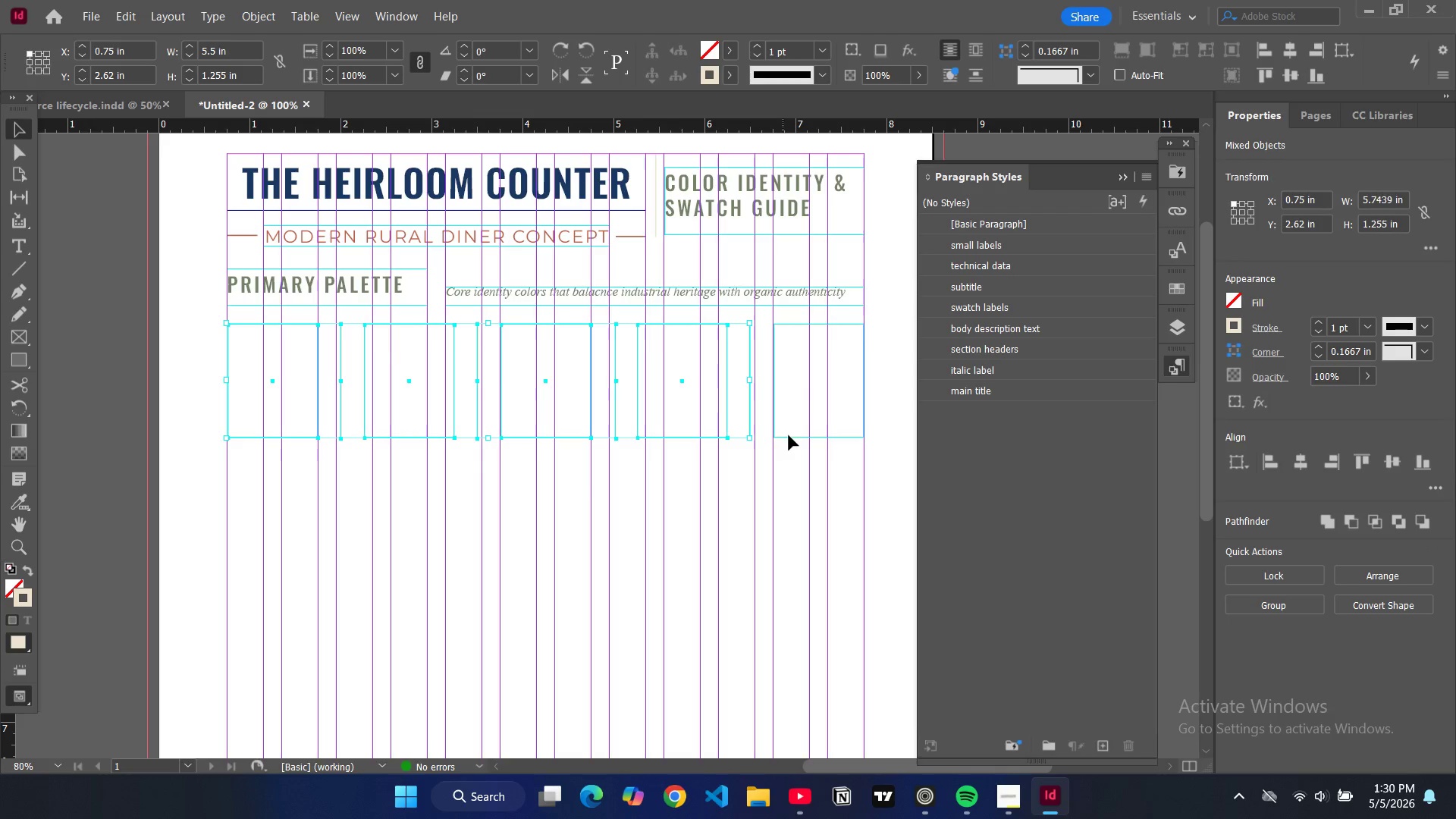 
hold_key(key=ShiftLeft, duration=1.5)
left_click([789, 435])
 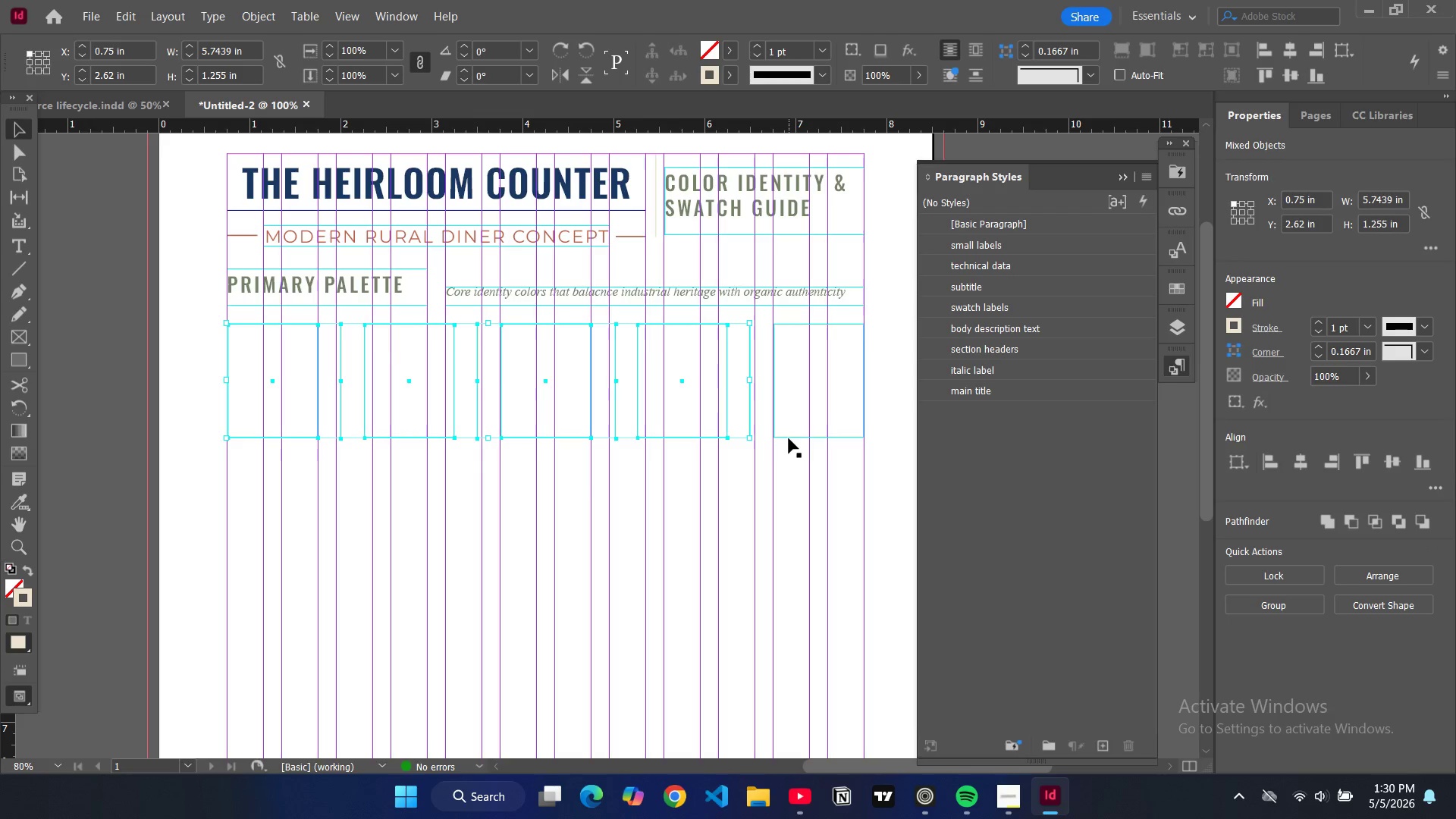 
left_click([789, 438])
 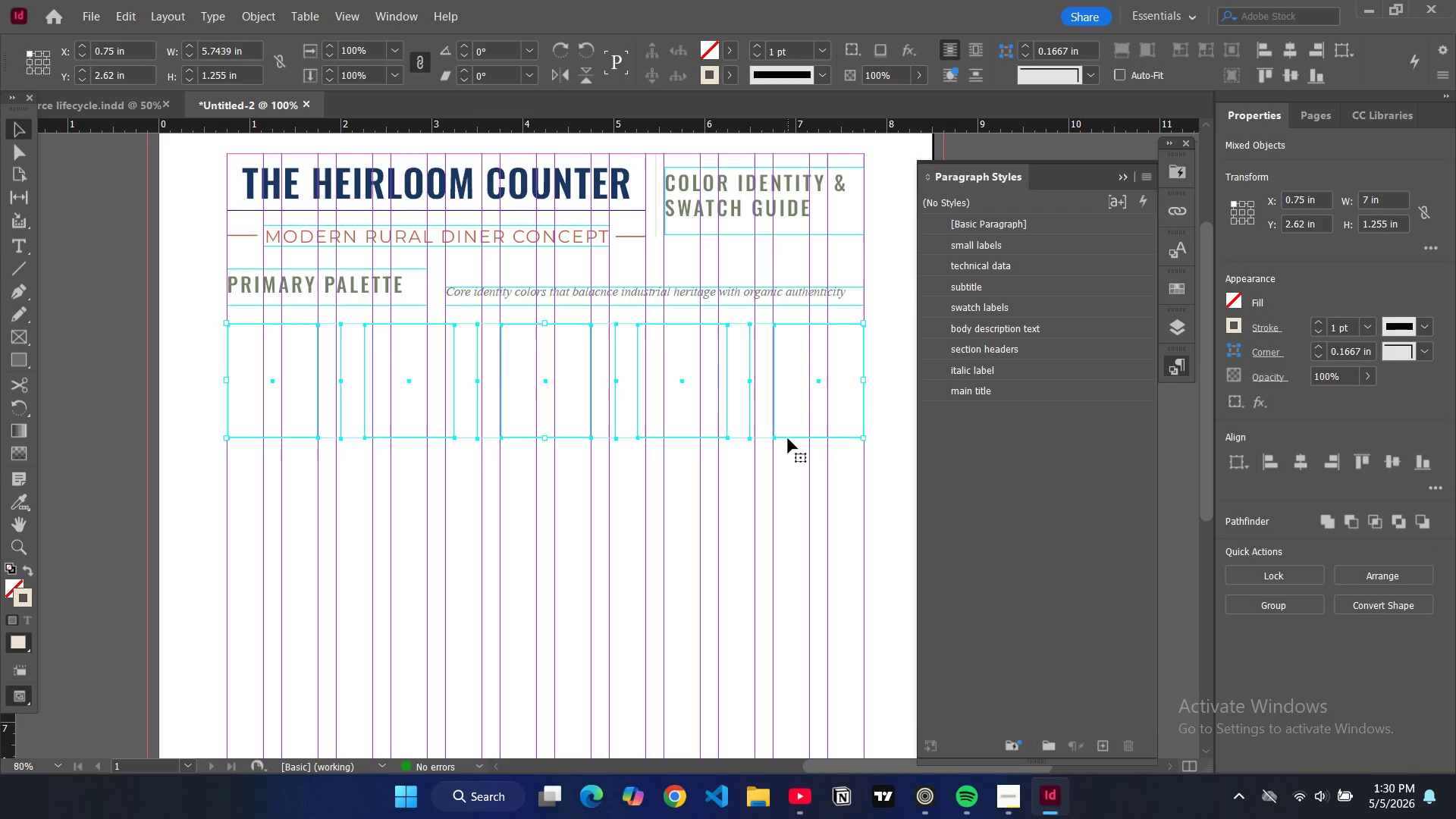 
hold_key(key=ShiftLeft, duration=0.34)
 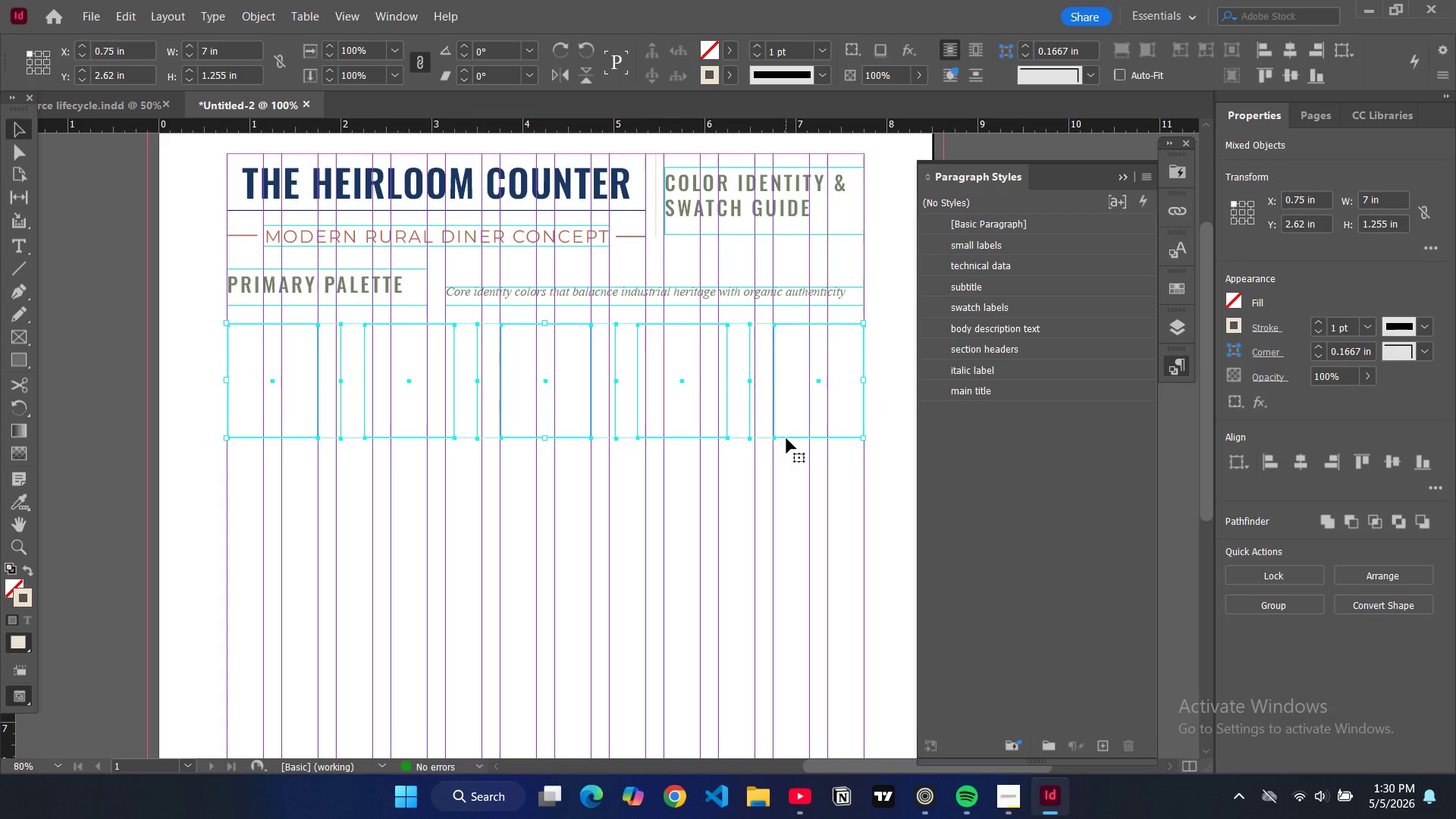 
key(Control+G)
 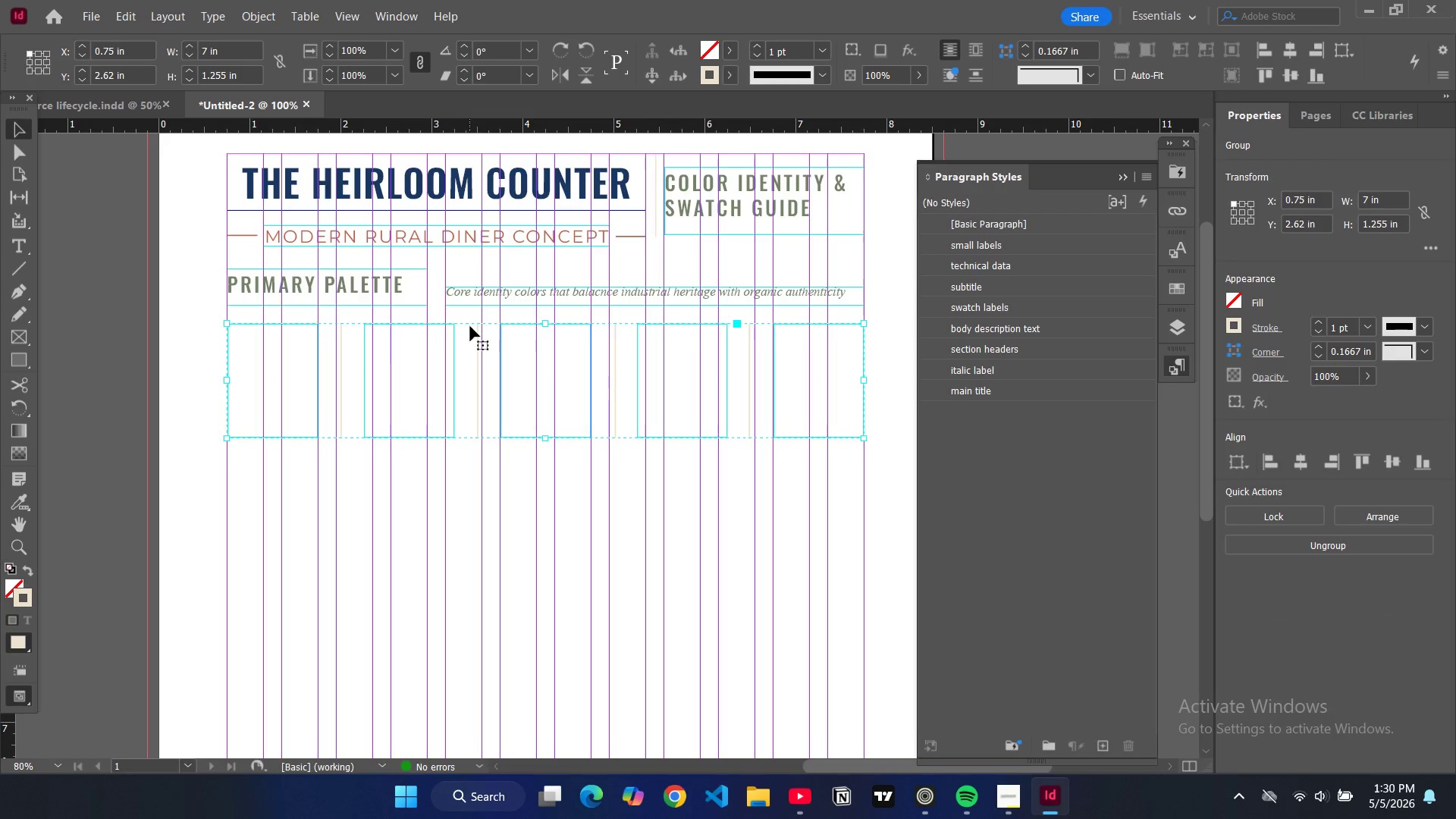 
left_click_drag(start_coordinate=[470, 325], to_coordinate=[472, 363])
 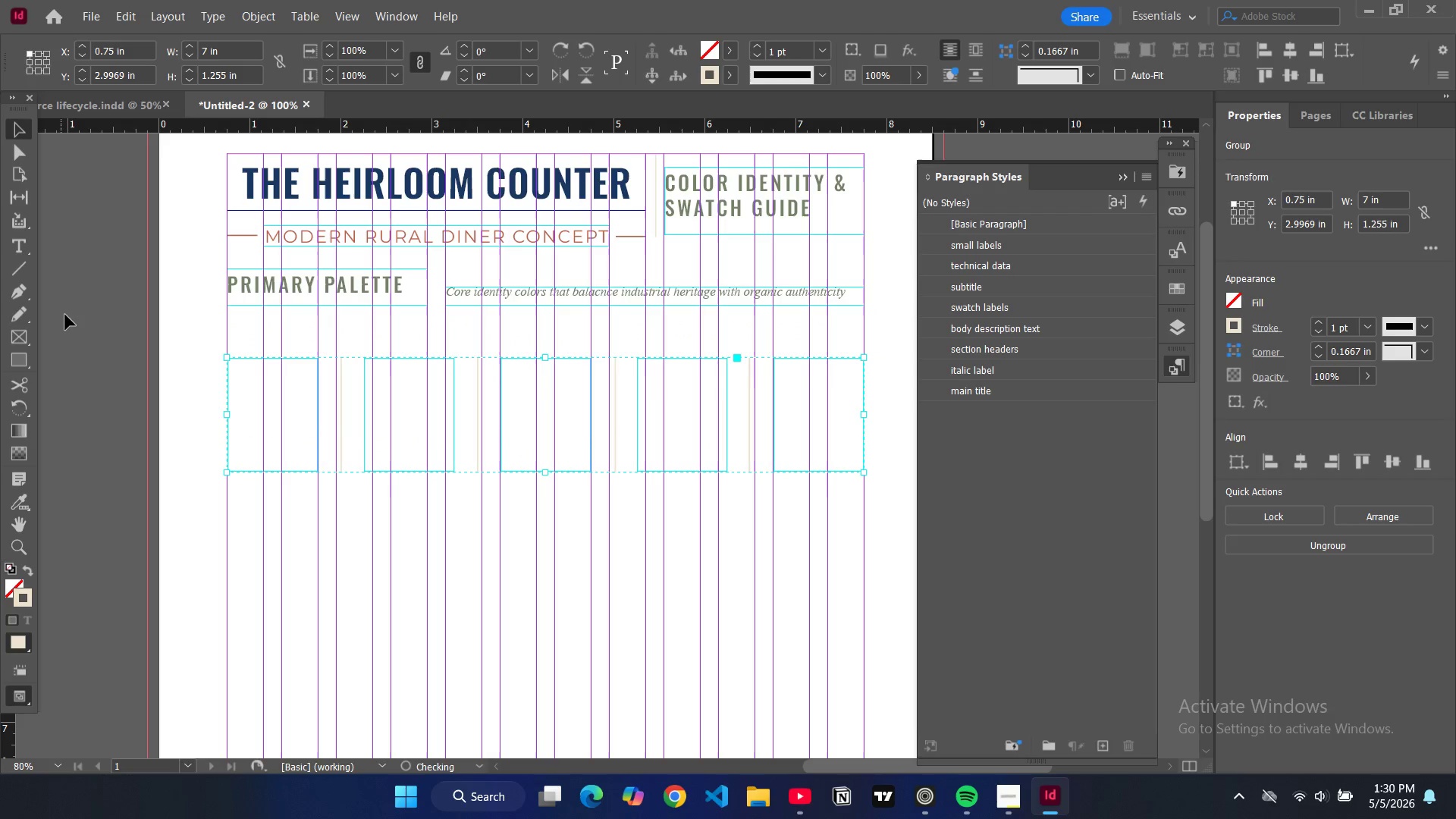 
left_click([64, 300])
 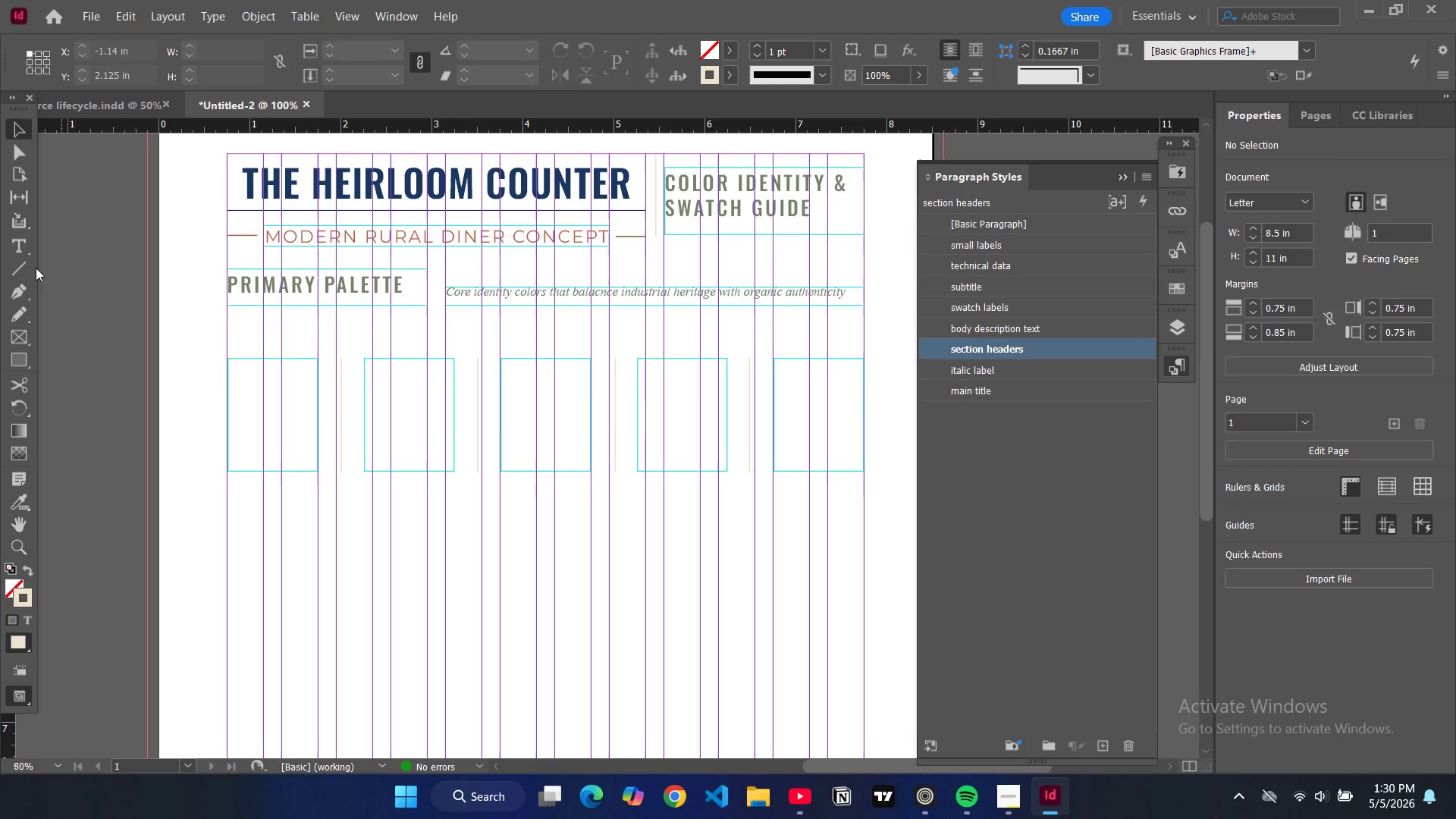 
left_click([13, 241])
 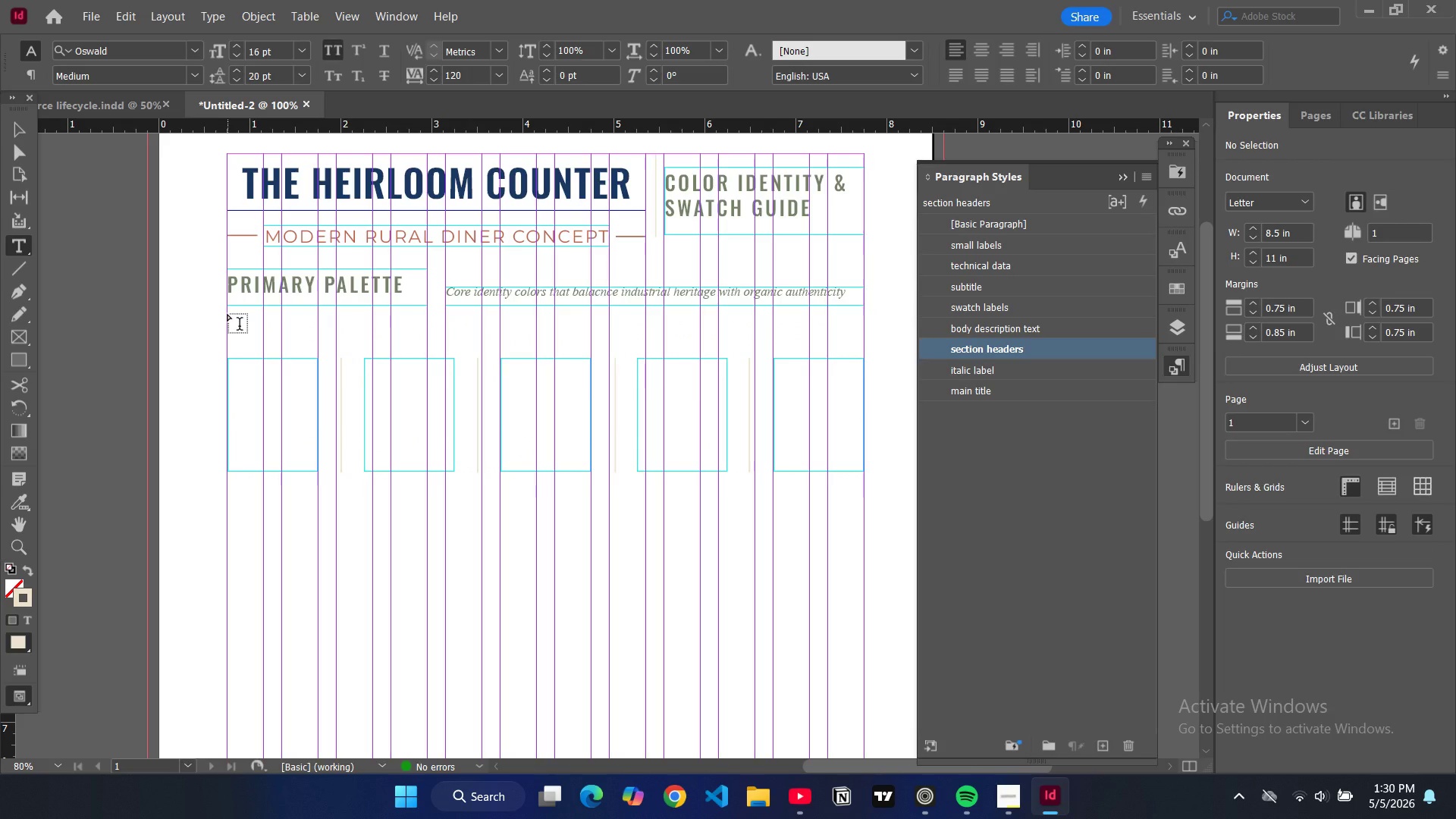 
left_click_drag(start_coordinate=[228, 314], to_coordinate=[315, 355])
 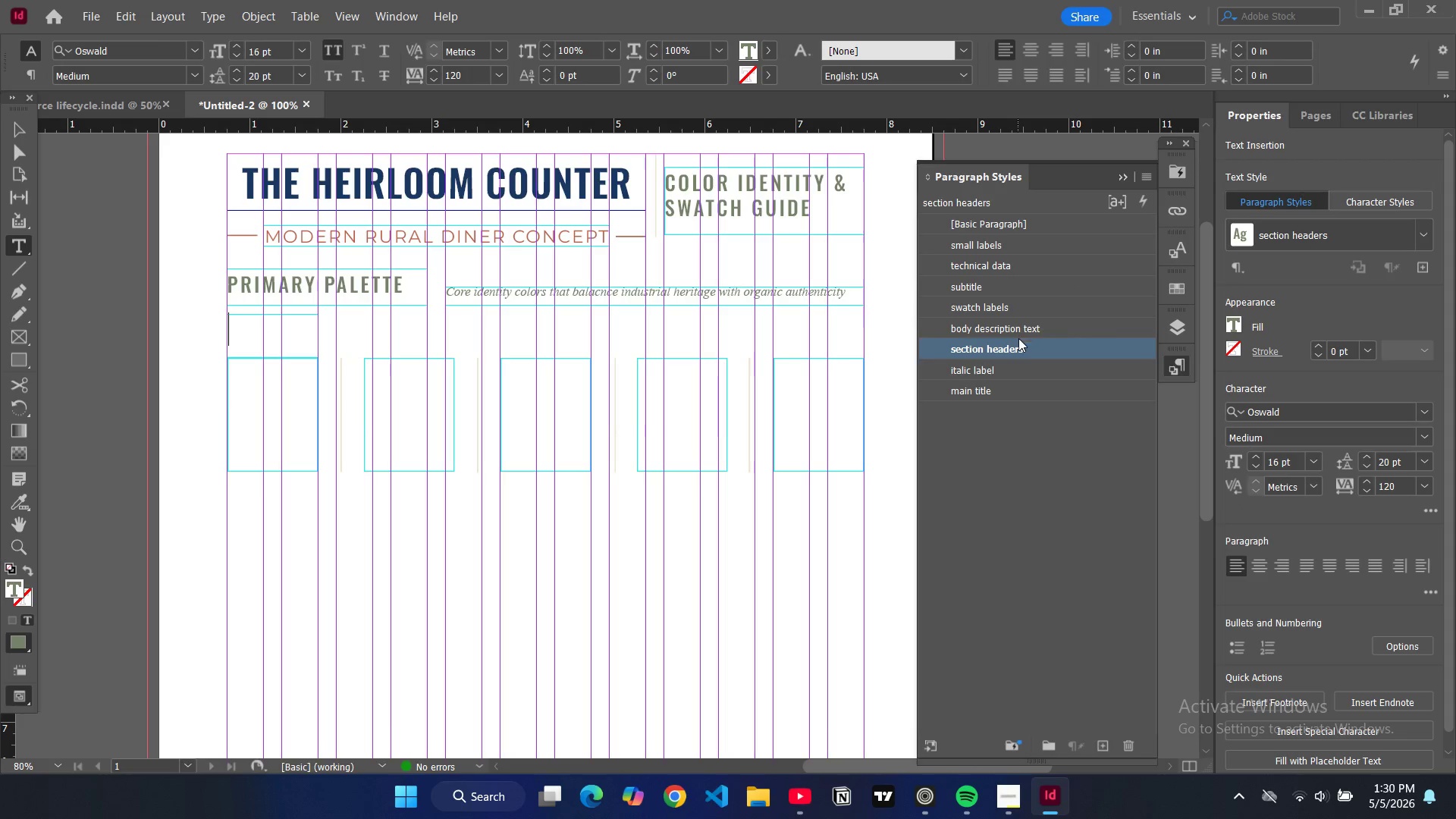 
wait(6.11)
 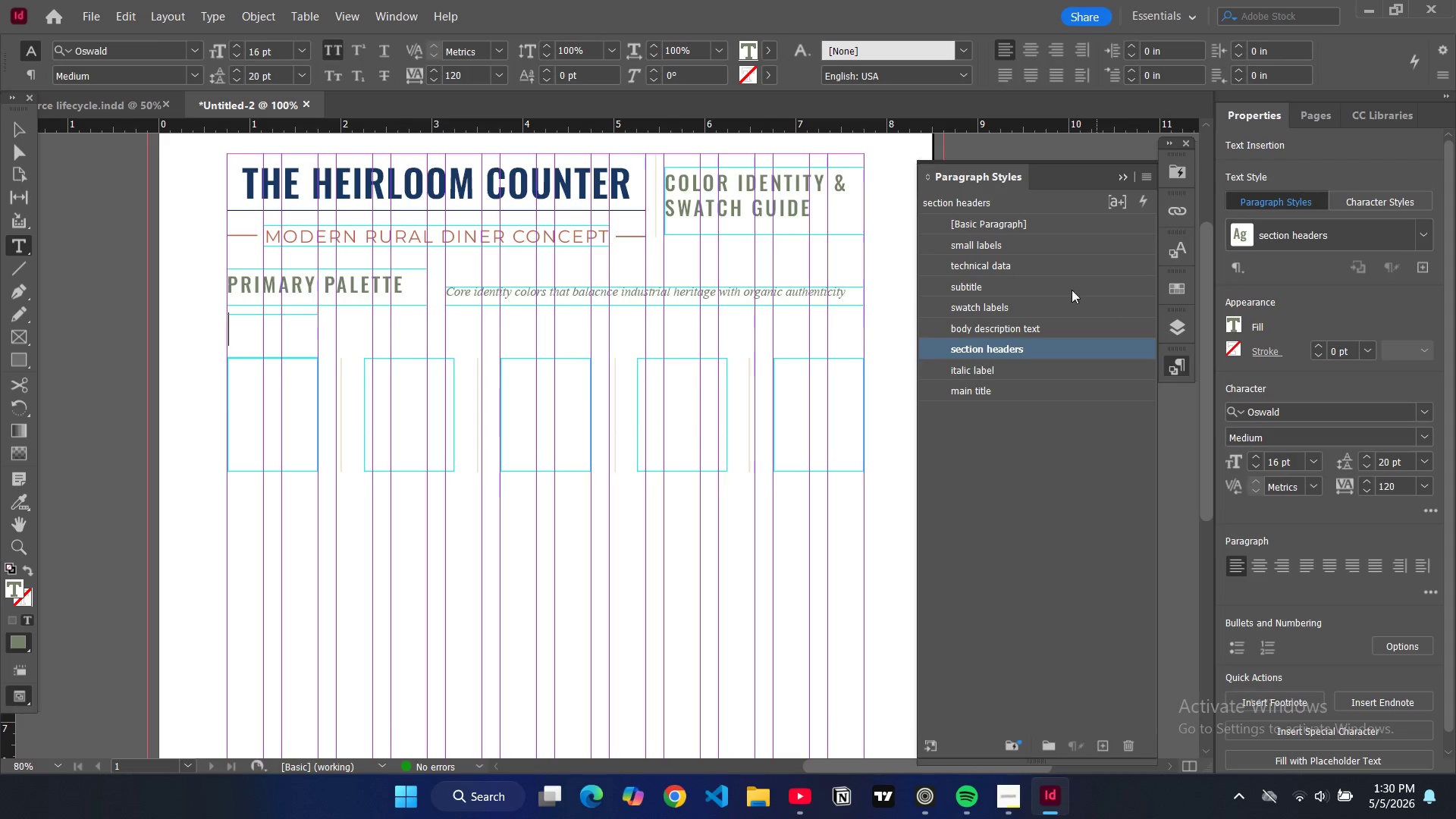 
left_click([1014, 309])
 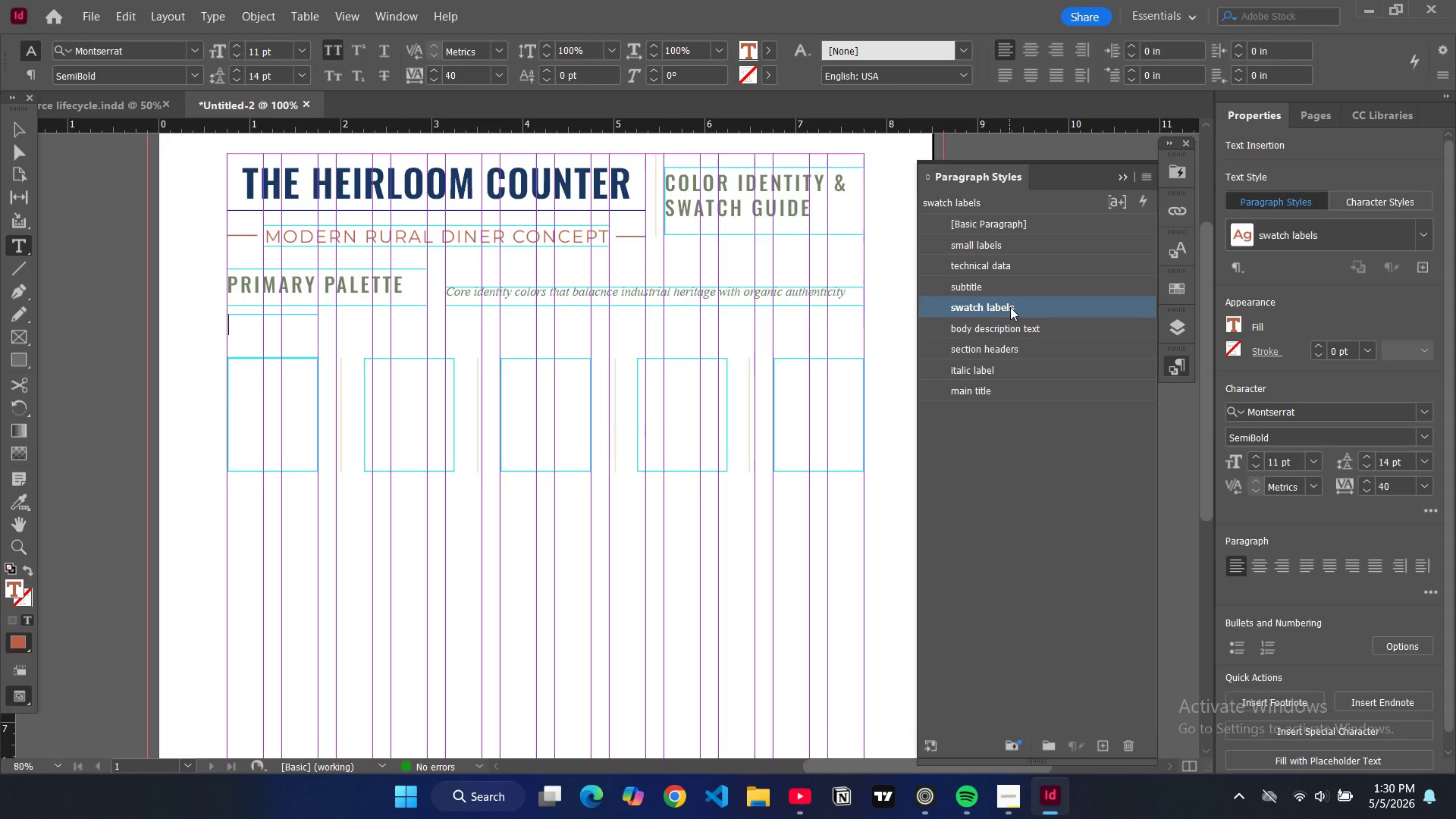 
type(01,)
key(Backspace)
type(. chrome)
 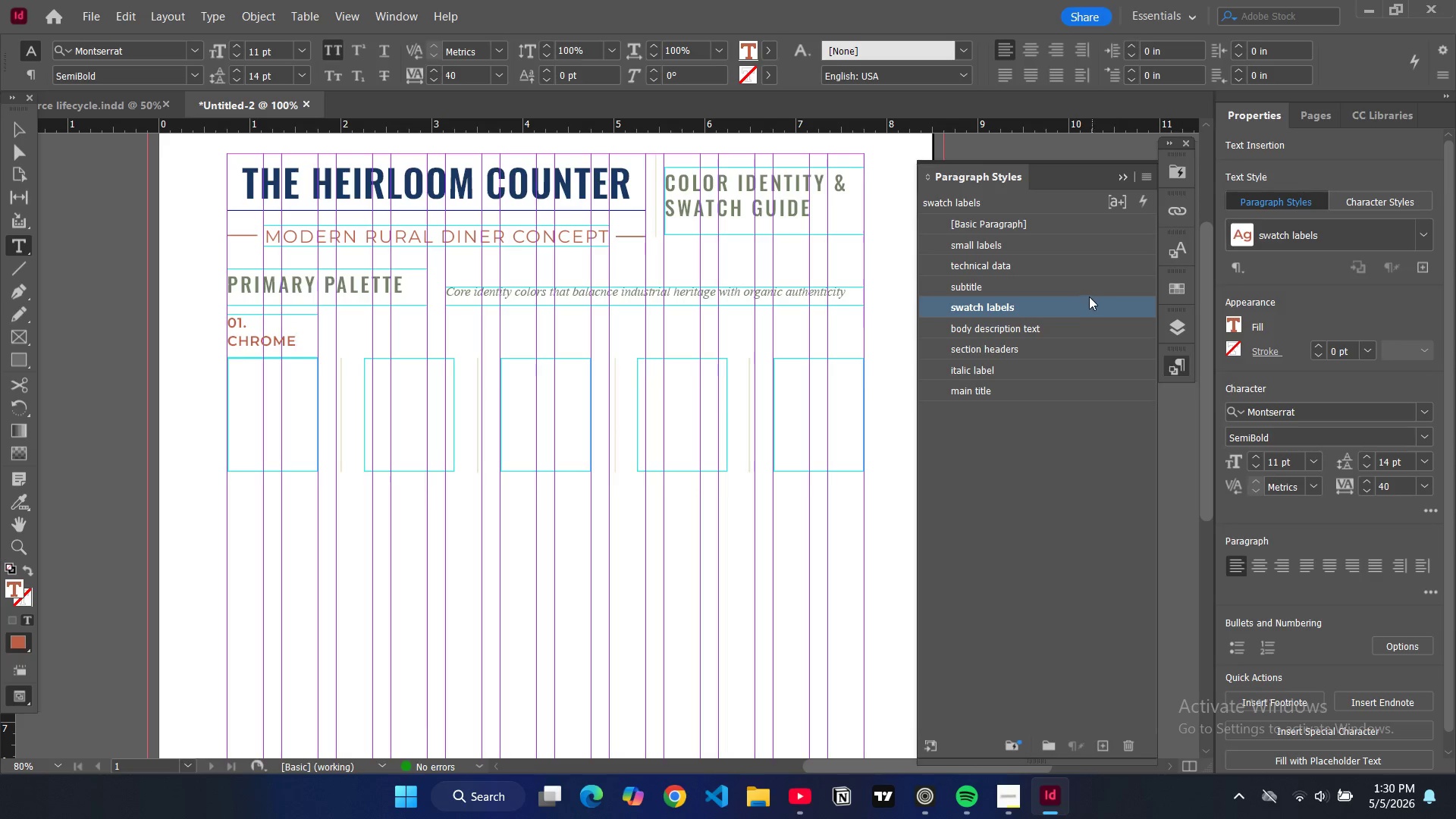 
double_click([1087, 303])
 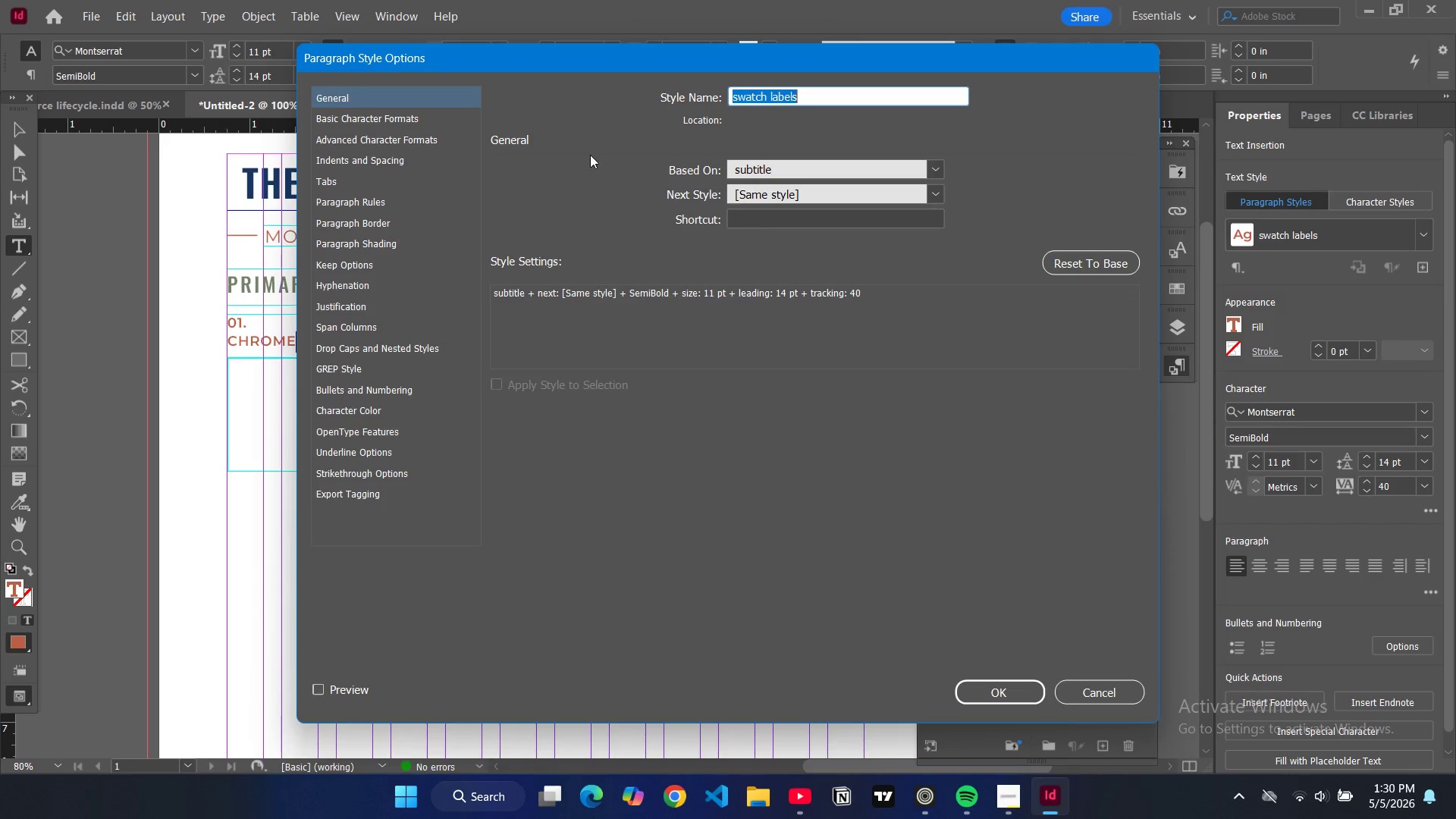 
left_click([434, 124])
 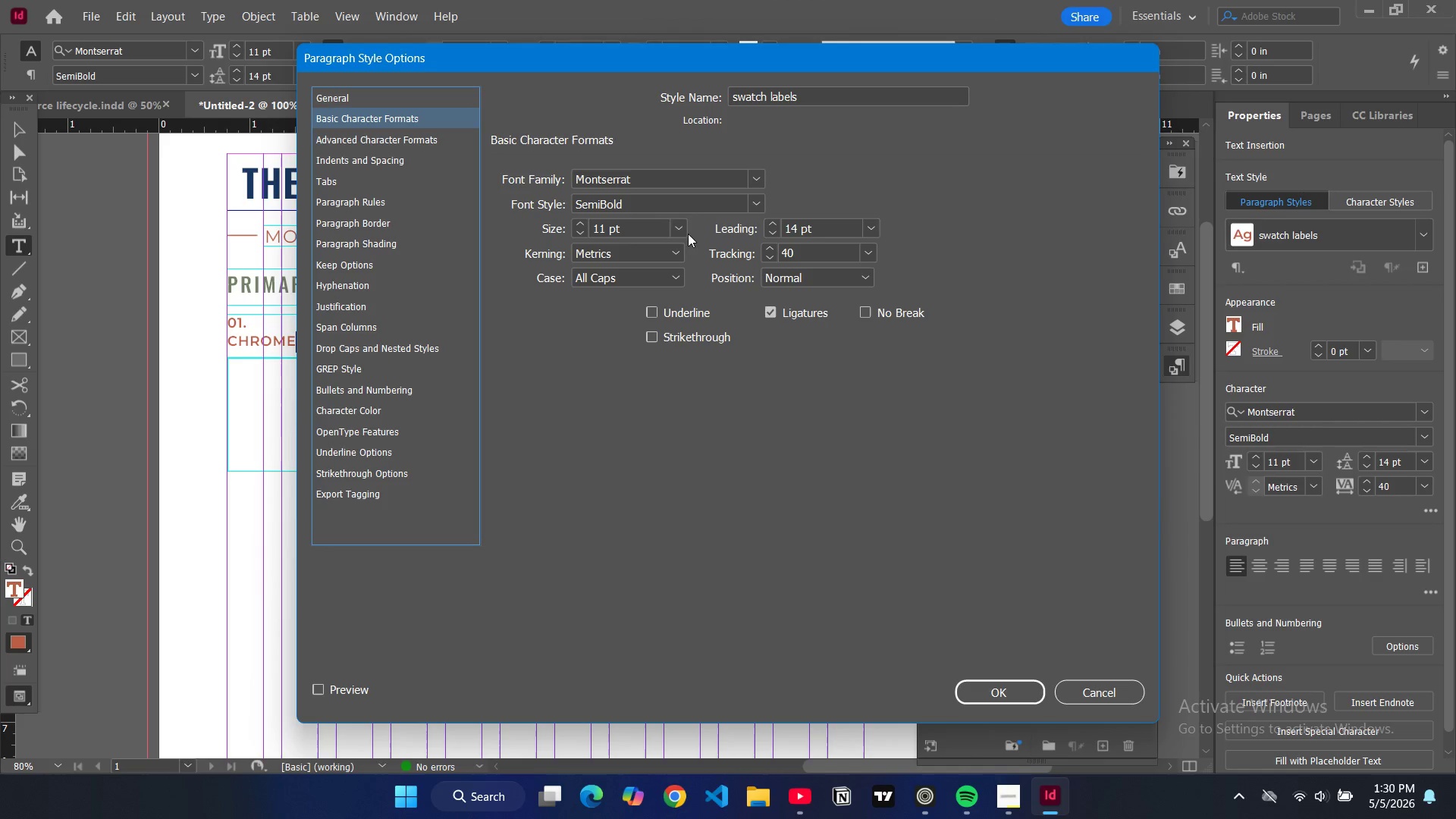 
left_click([682, 234])
 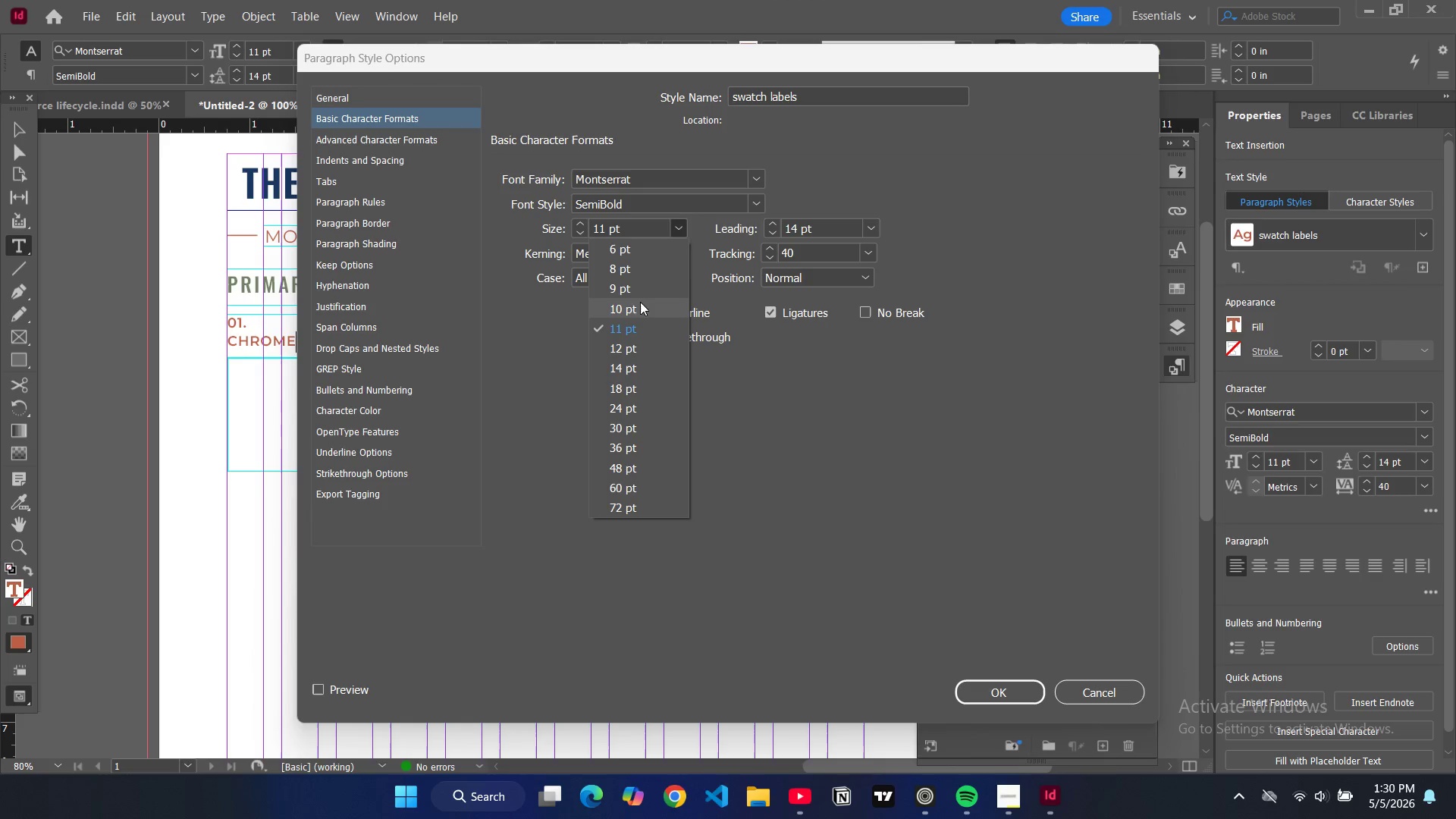 
left_click([640, 294])
 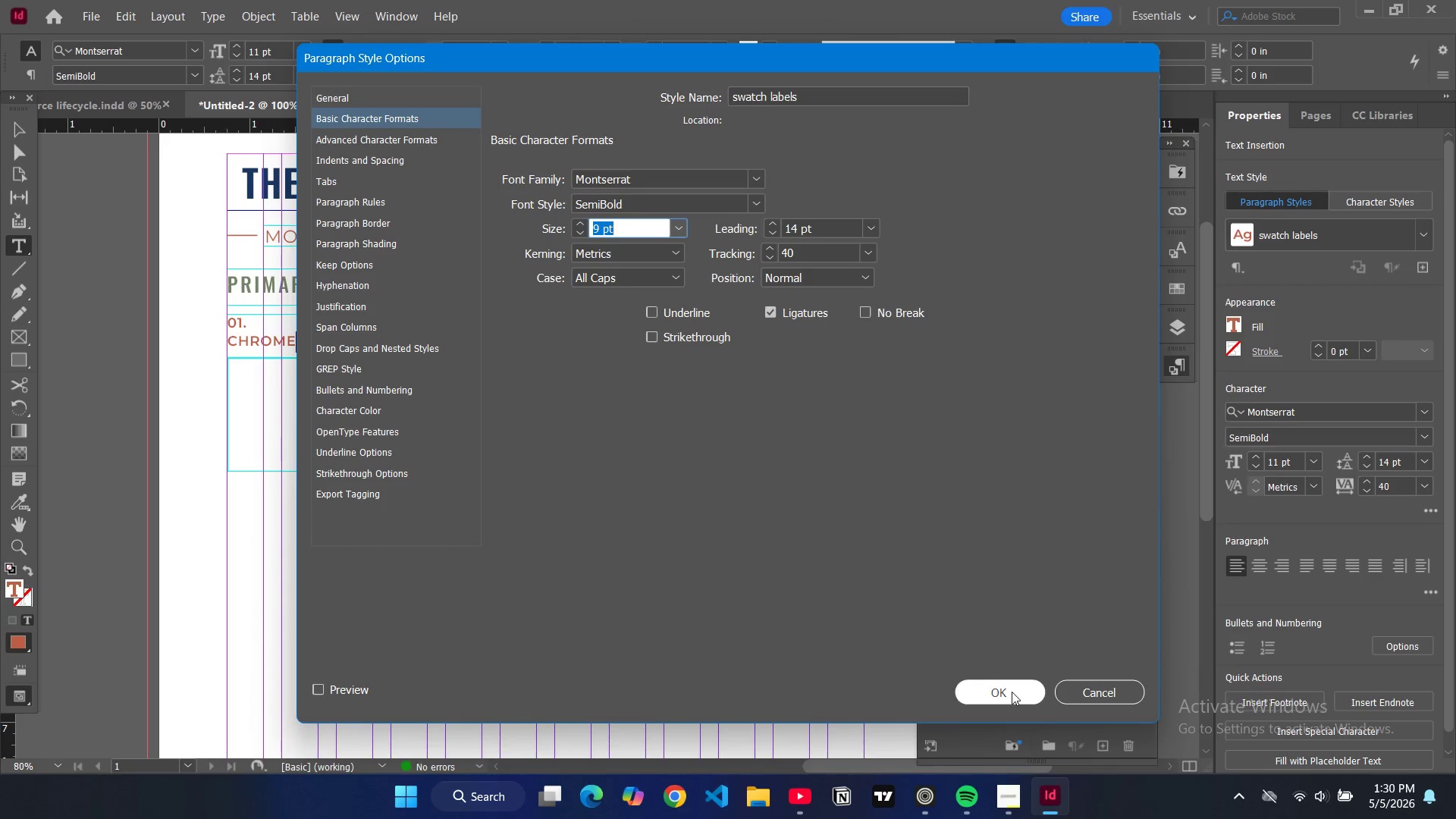 
left_click([1007, 696])
 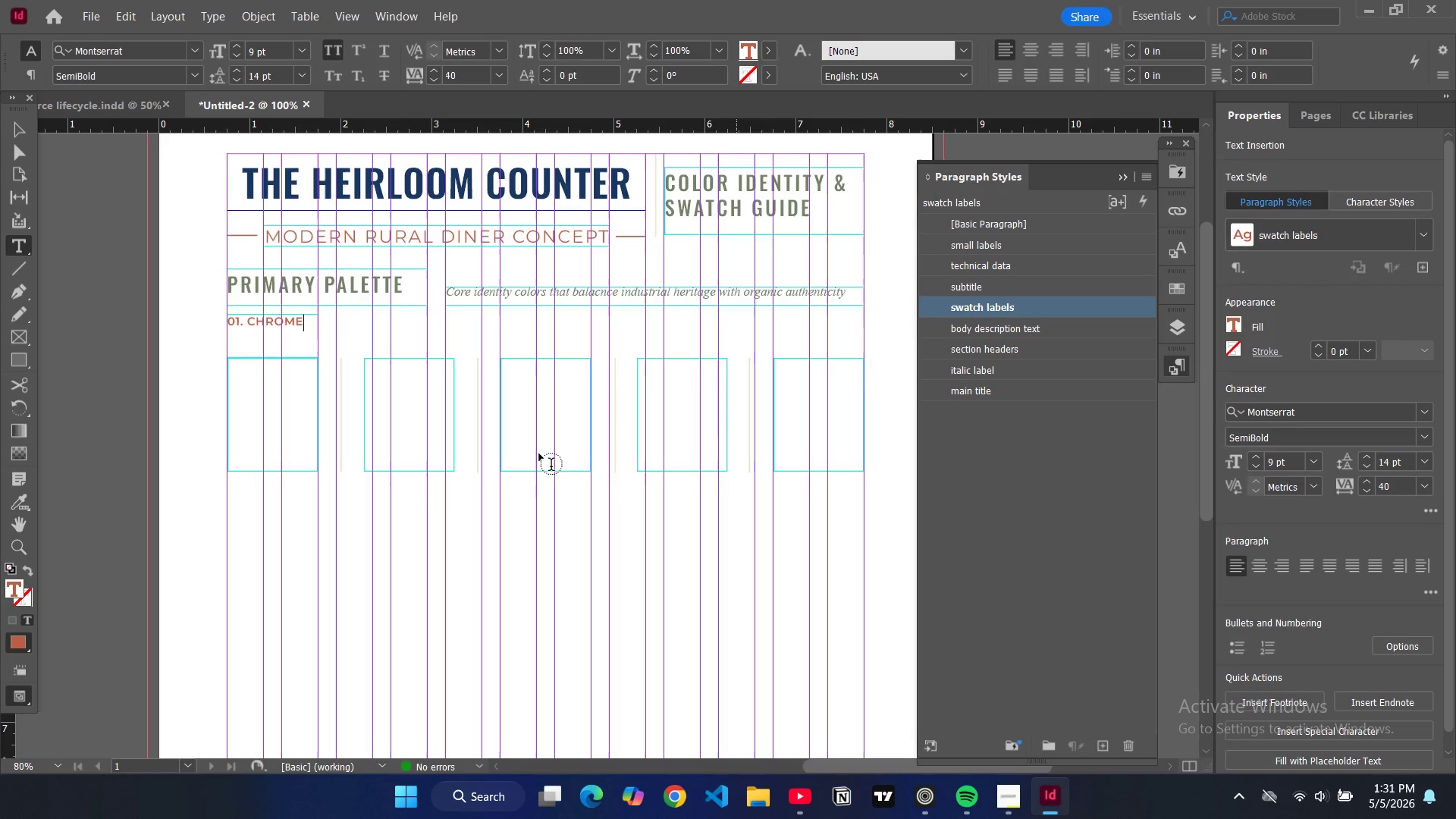 
left_click([14, 125])
 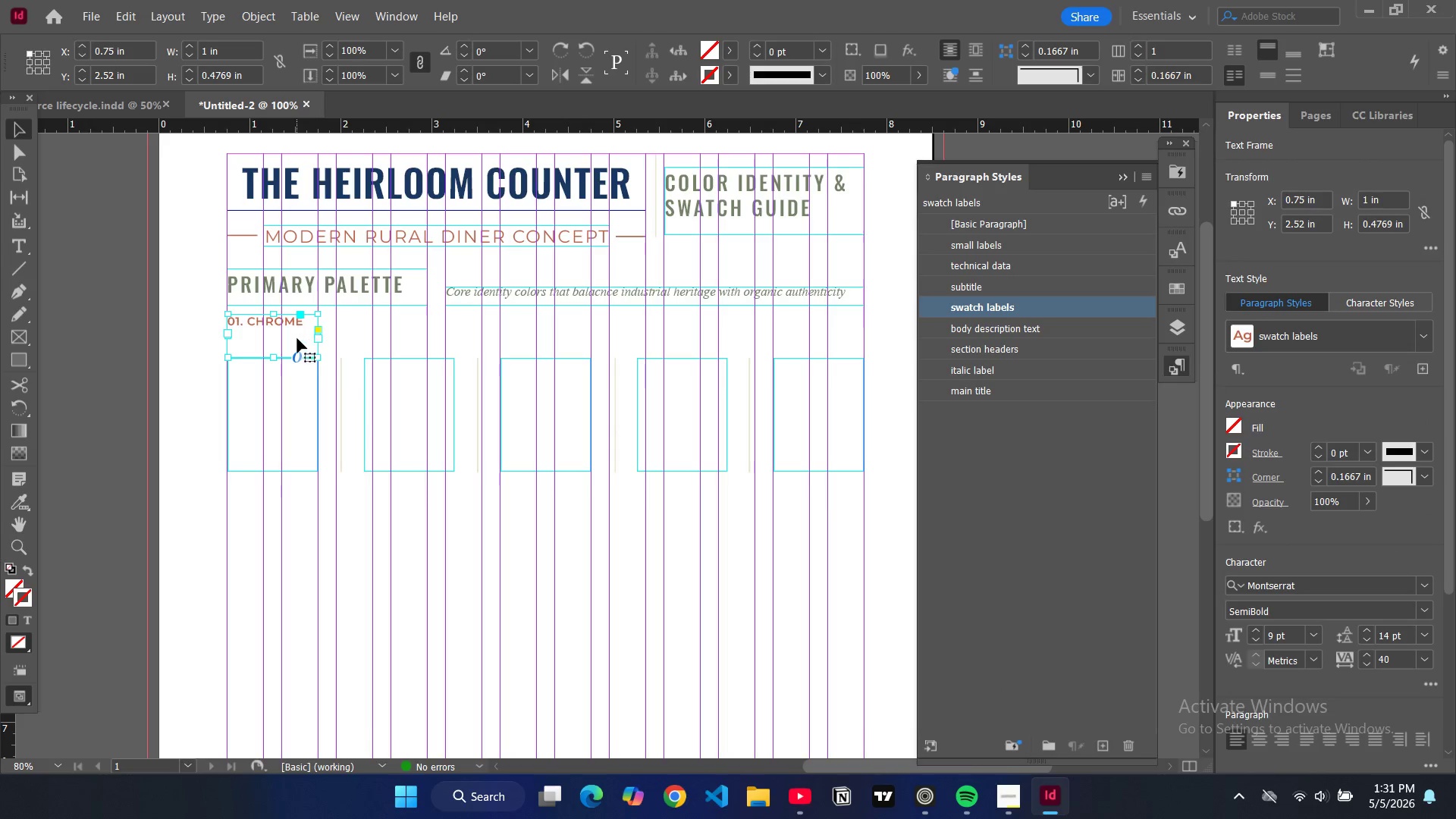 
double_click([303, 328])
 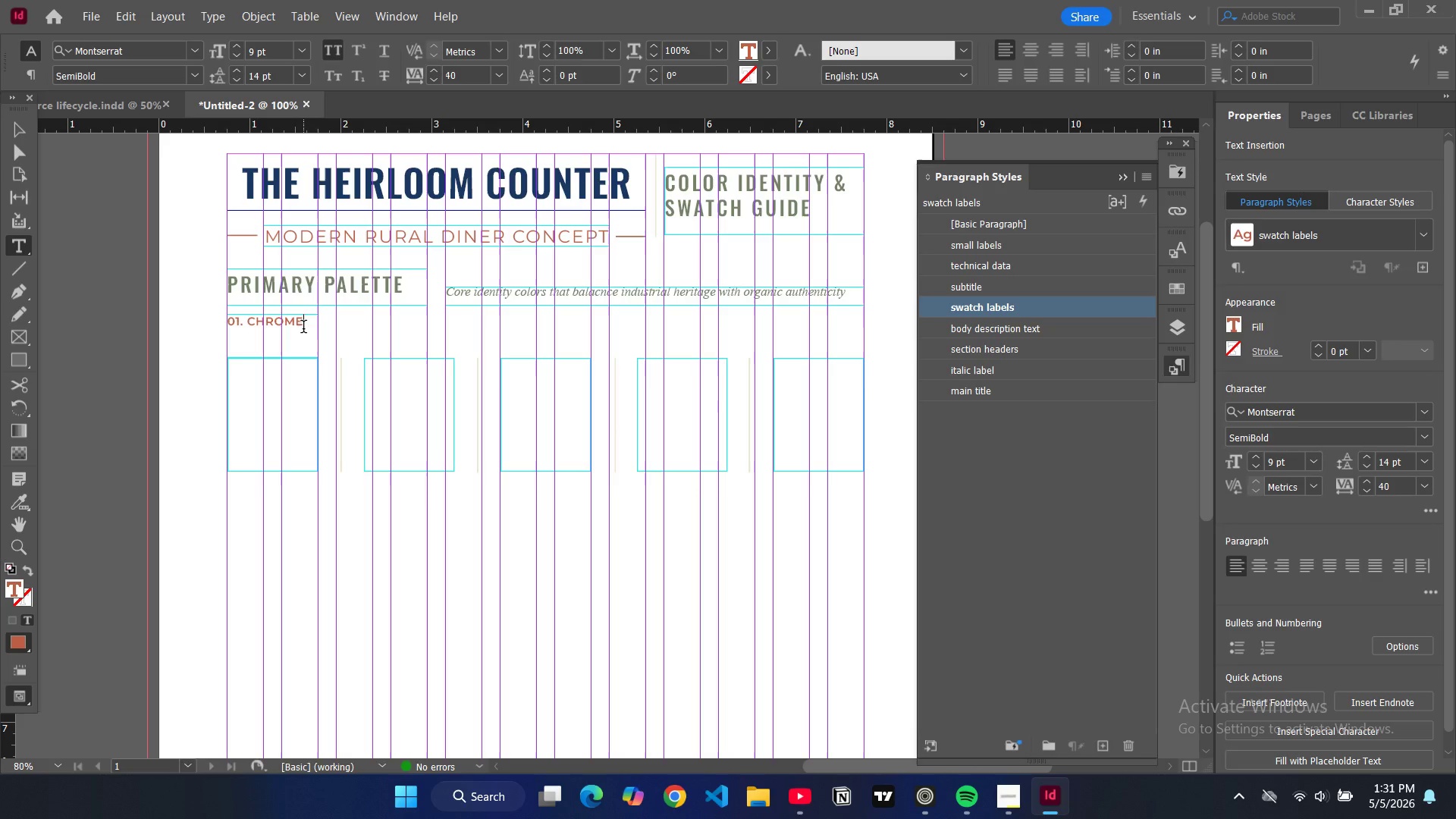 
wait(5.67)
 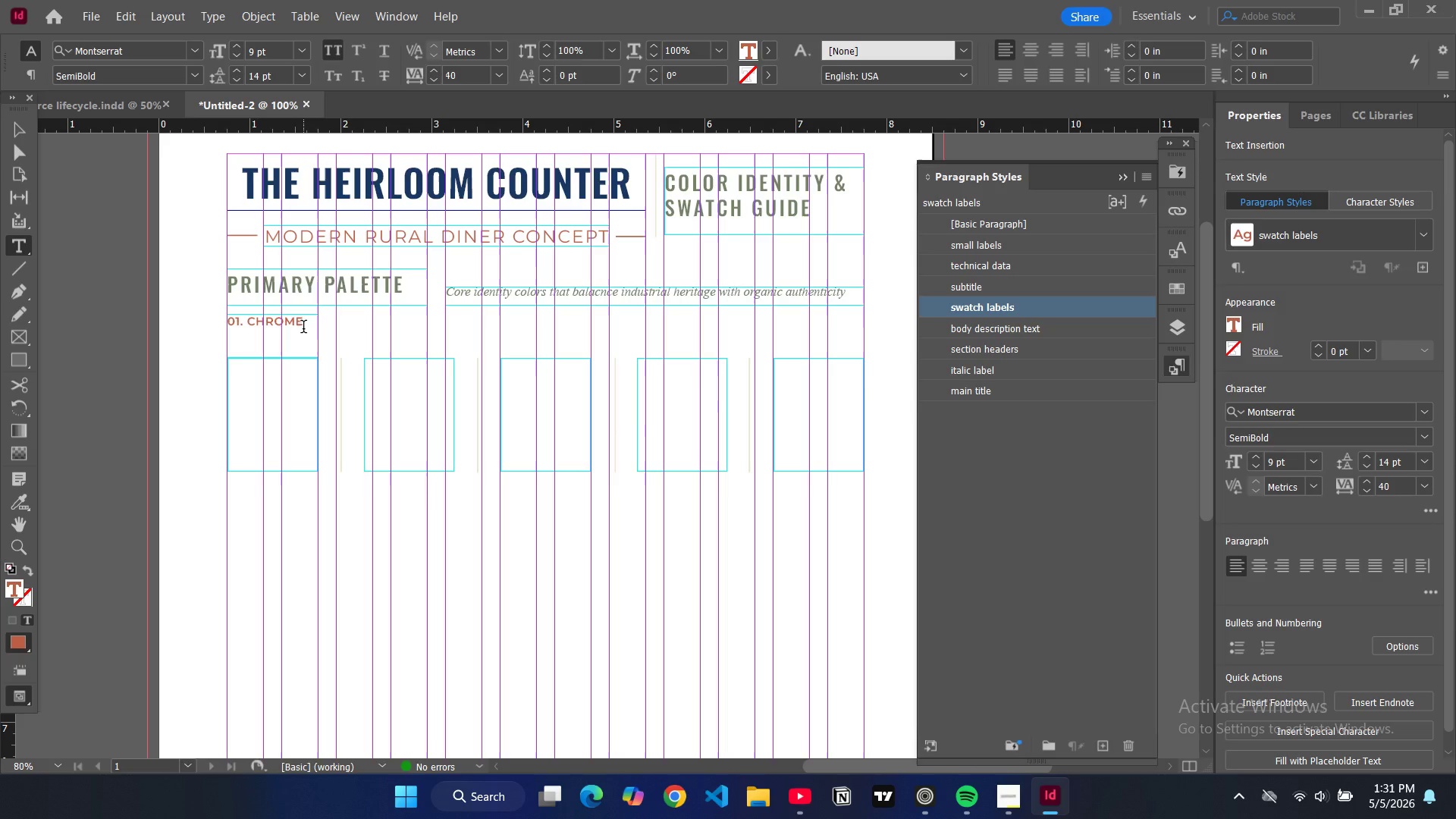 
key(Enter)
 